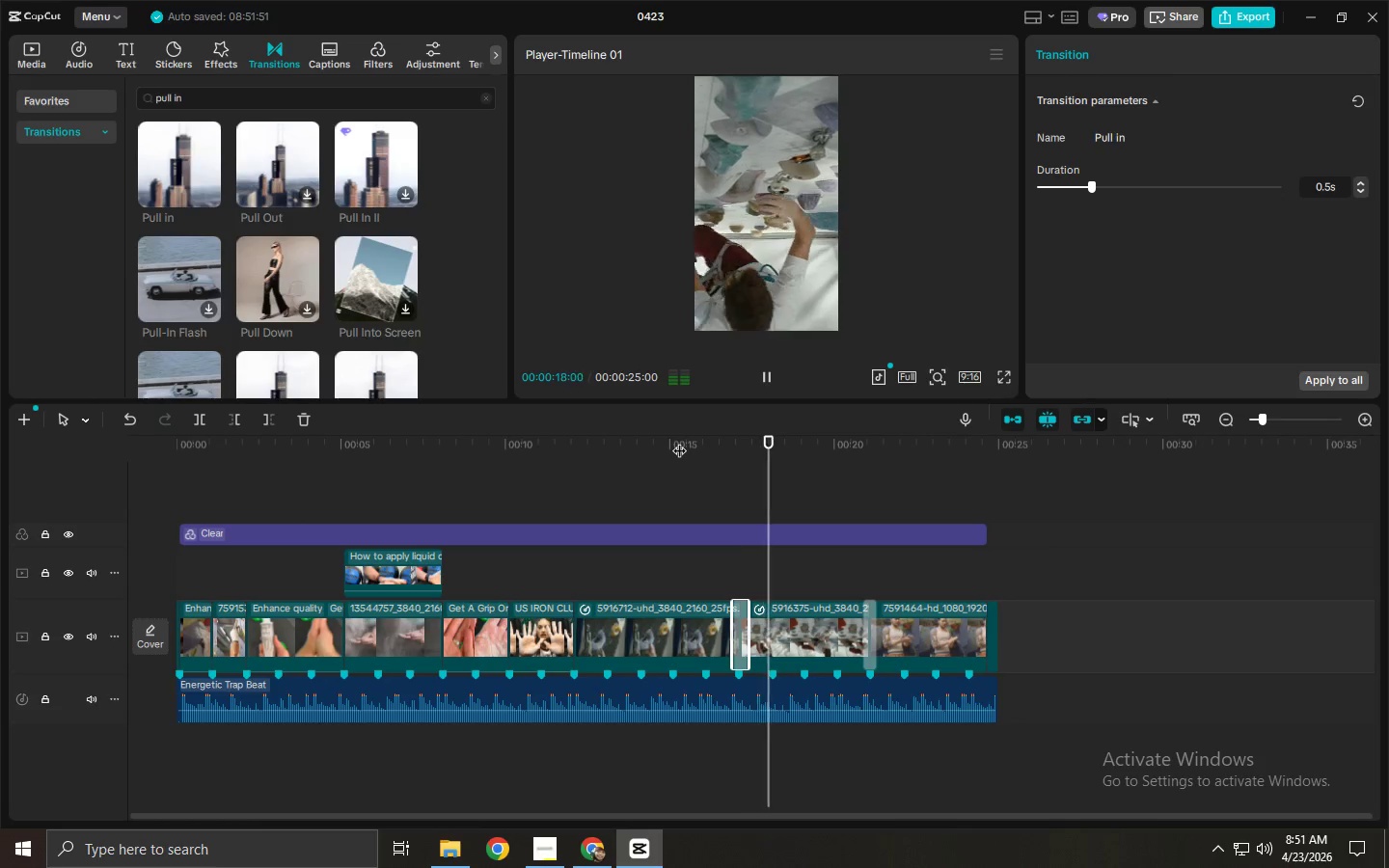 
key(Space)
 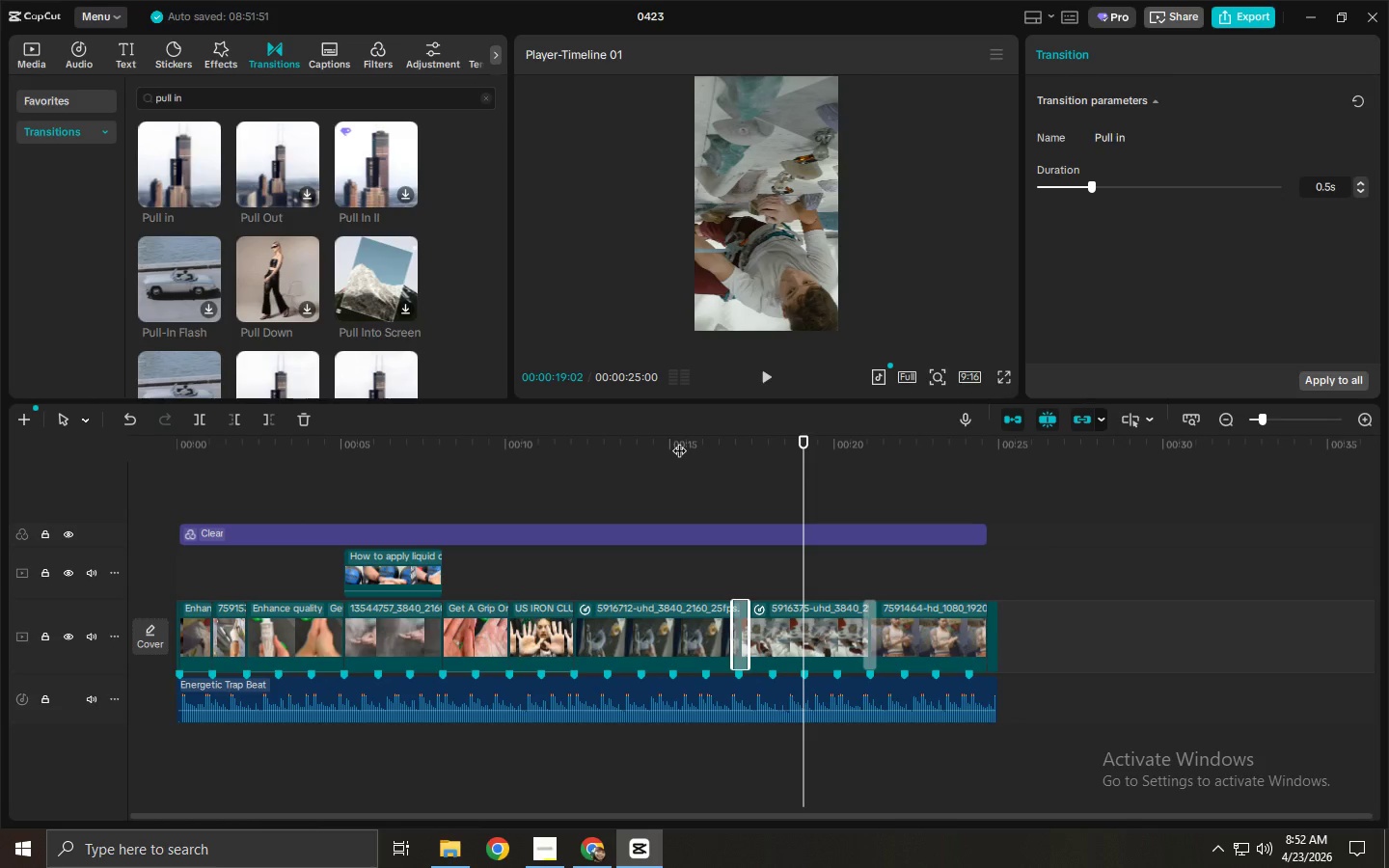 
wait(26.59)
 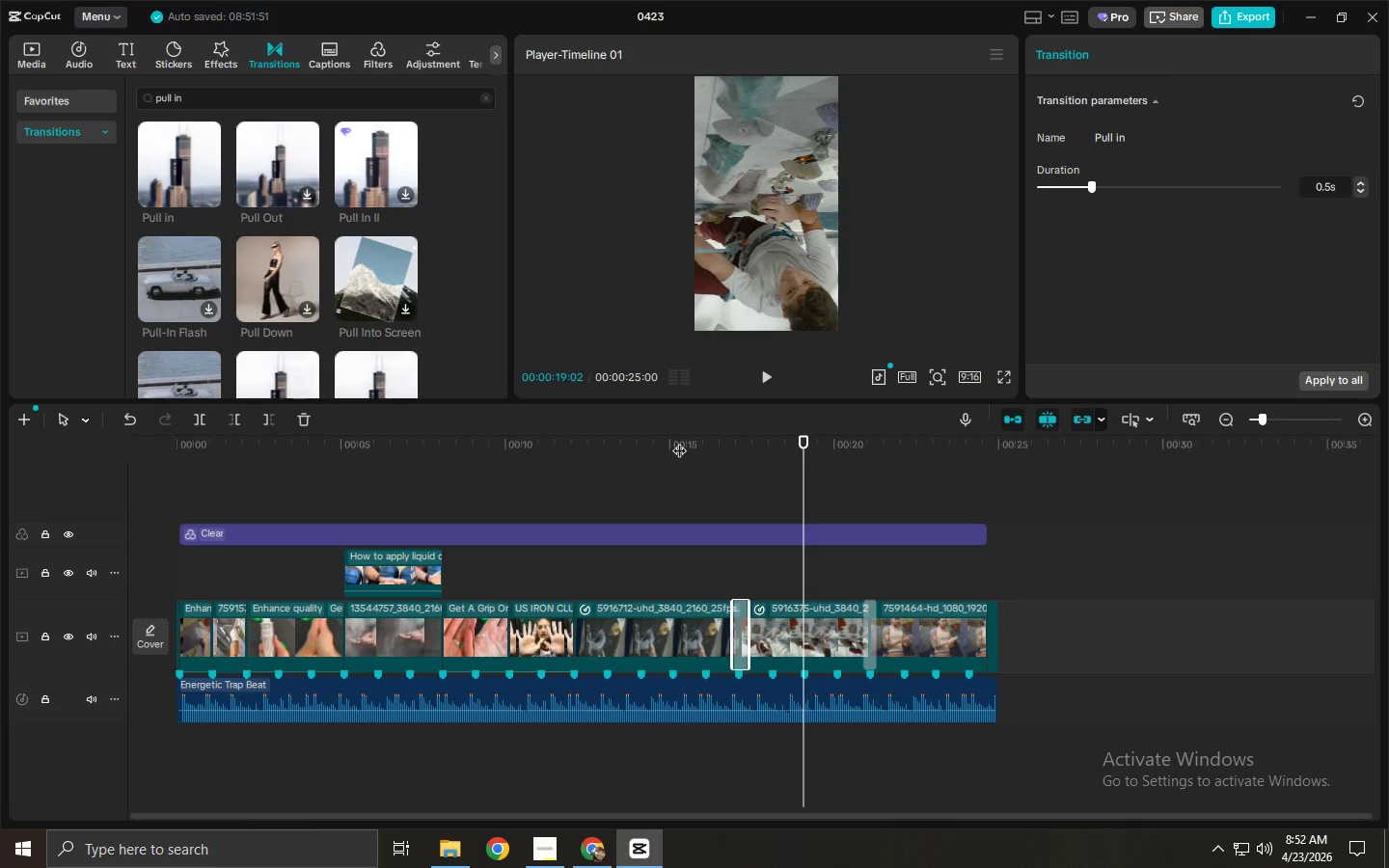 
left_click_drag(start_coordinate=[245, 95], to_coordinate=[83, 94])
 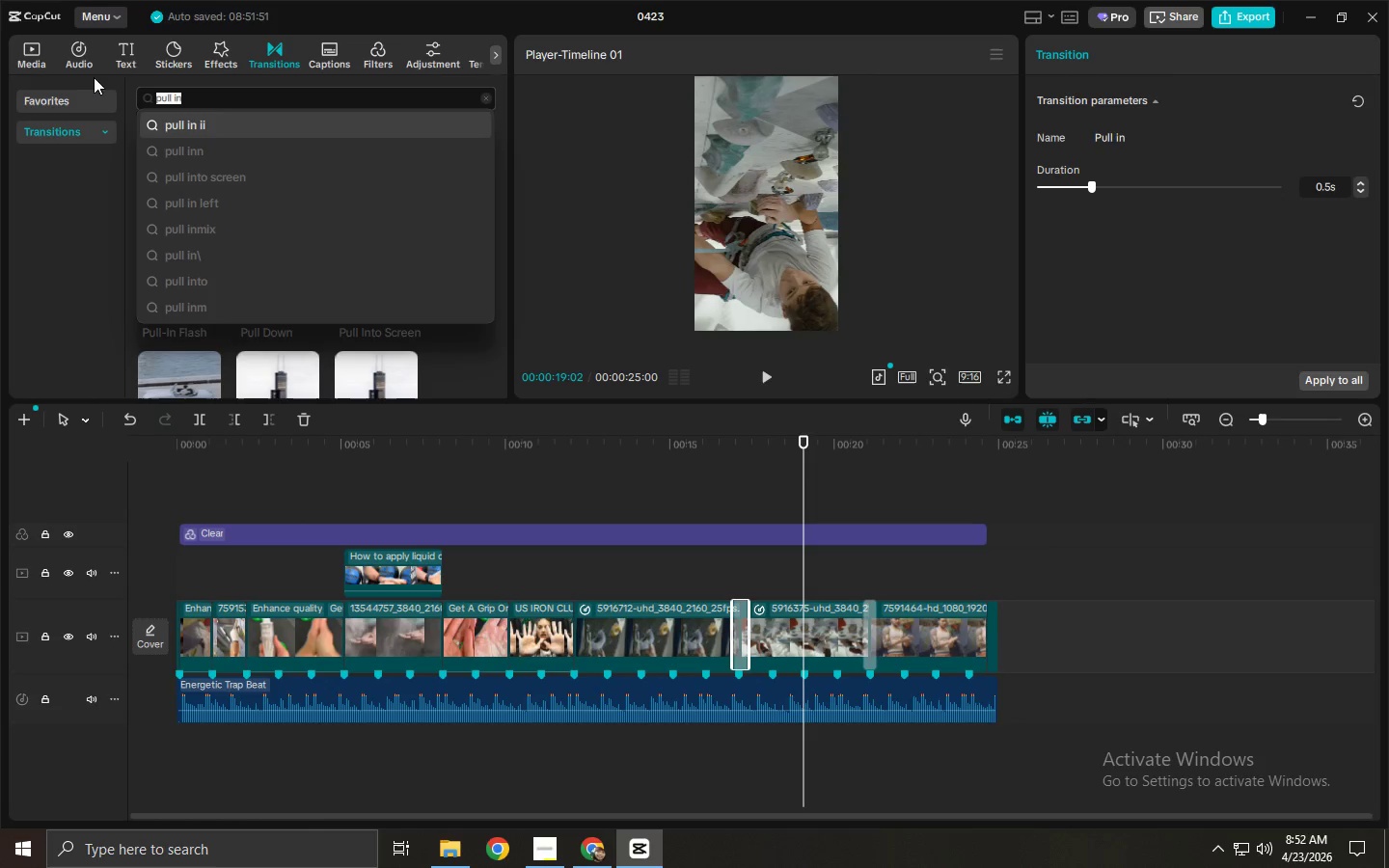 
left_click([69, 55])
 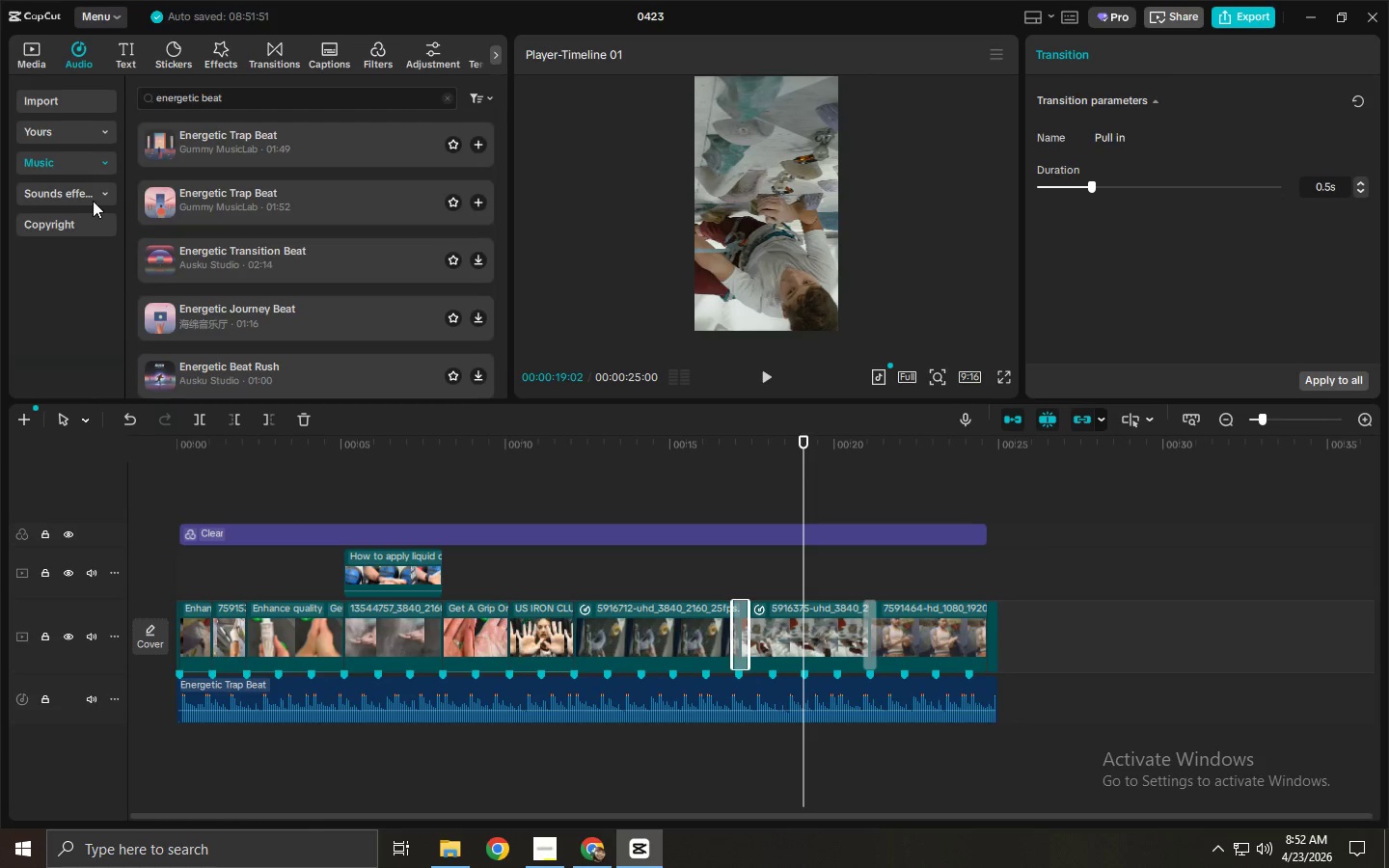 
left_click([82, 193])
 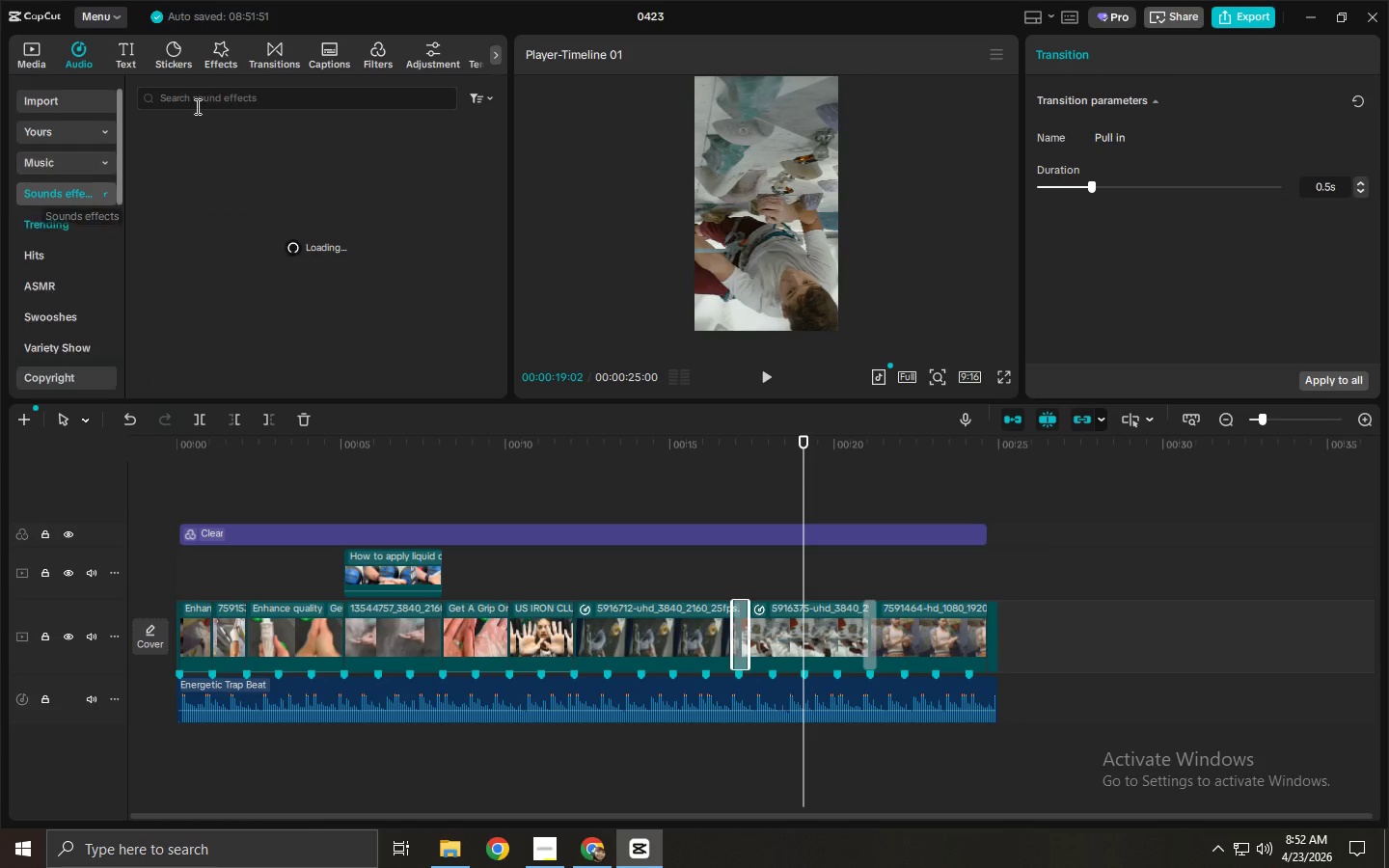 
left_click([208, 95])
 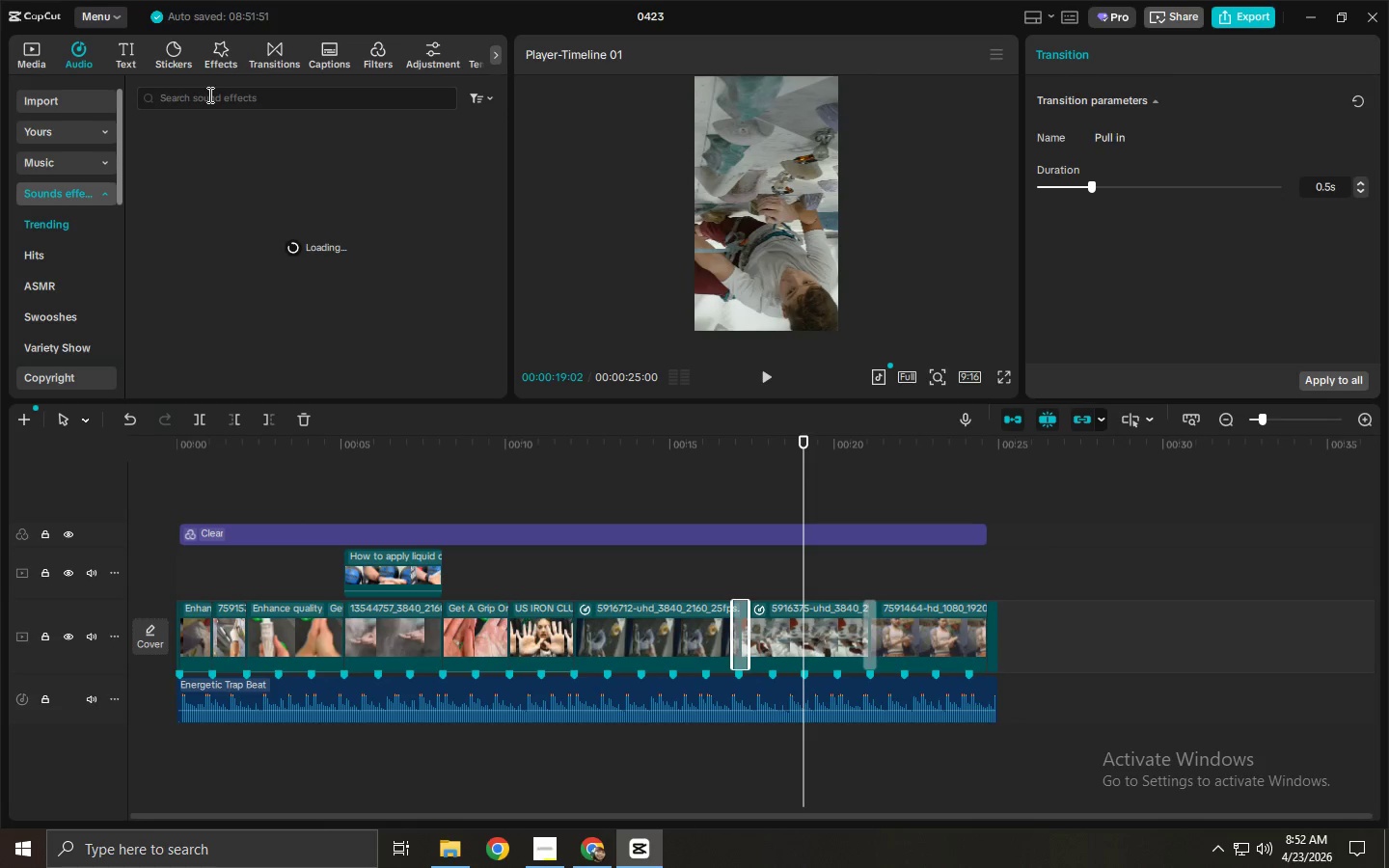 
type(wshoos)
key(Backspace)
key(Backspace)
key(Backspace)
key(Backspace)
key(Backspace)
key(Backspace)
key(Backspace)
key(Backspace)
key(Backspace)
type(whoosh)
 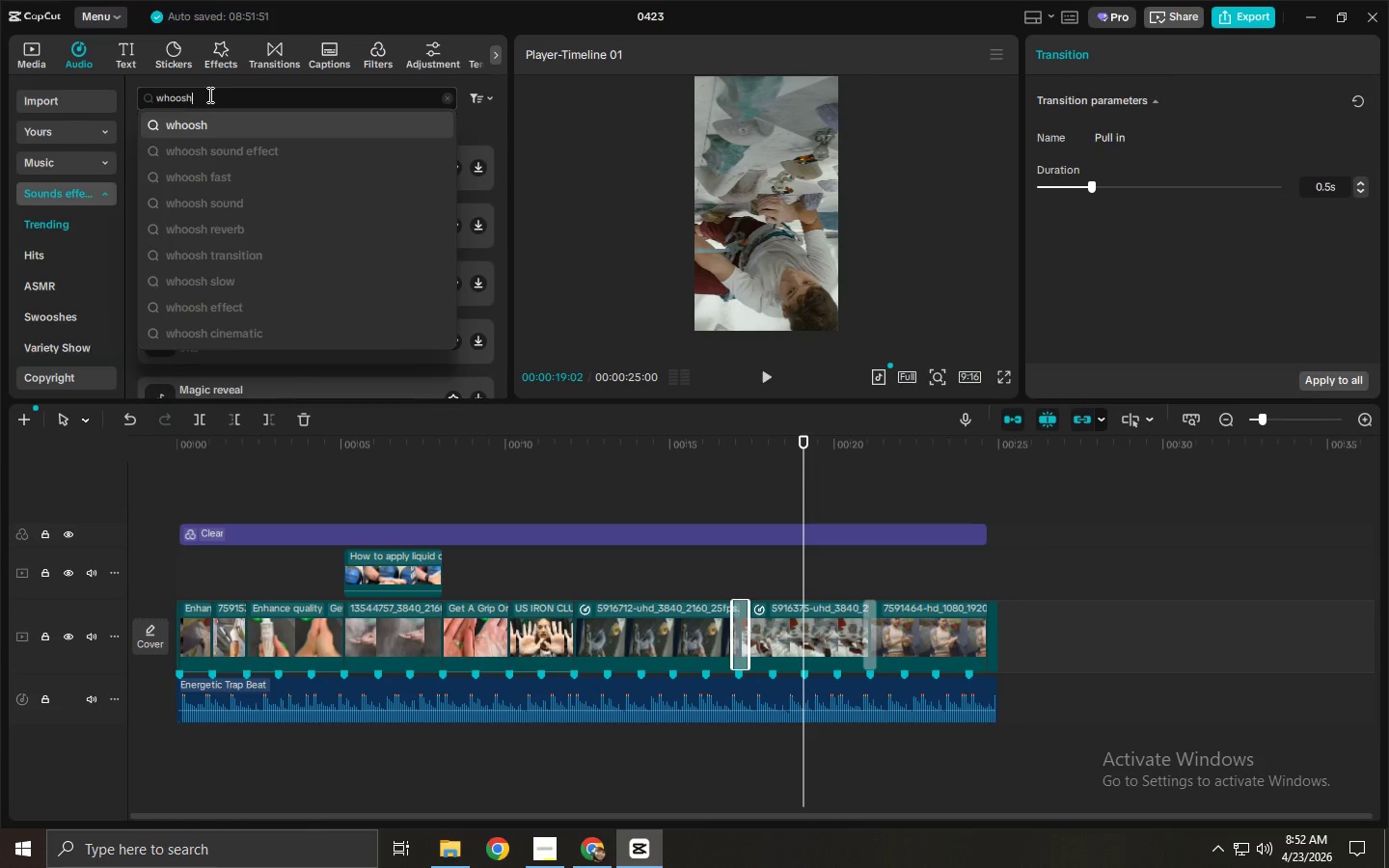 
key(Enter)
 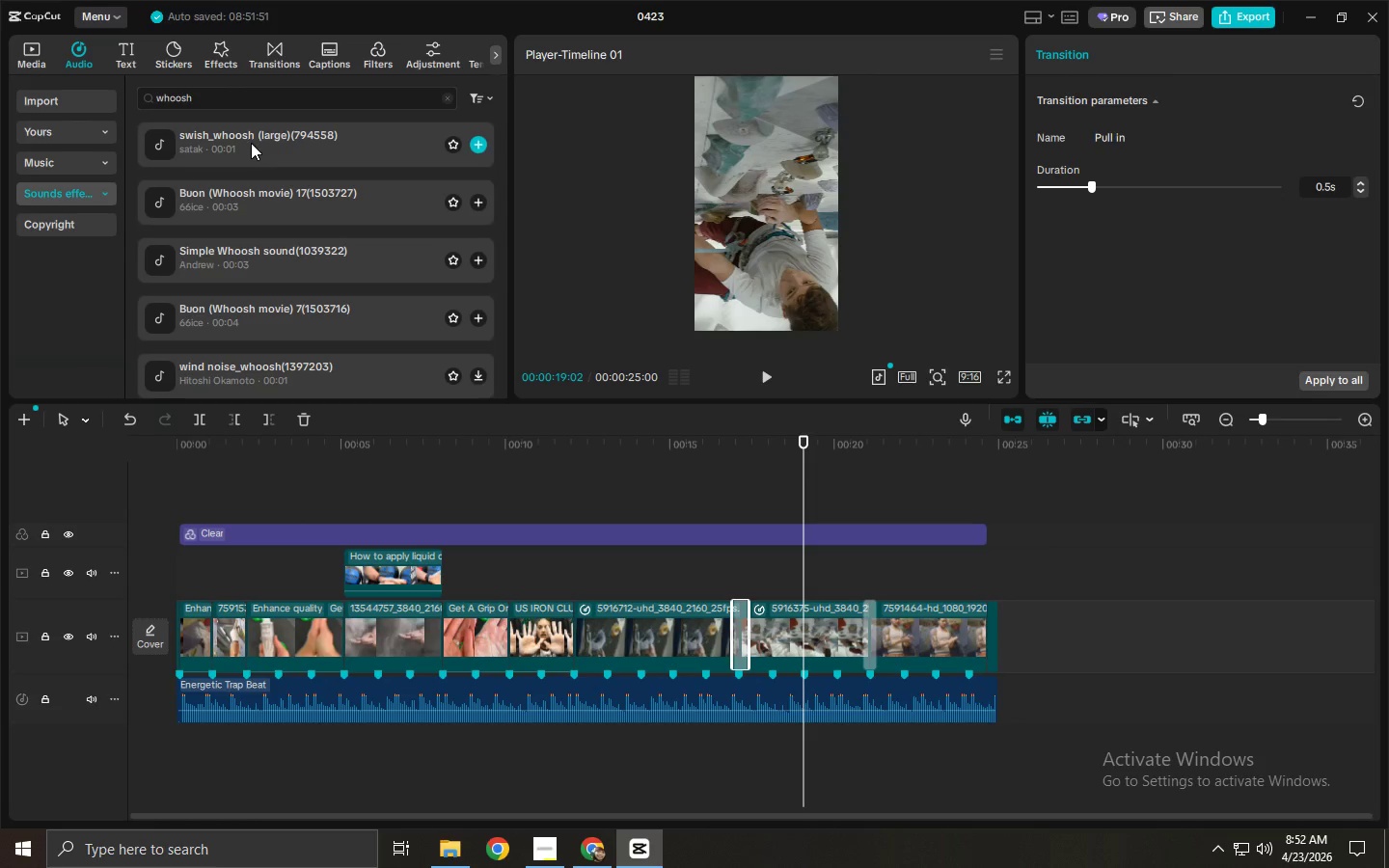 
left_click([251, 143])
 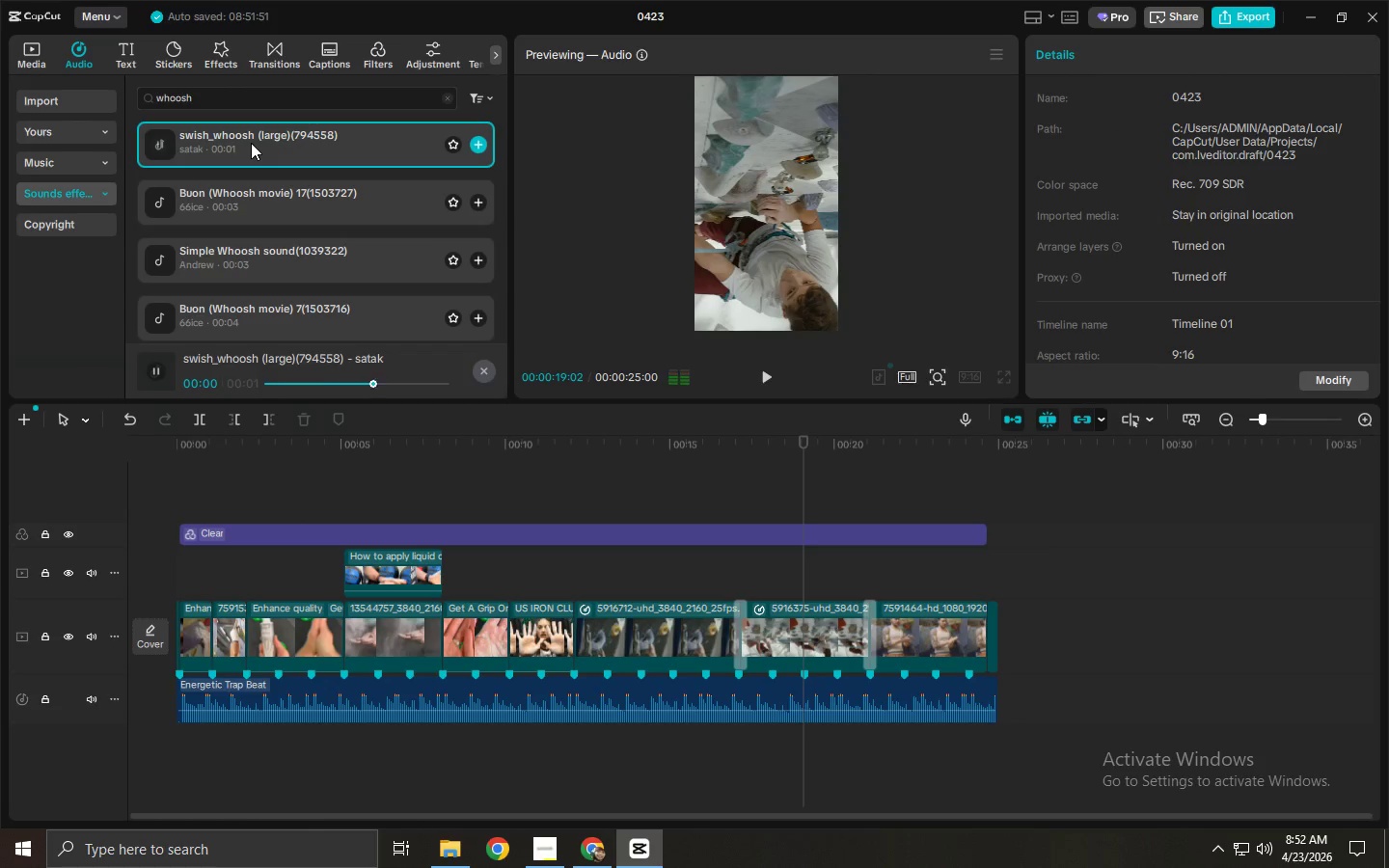 
left_click_drag(start_coordinate=[259, 141], to_coordinate=[290, 123])
 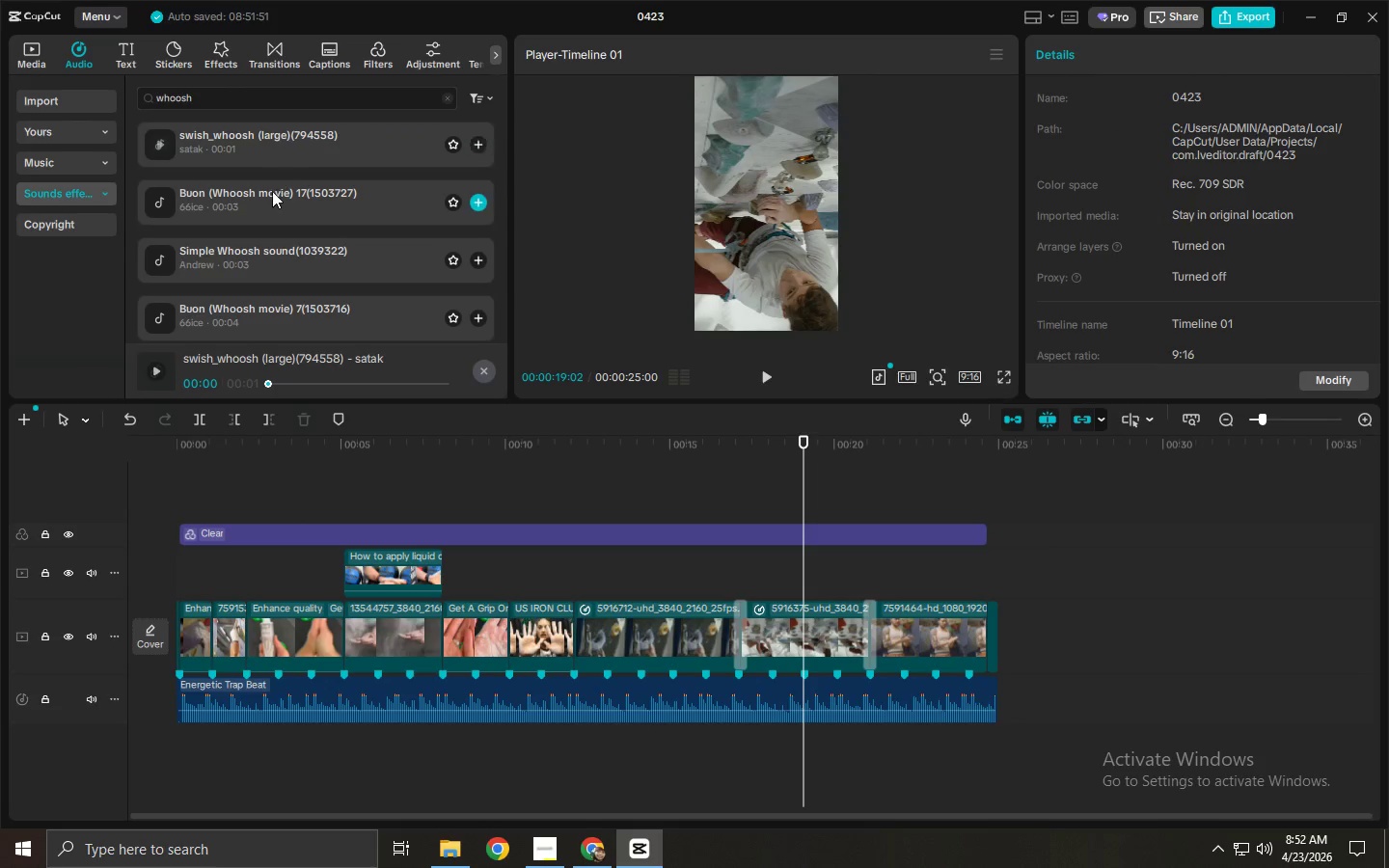 
left_click([272, 191])
 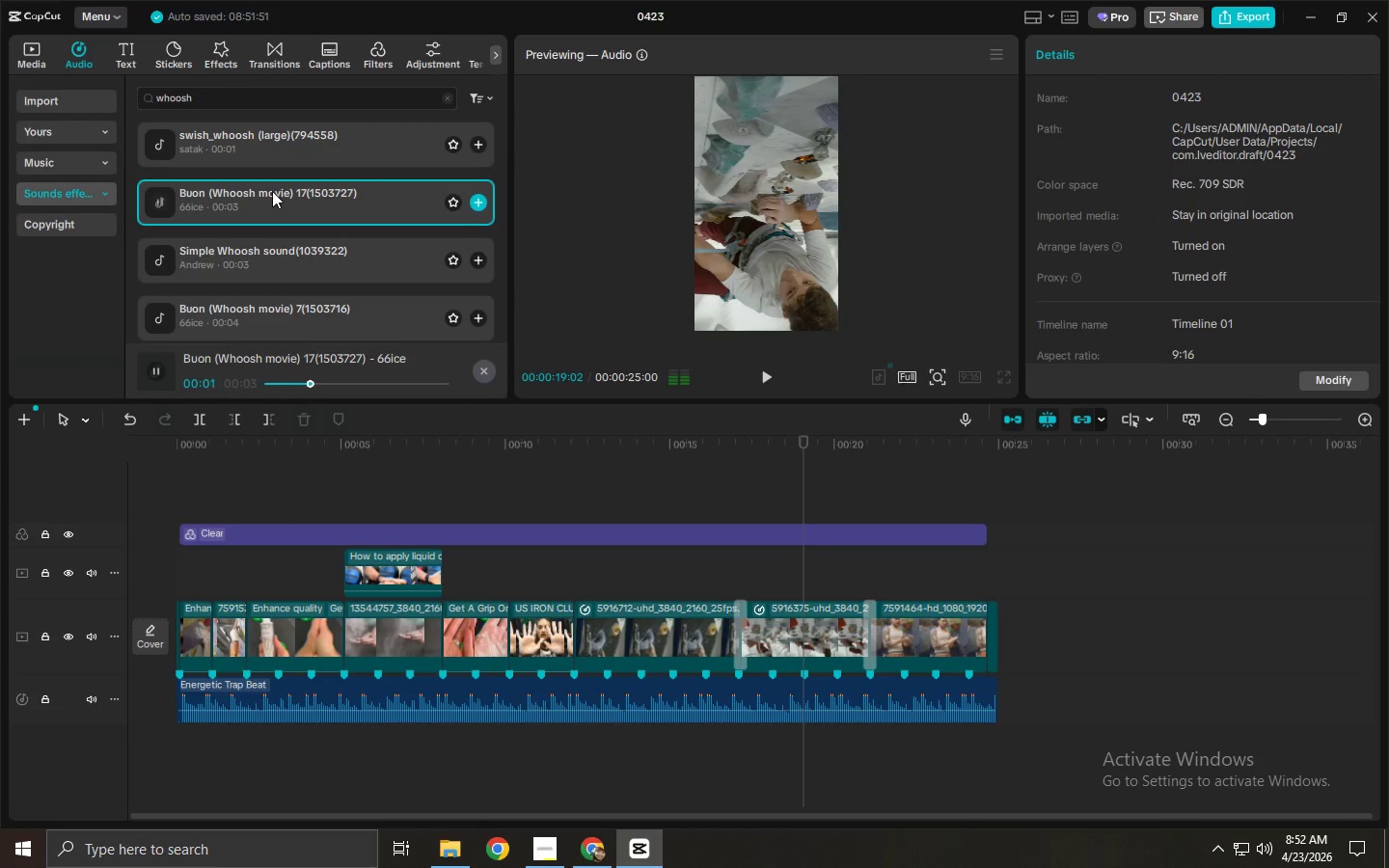 
left_click([291, 248])
 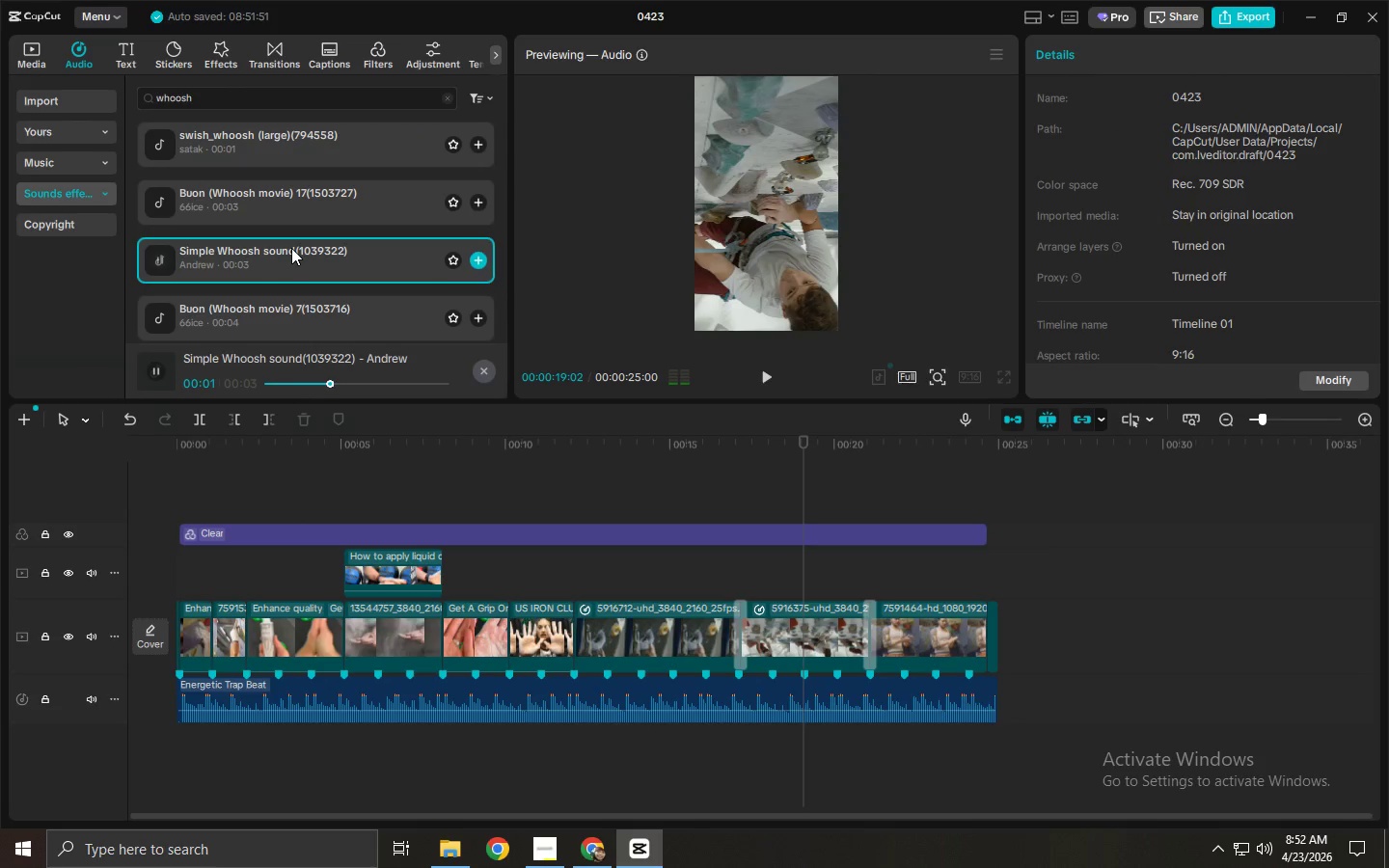 
left_click([300, 312])
 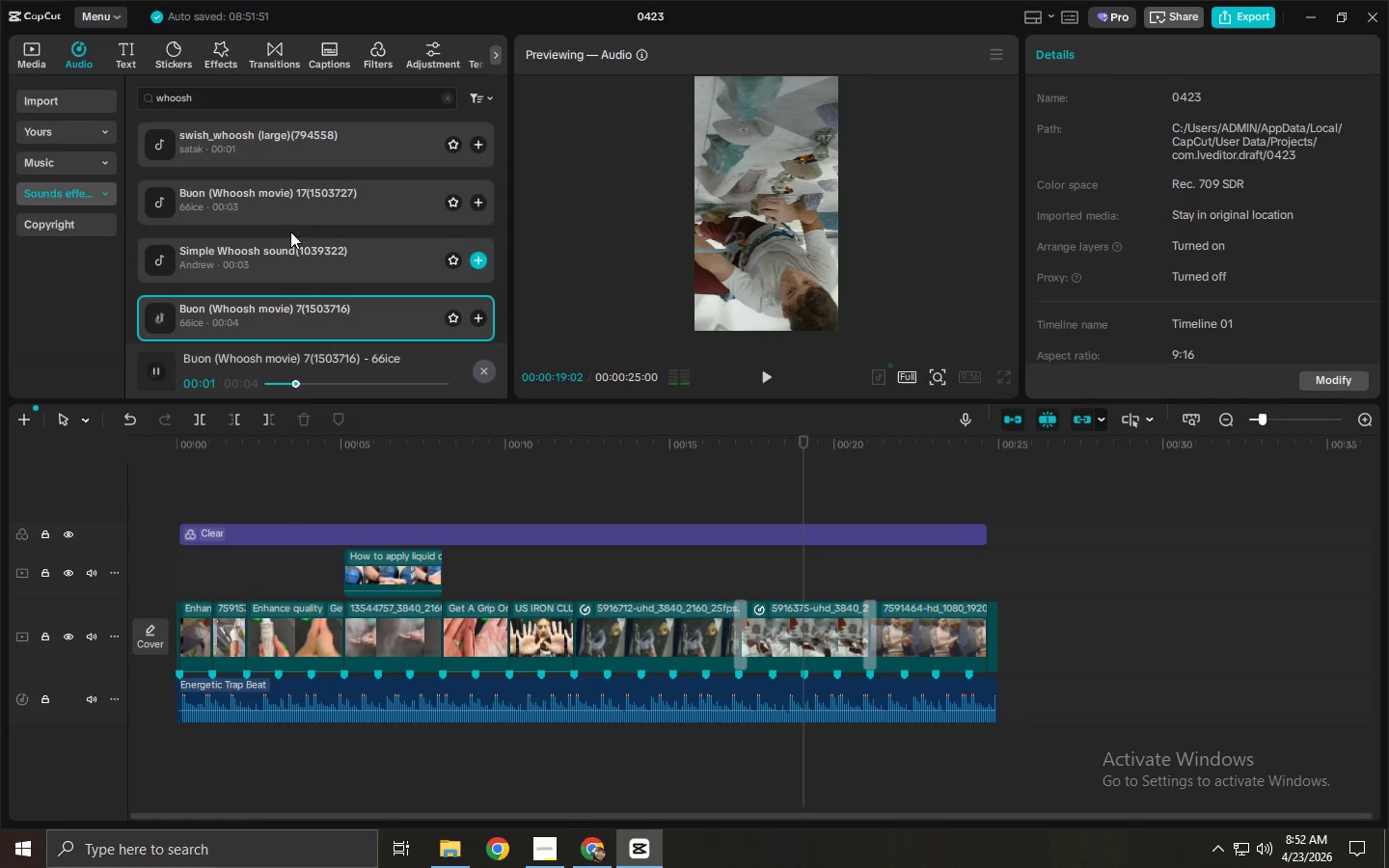 
left_click([282, 159])
 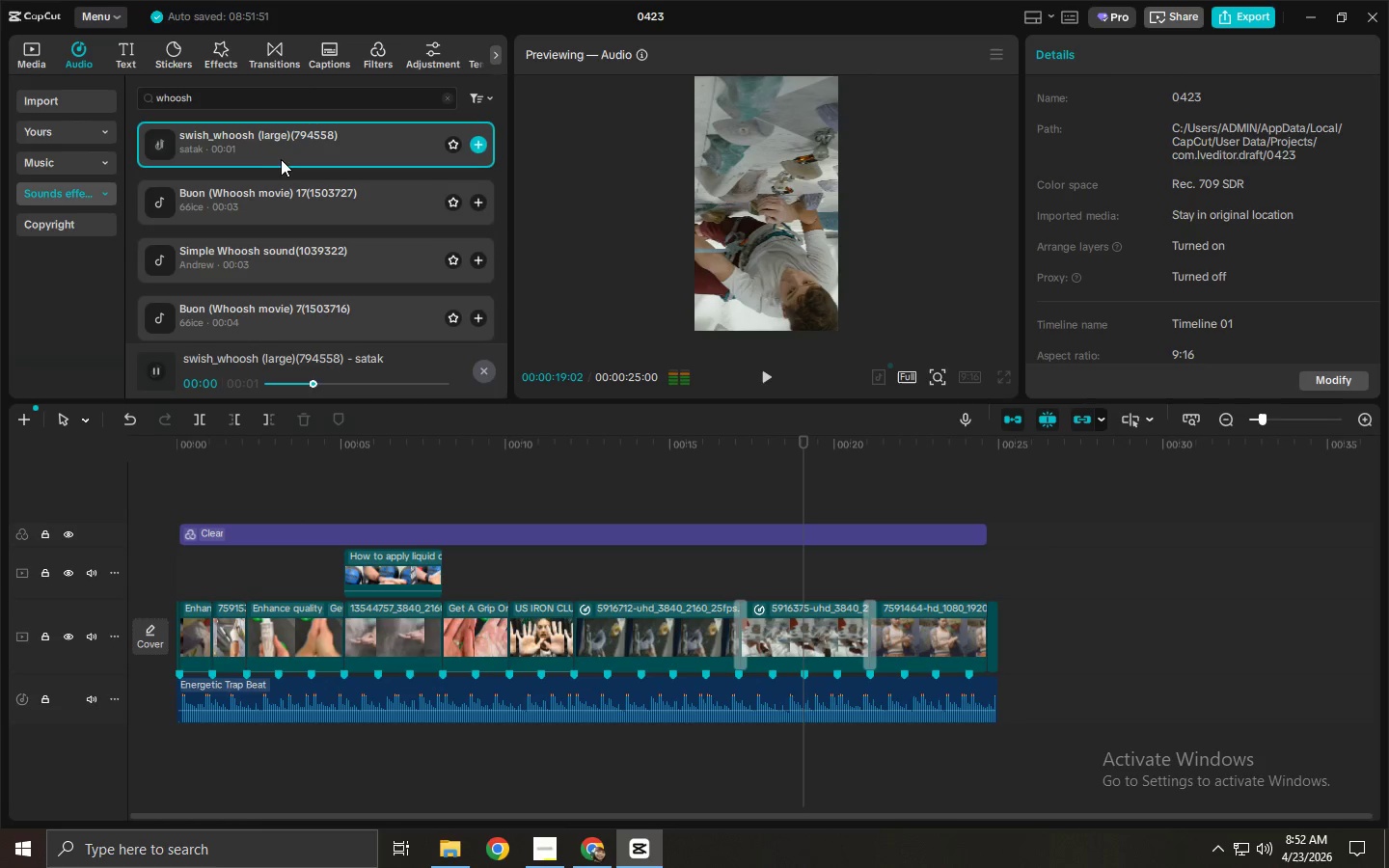 
left_click_drag(start_coordinate=[275, 139], to_coordinate=[640, 761])
 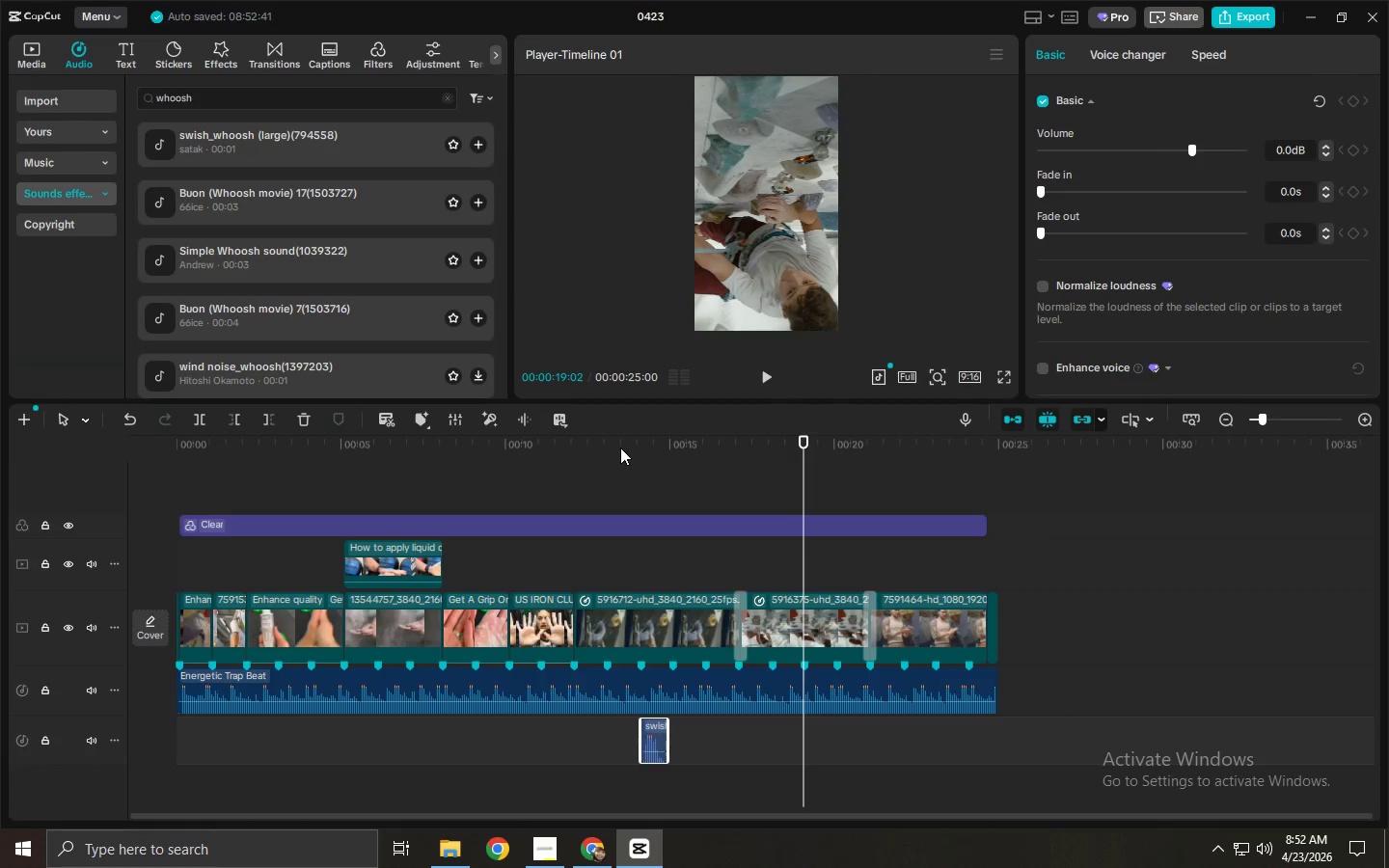 
left_click_drag(start_coordinate=[619, 448], to_coordinate=[605, 450])
 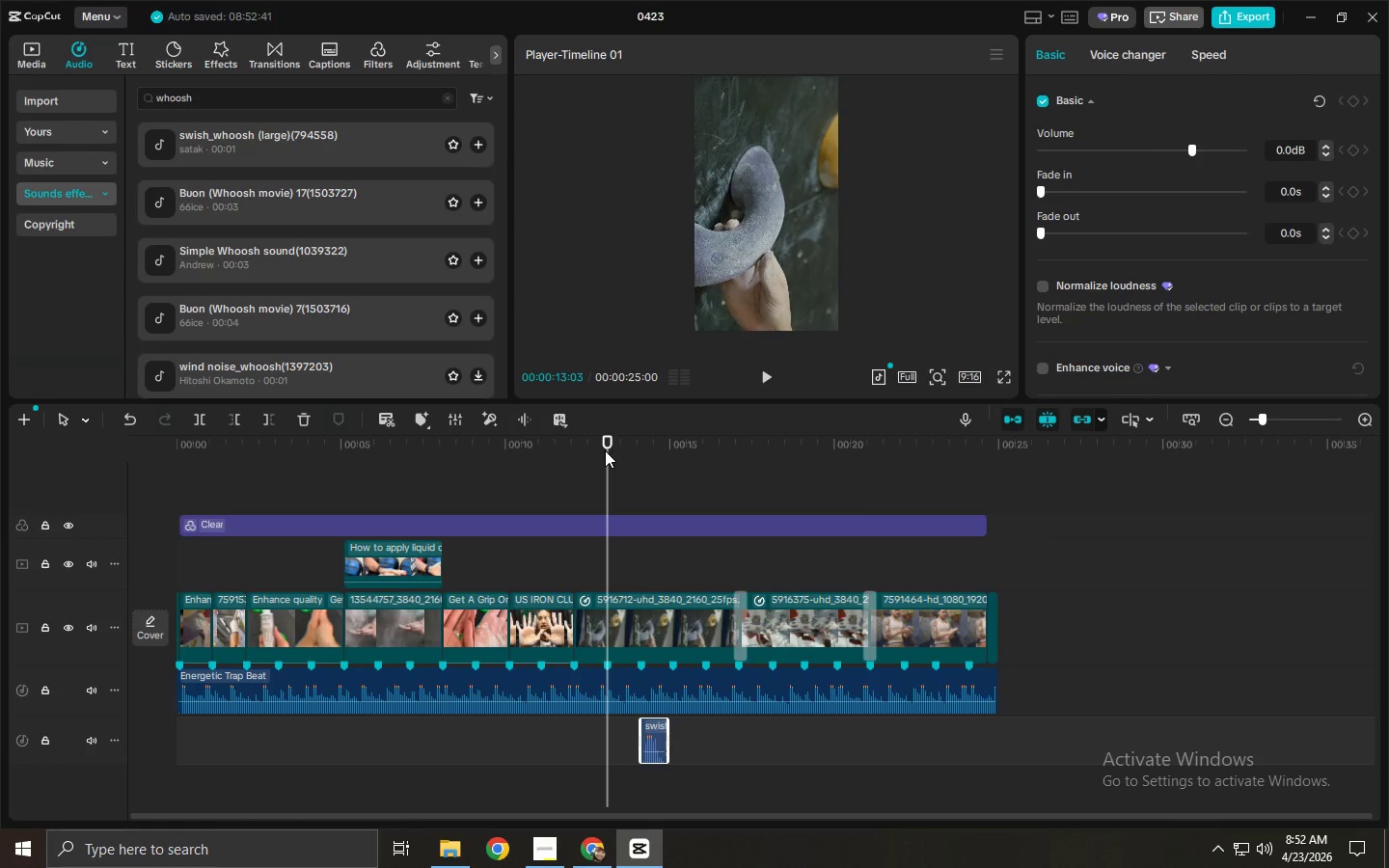 
left_click_drag(start_coordinate=[605, 450], to_coordinate=[581, 455])
 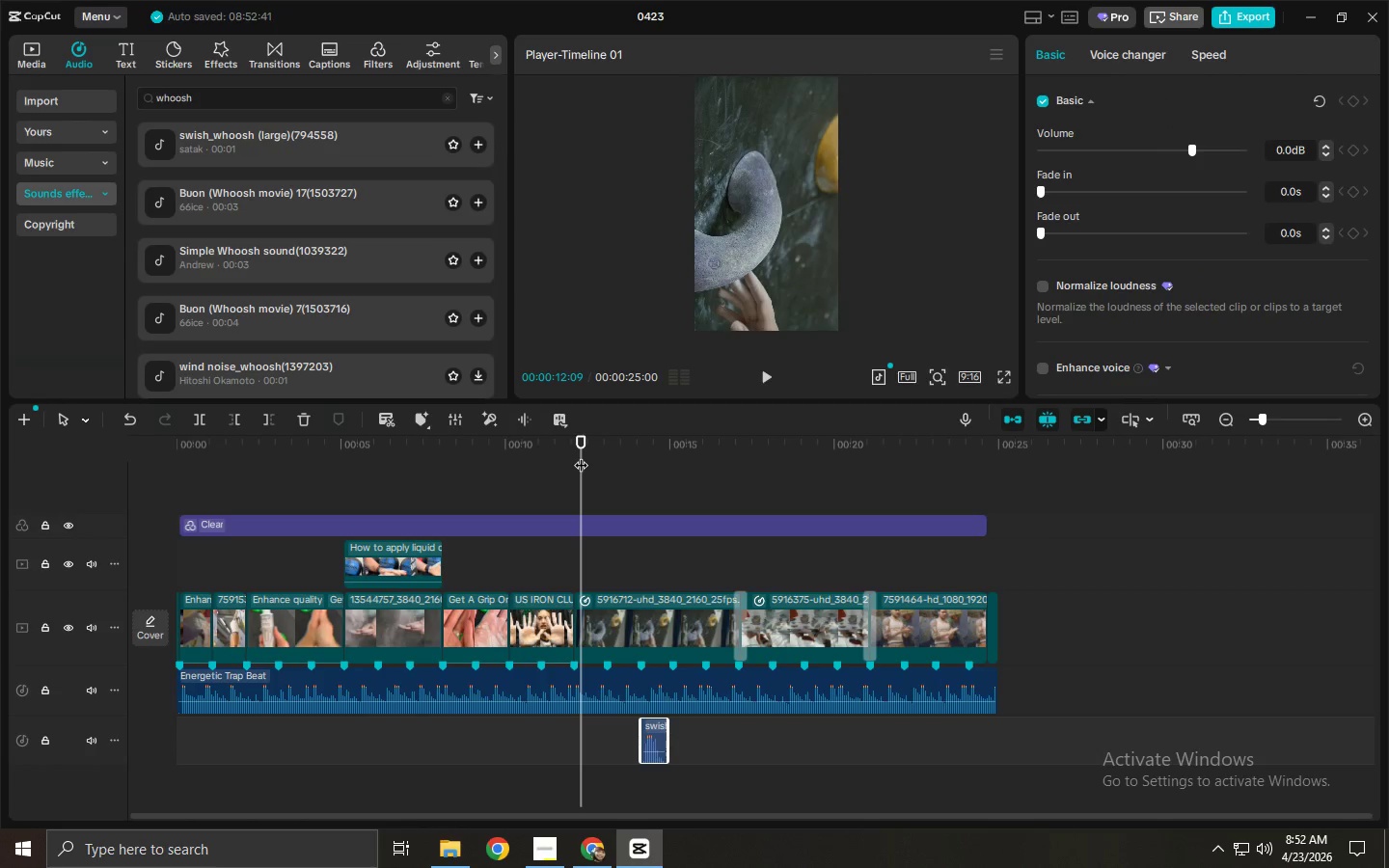 
key(Space)
 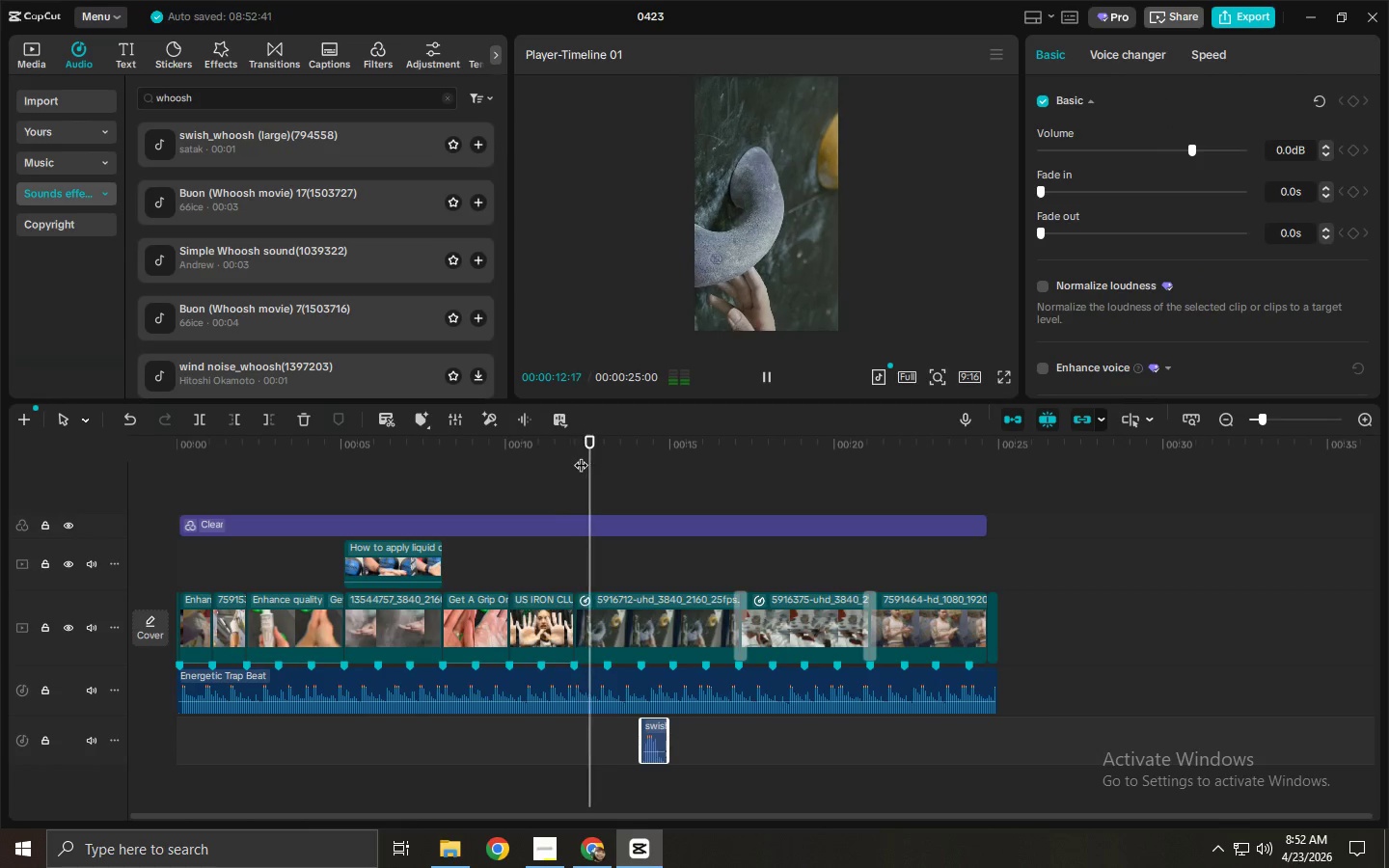 
key(Space)
 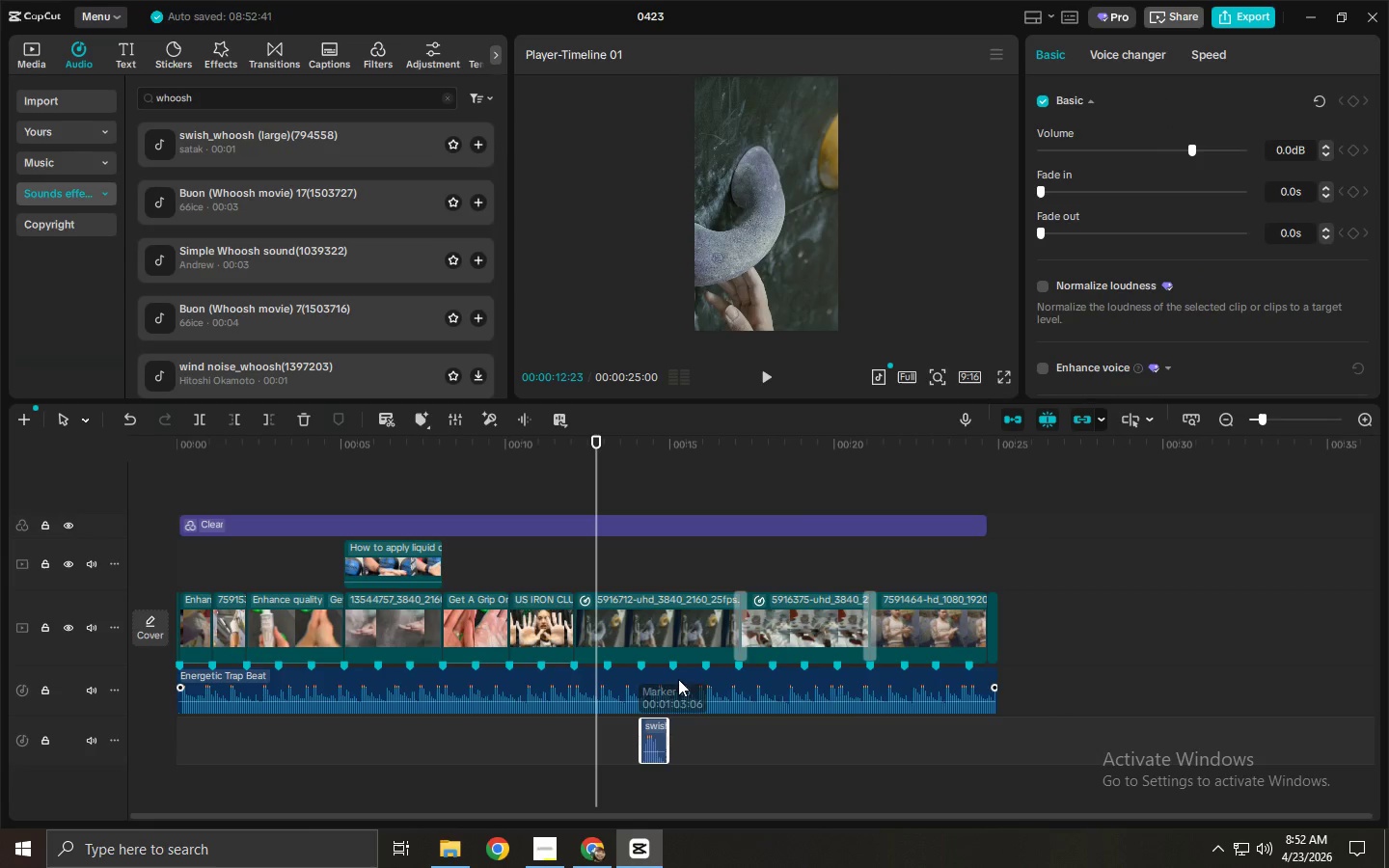 
key(Space)
 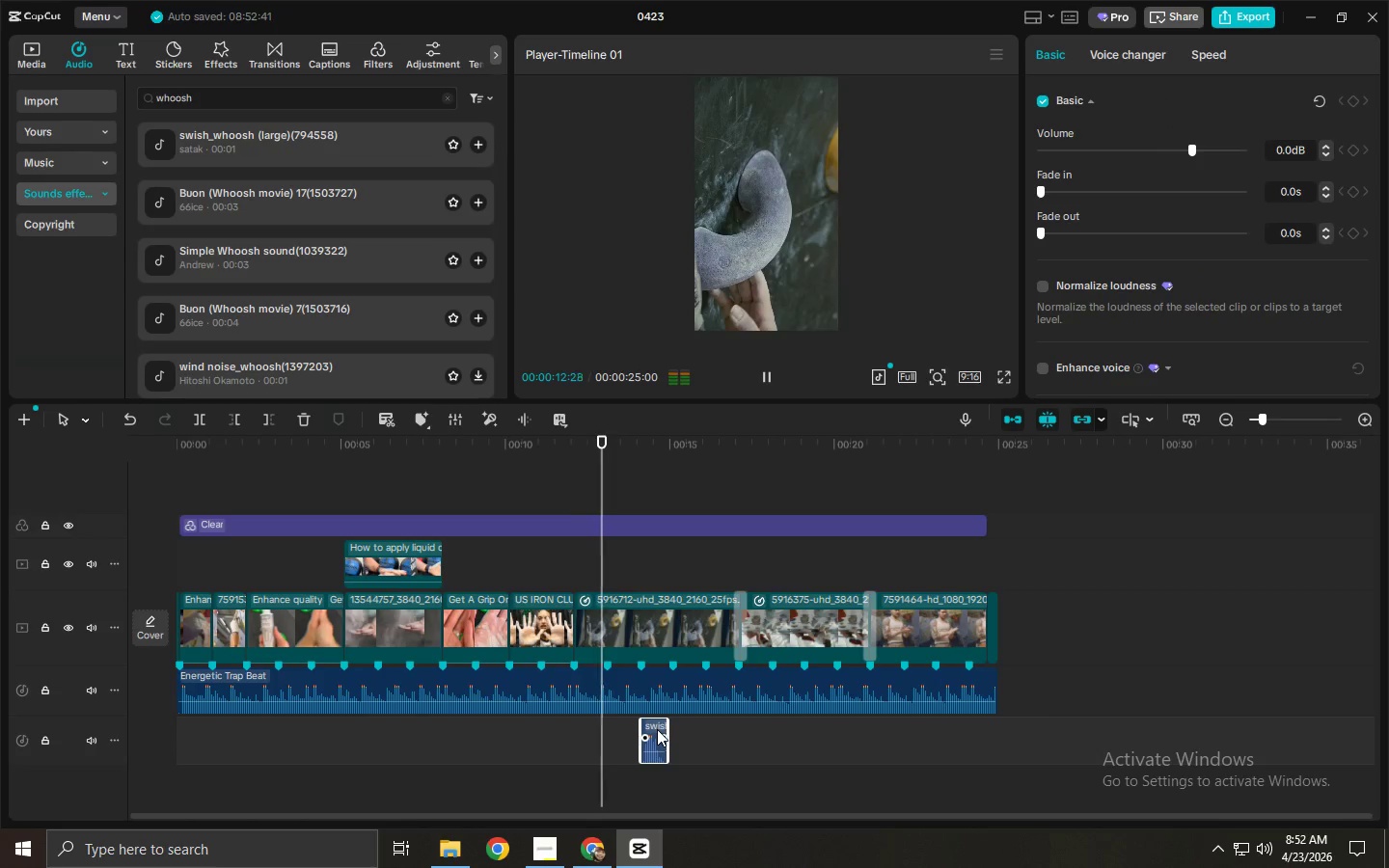 
key(Space)
 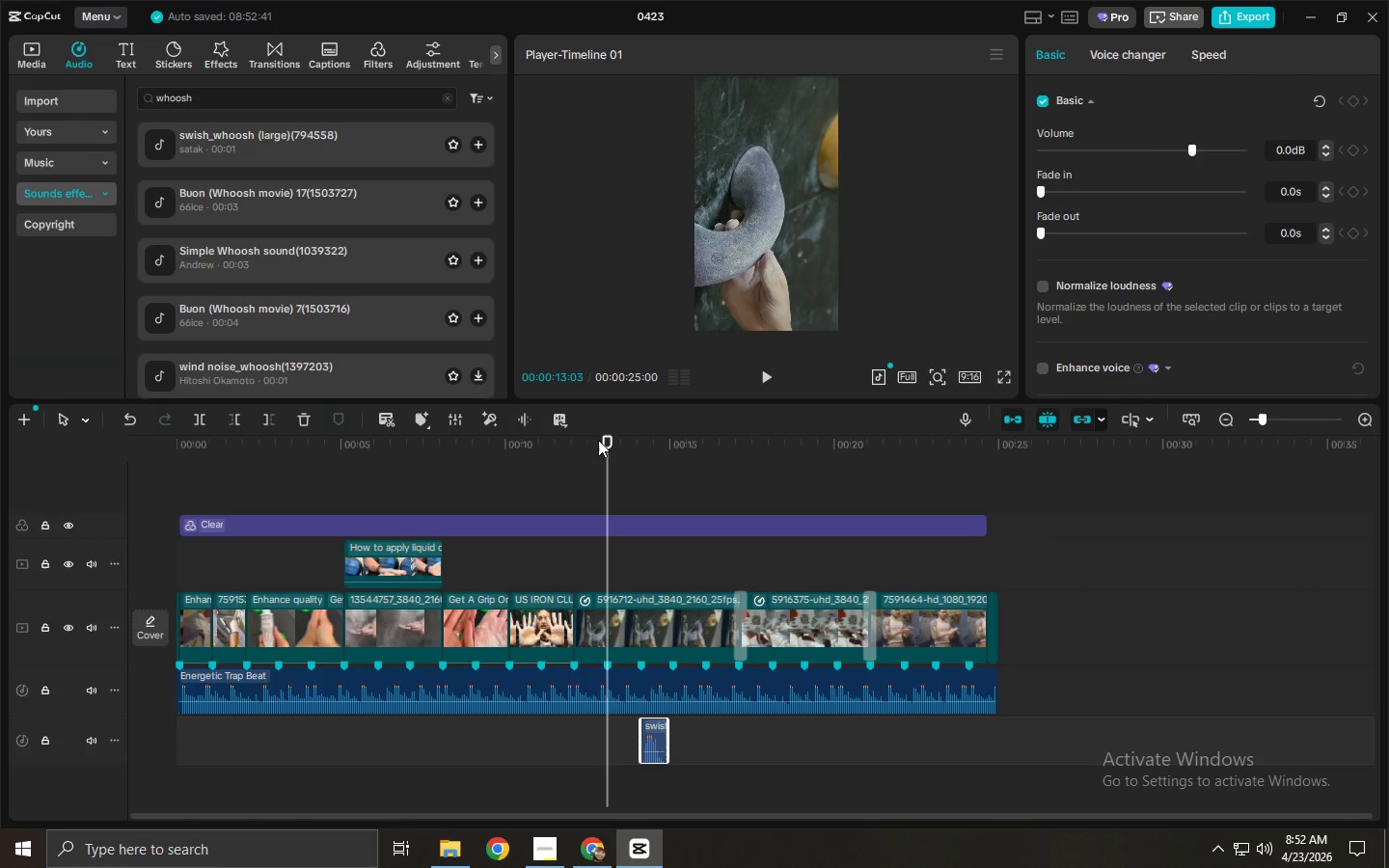 
left_click_drag(start_coordinate=[606, 446], to_coordinate=[596, 449])
 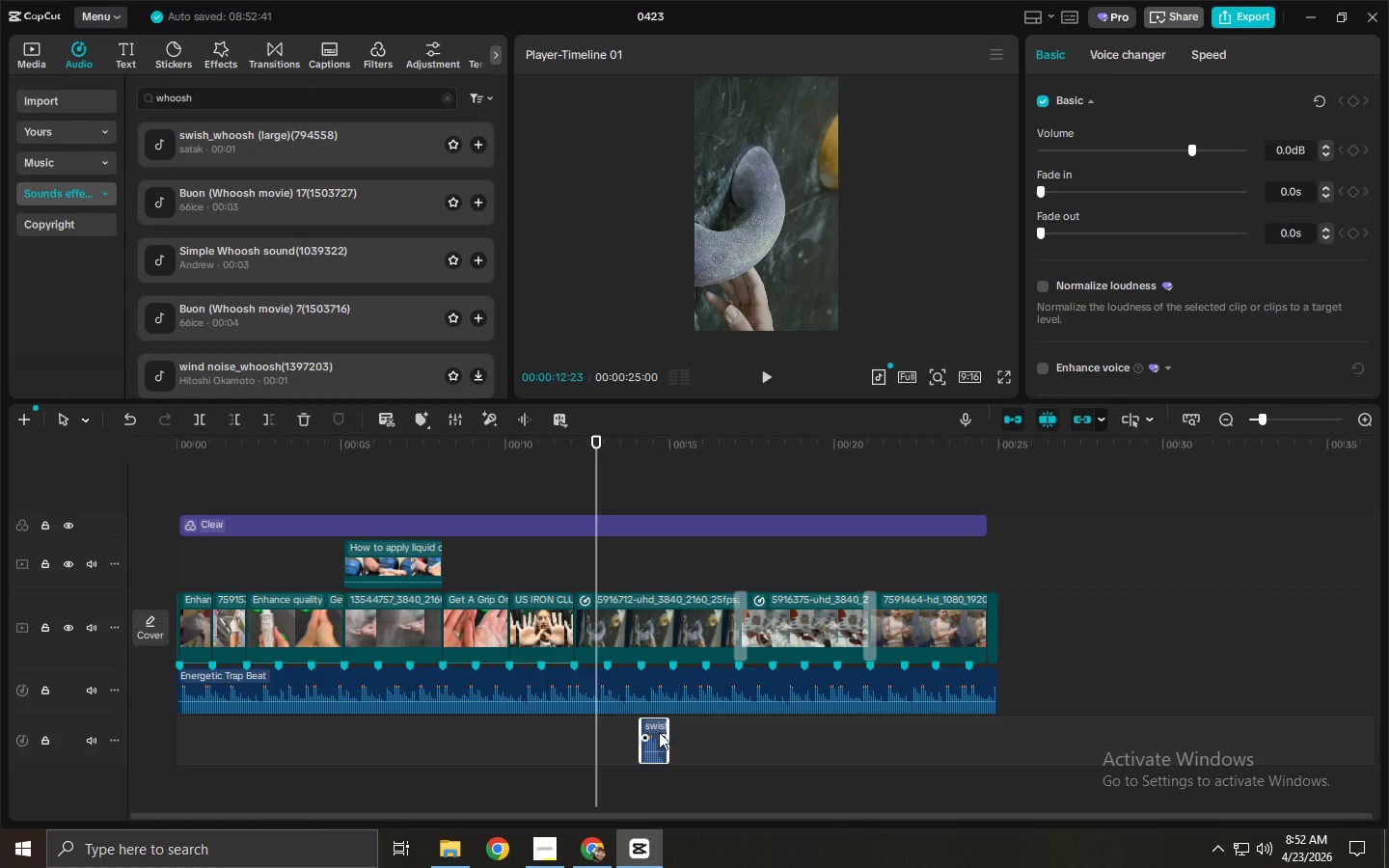 
left_click_drag(start_coordinate=[656, 732], to_coordinate=[606, 733])
 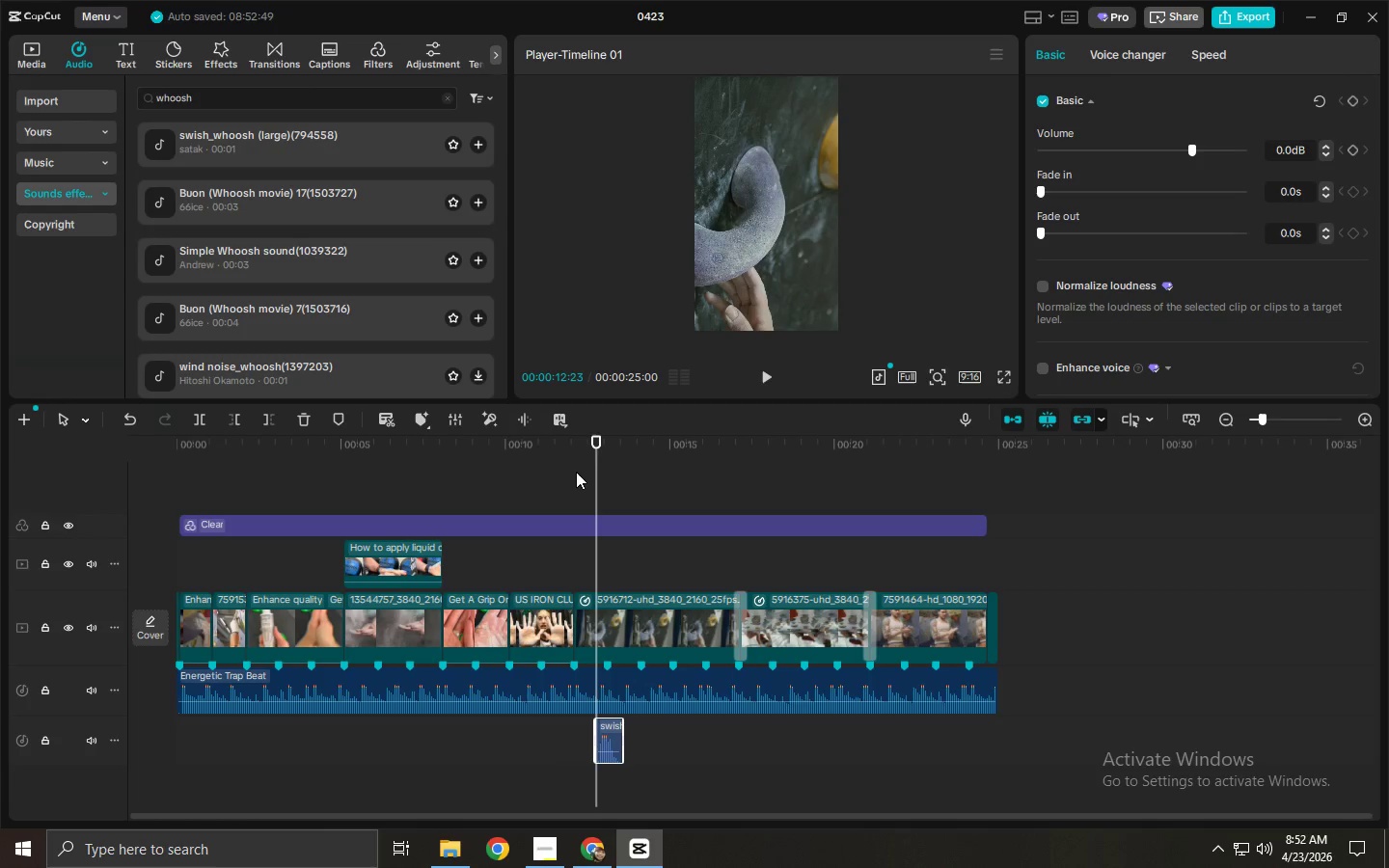 
left_click([574, 454])
 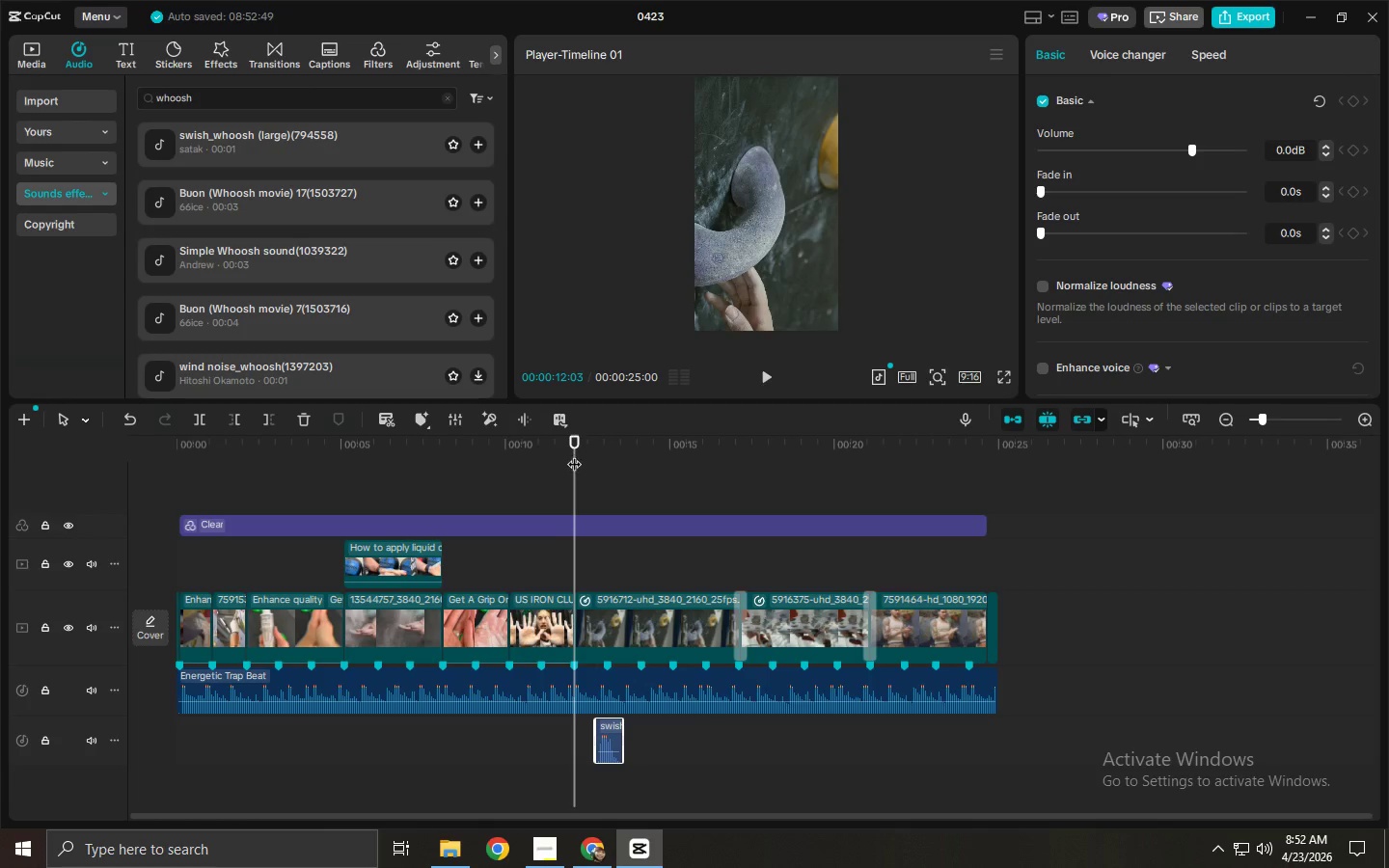 
key(Space)
 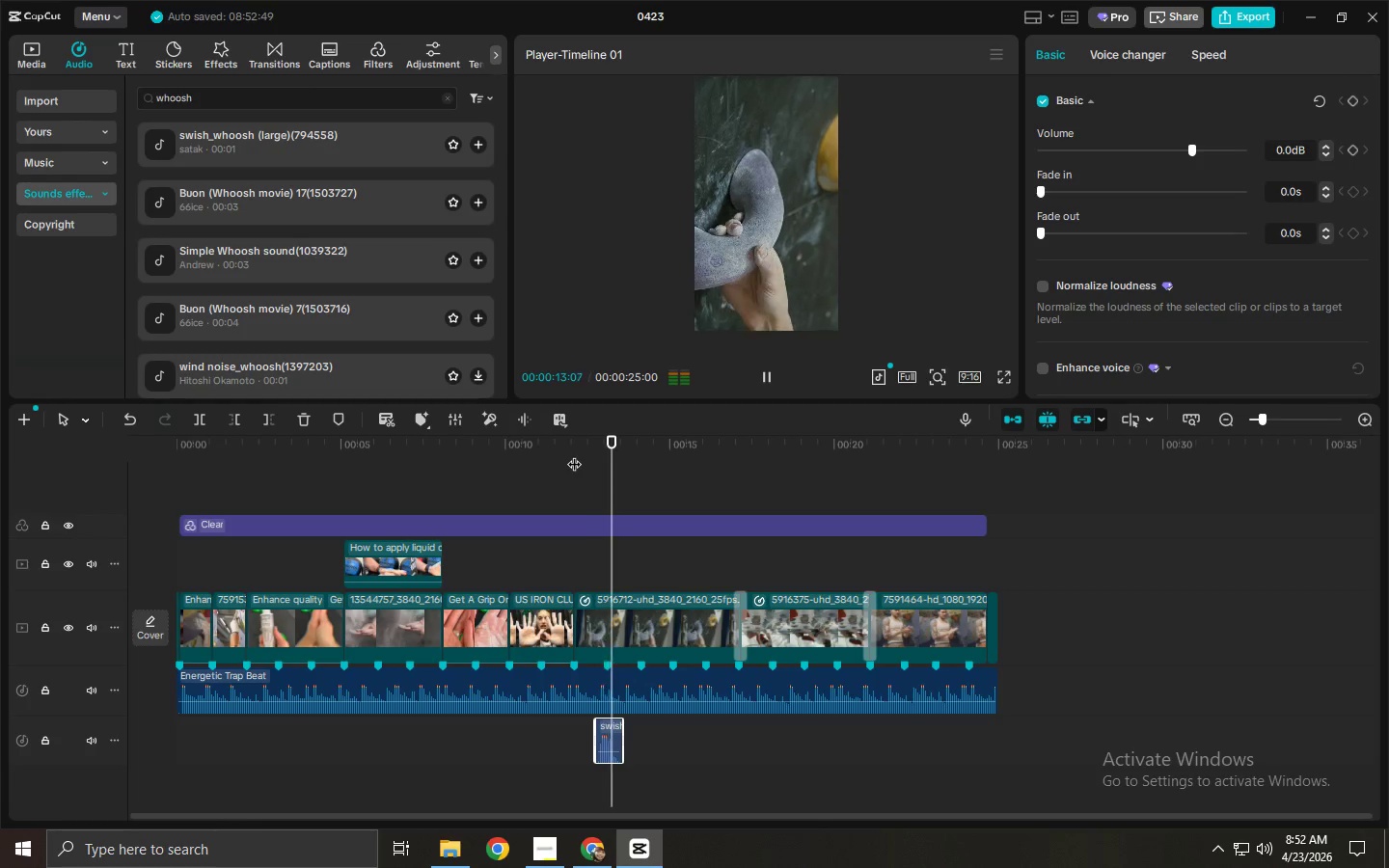 
key(Space)
 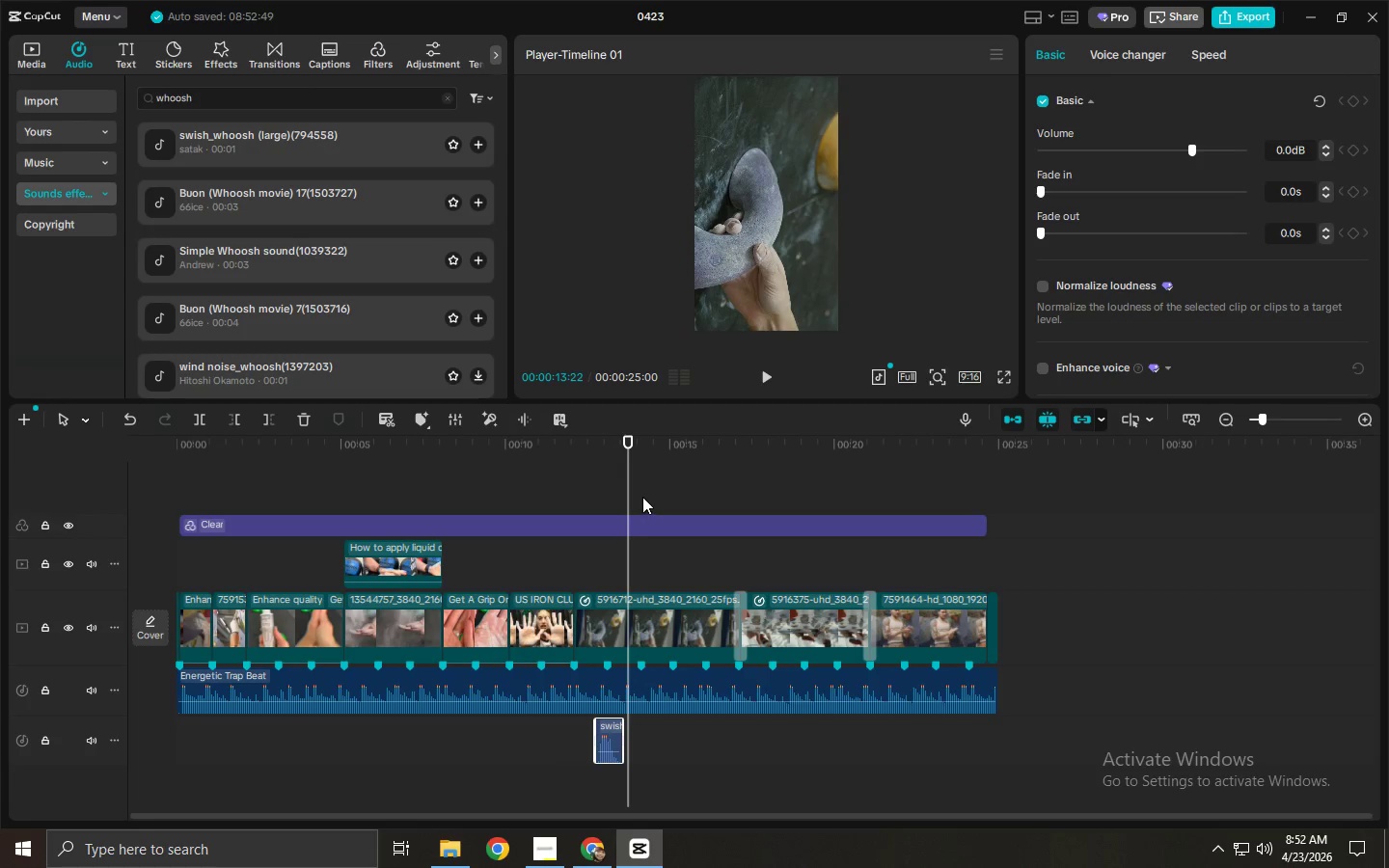 
key(Space)
 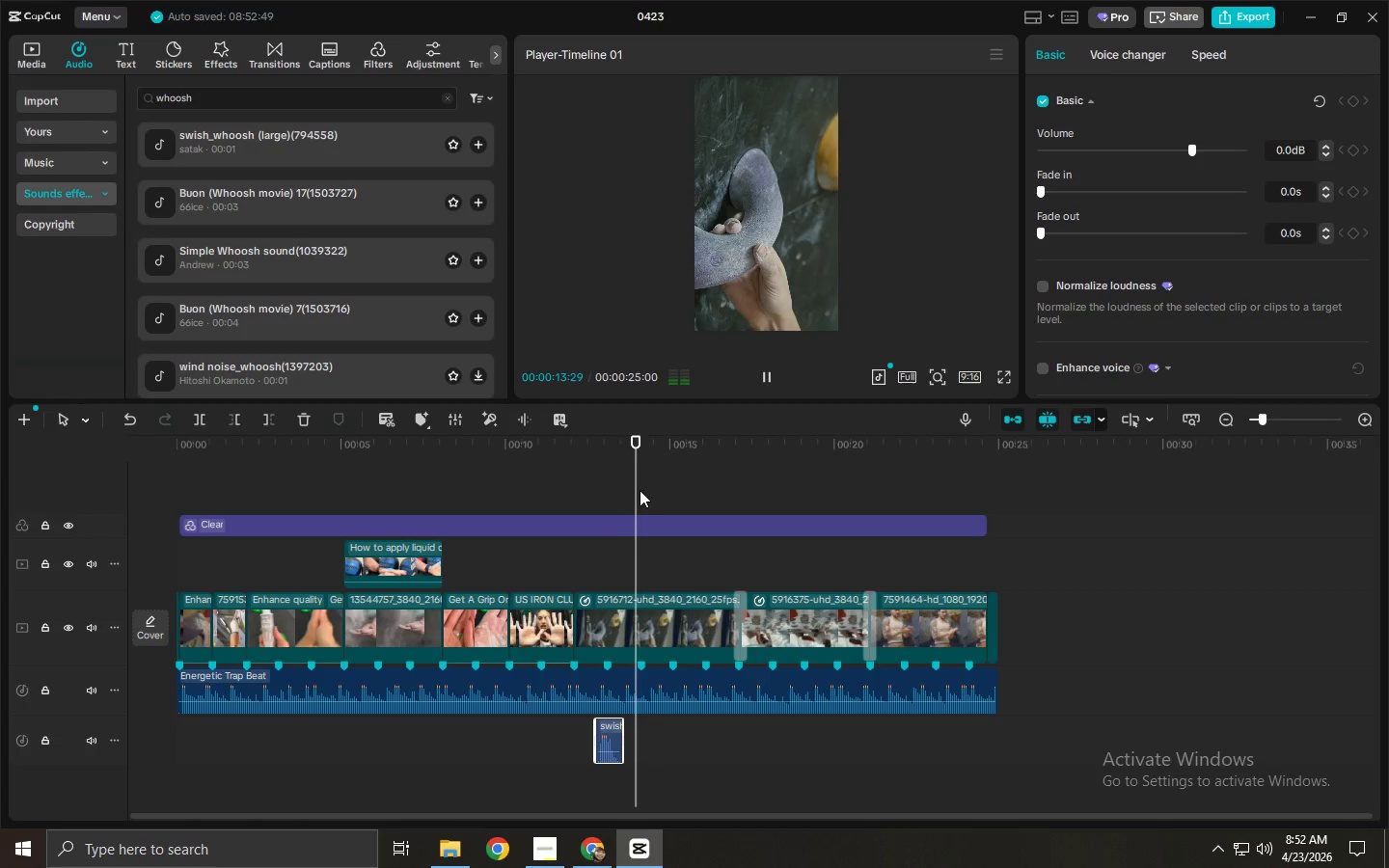 
key(Space)
 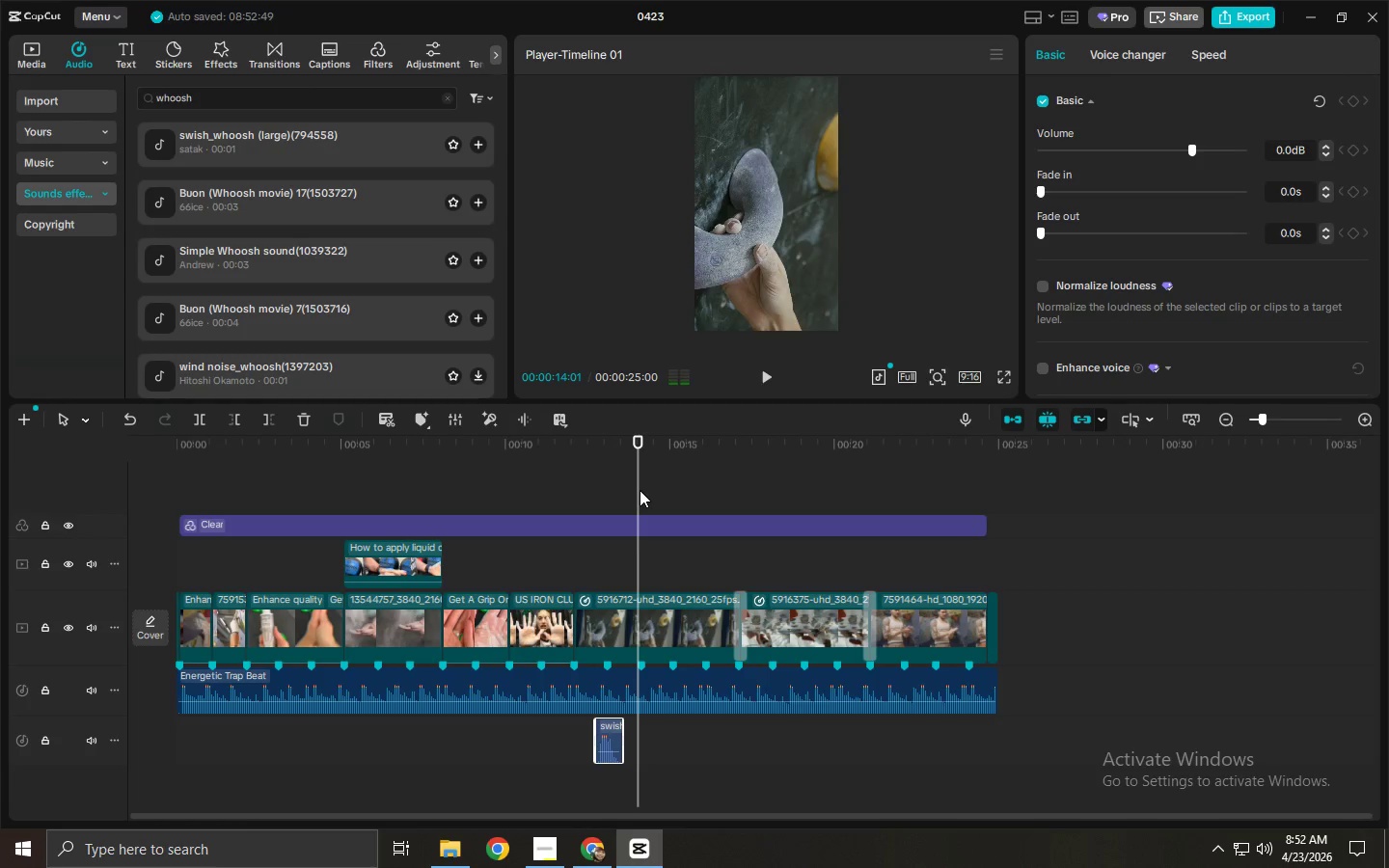 
key(Space)
 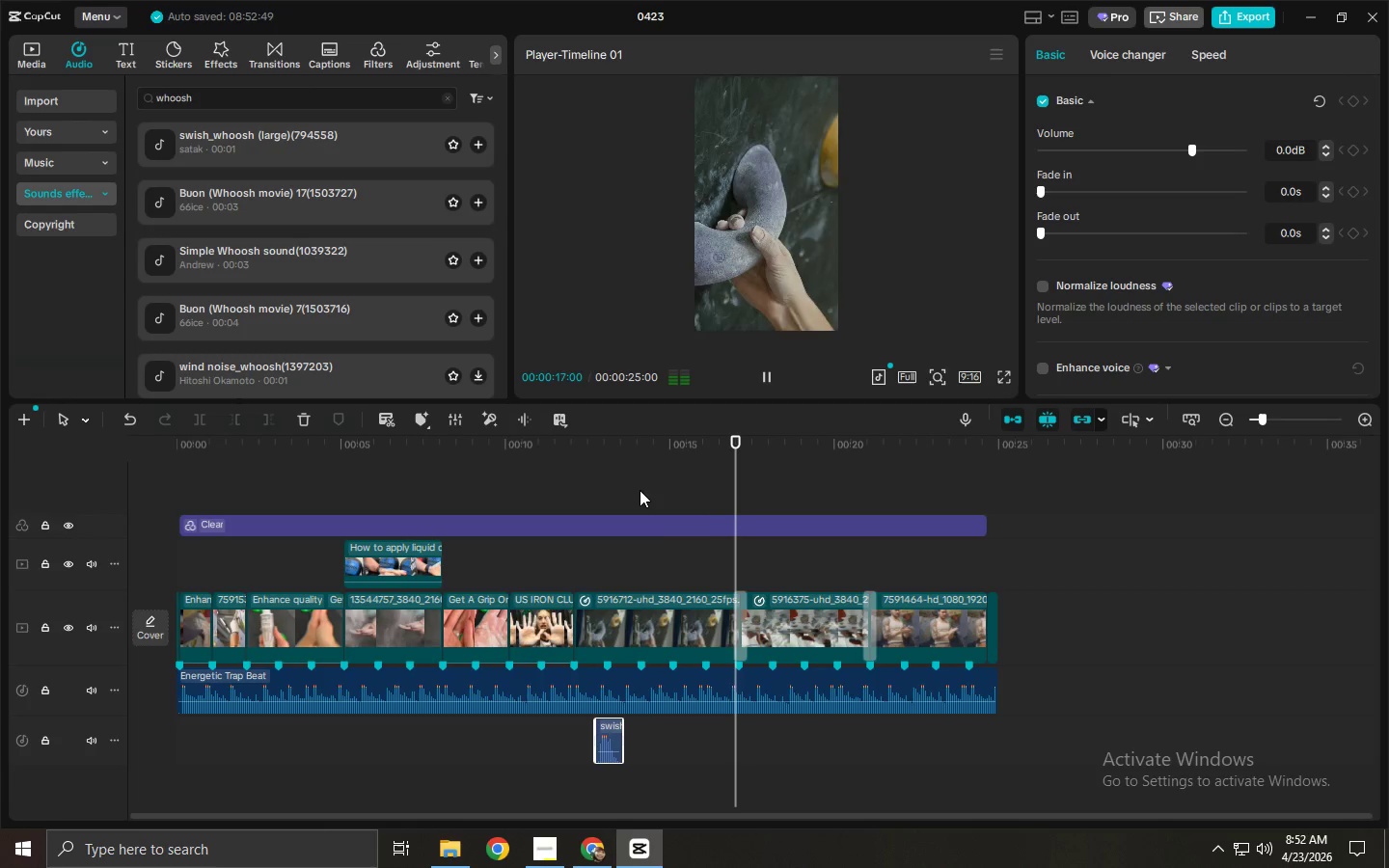 
key(Space)
 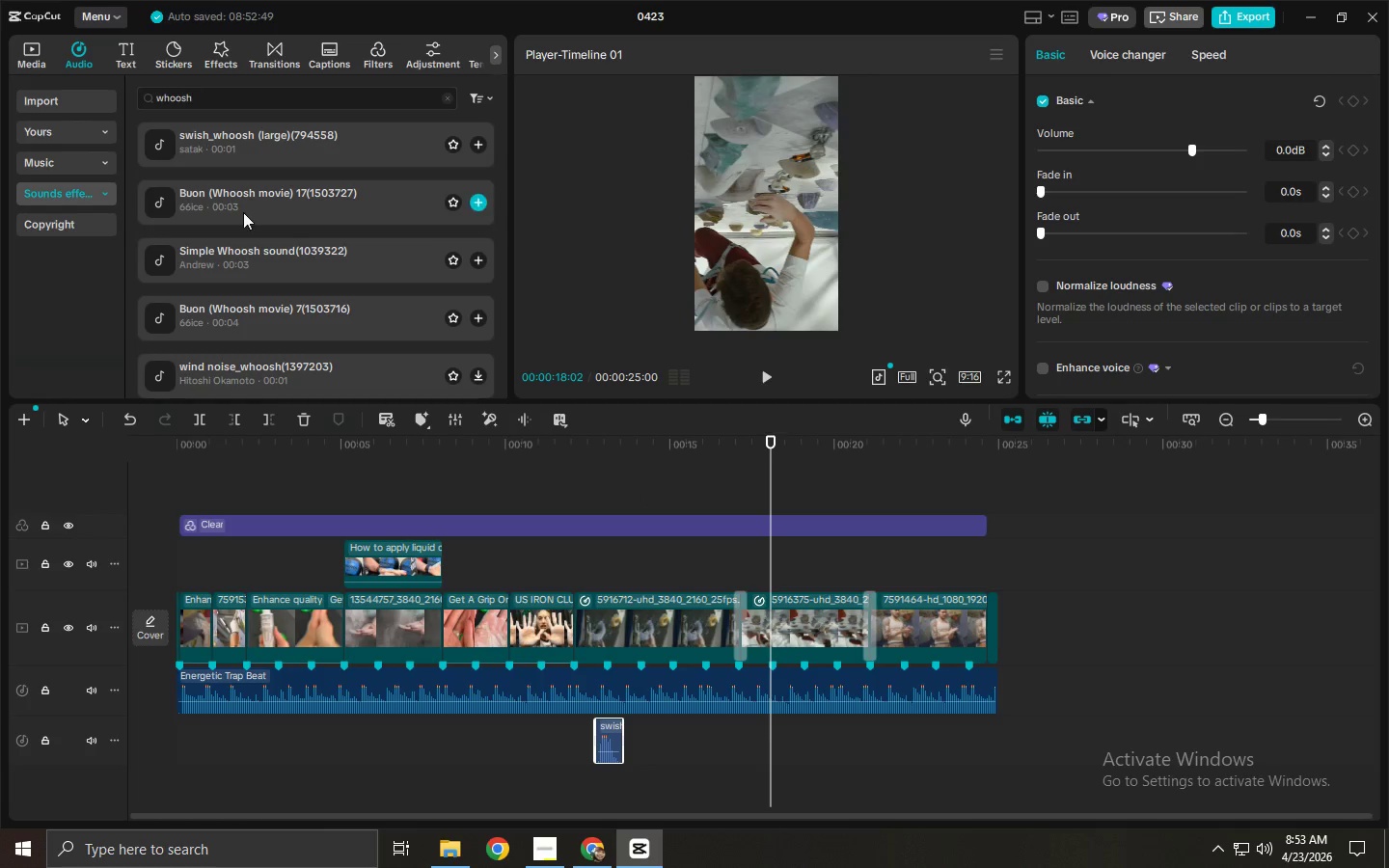 
left_click_drag(start_coordinate=[240, 98], to_coordinate=[69, 87])
 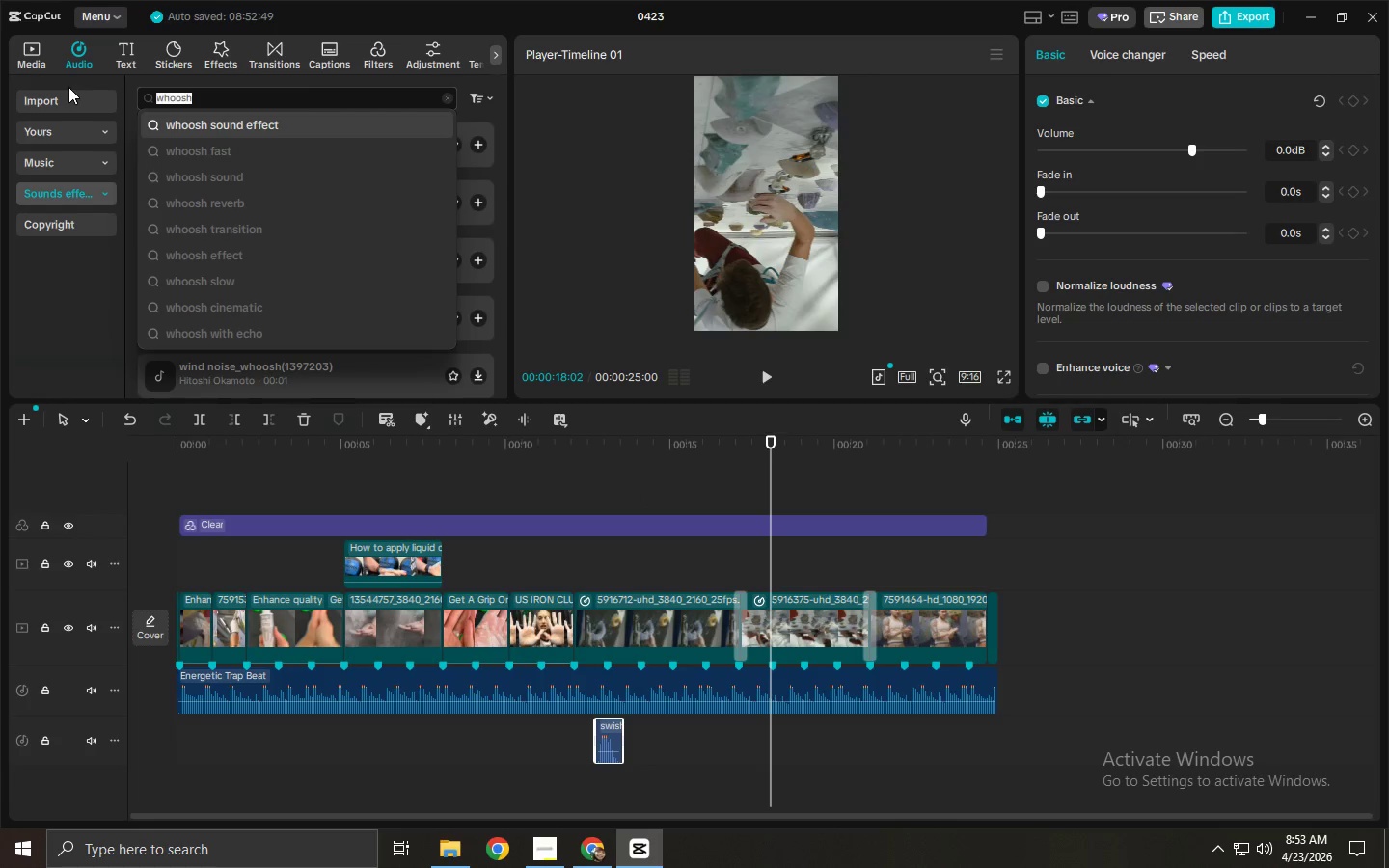 
type(cl)
key(Backspace)
type(halck )
key(Backspace)
key(Backspace)
key(Backspace)
type(k clap)
 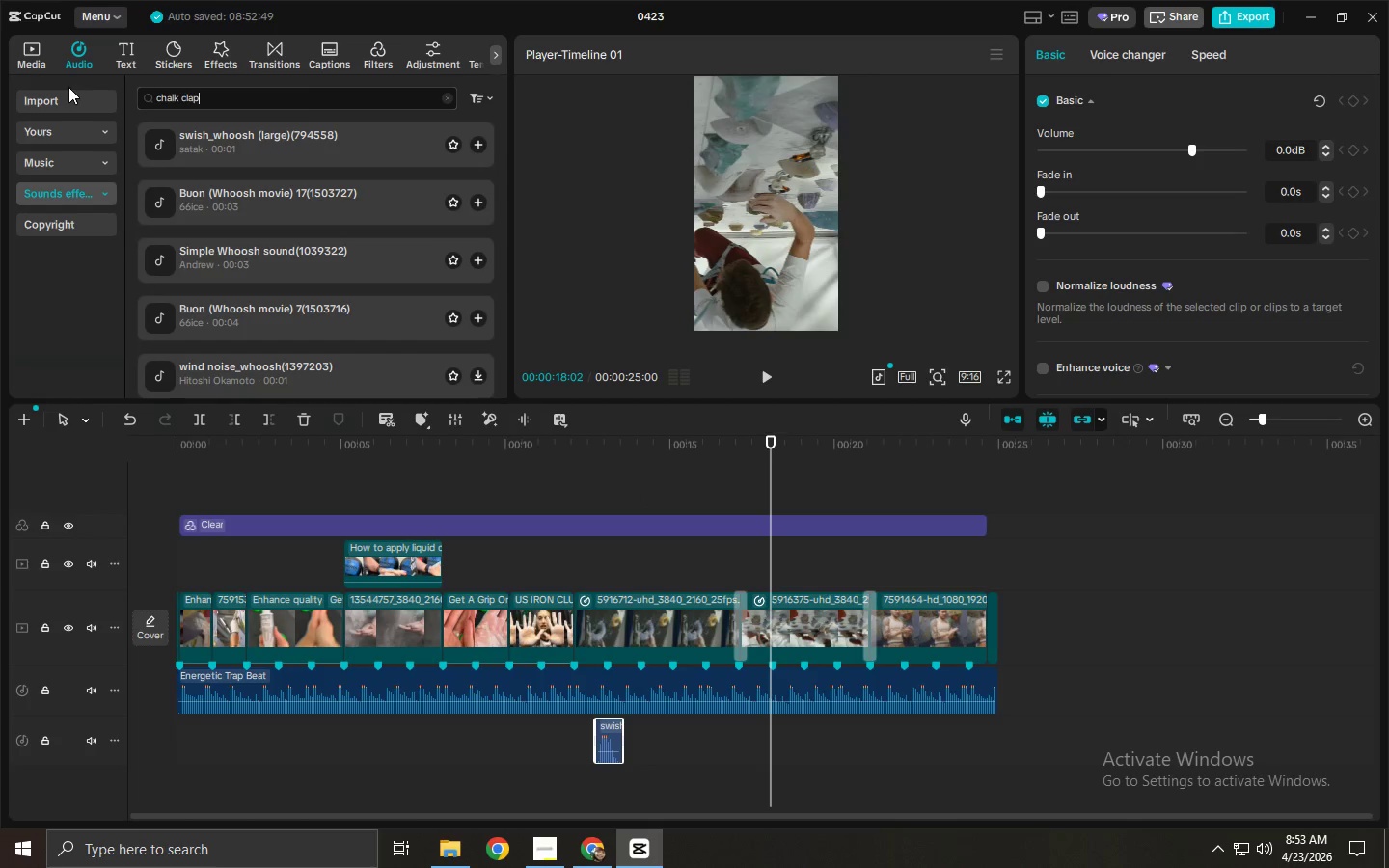 
key(Enter)
 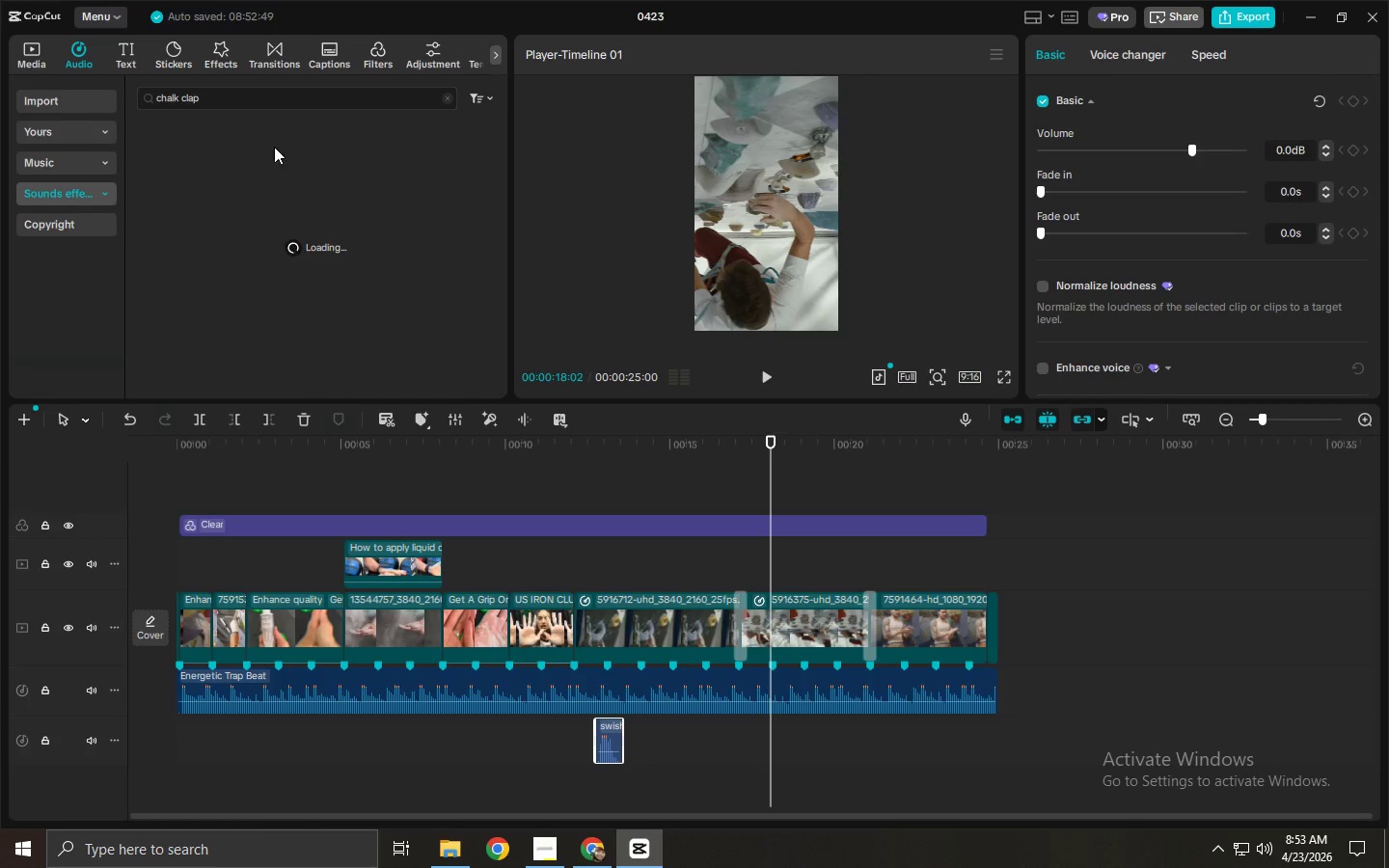 
left_click([279, 147])
 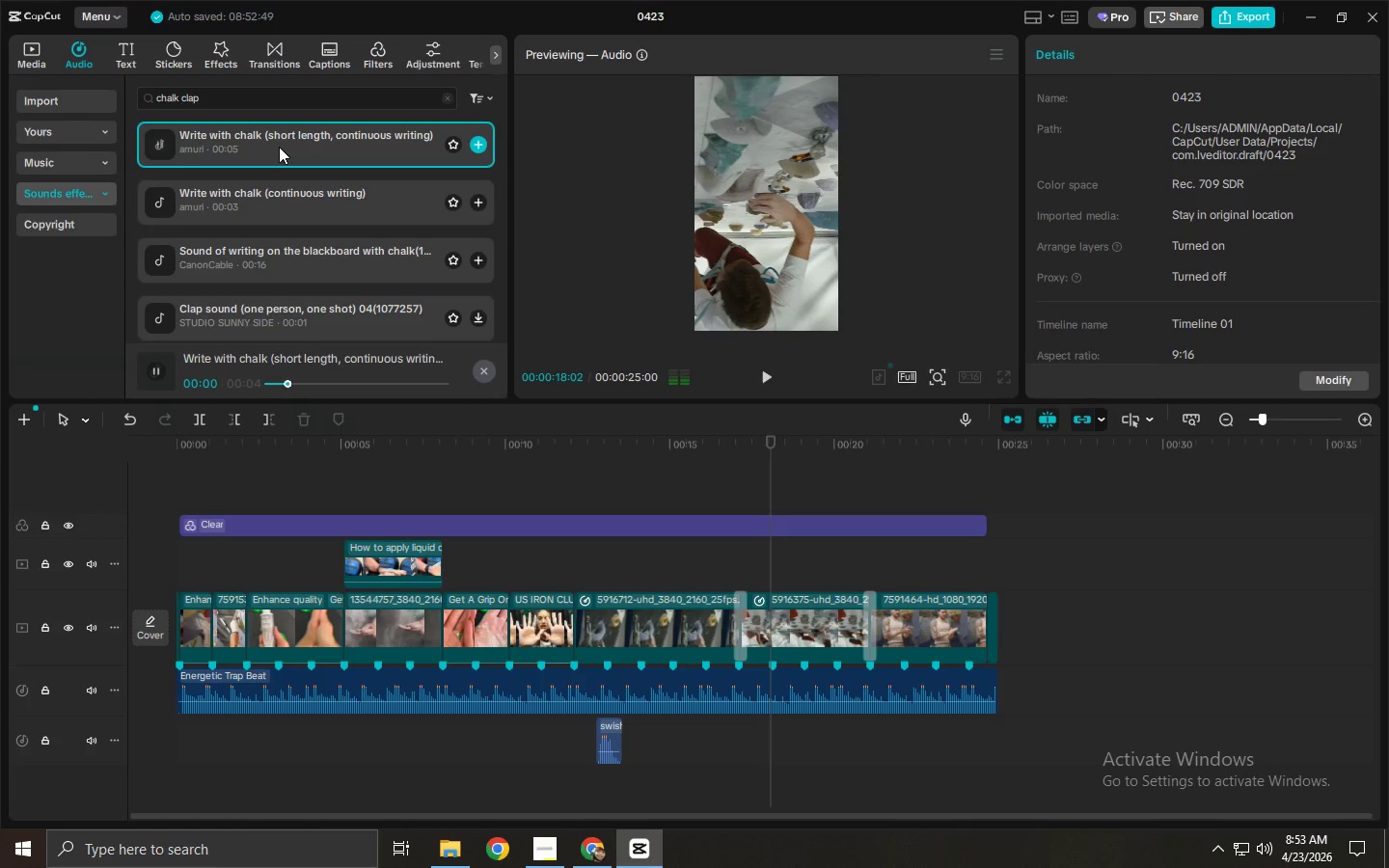 
left_click([280, 195])
 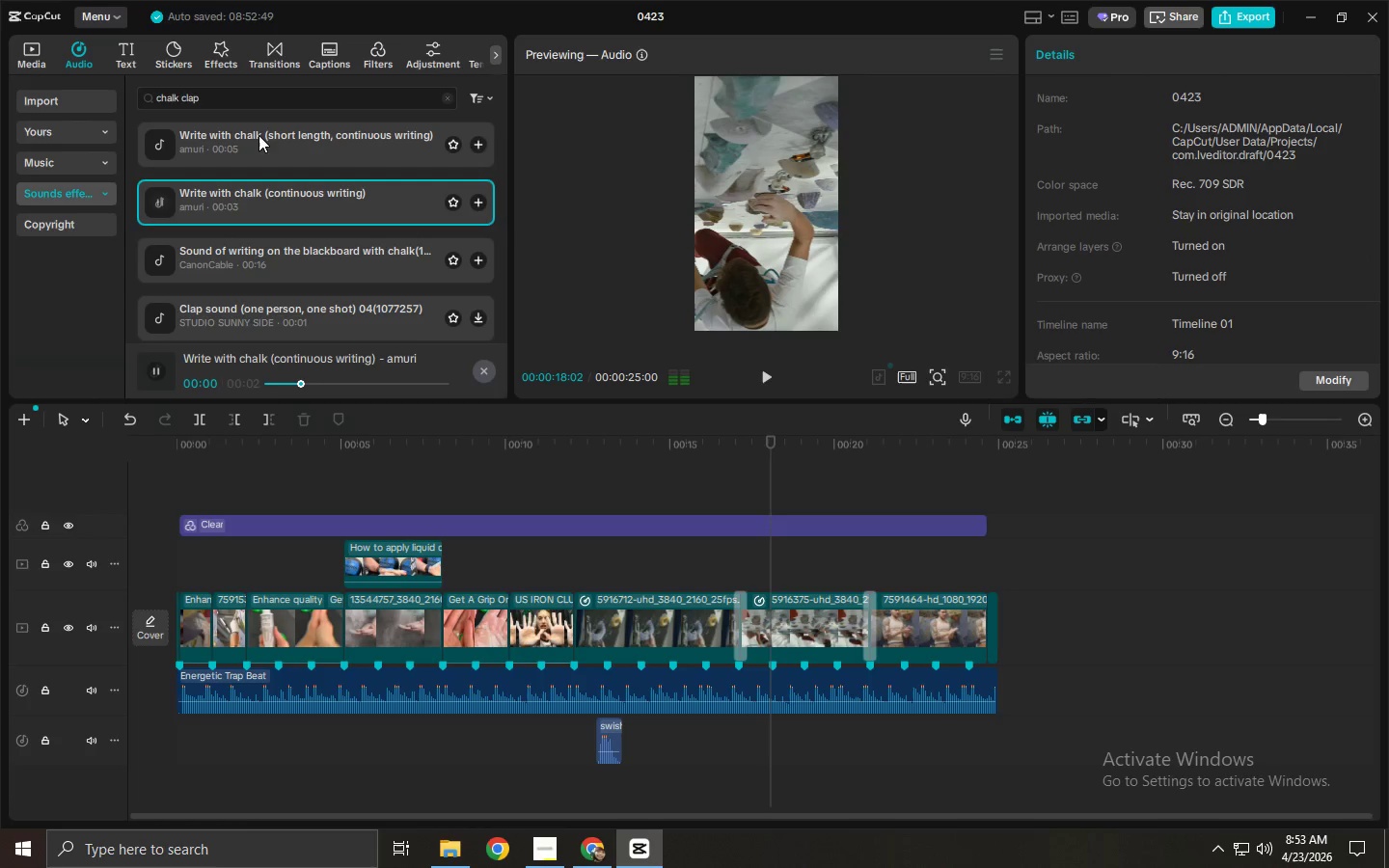 
left_click_drag(start_coordinate=[224, 95], to_coordinate=[92, 95])
 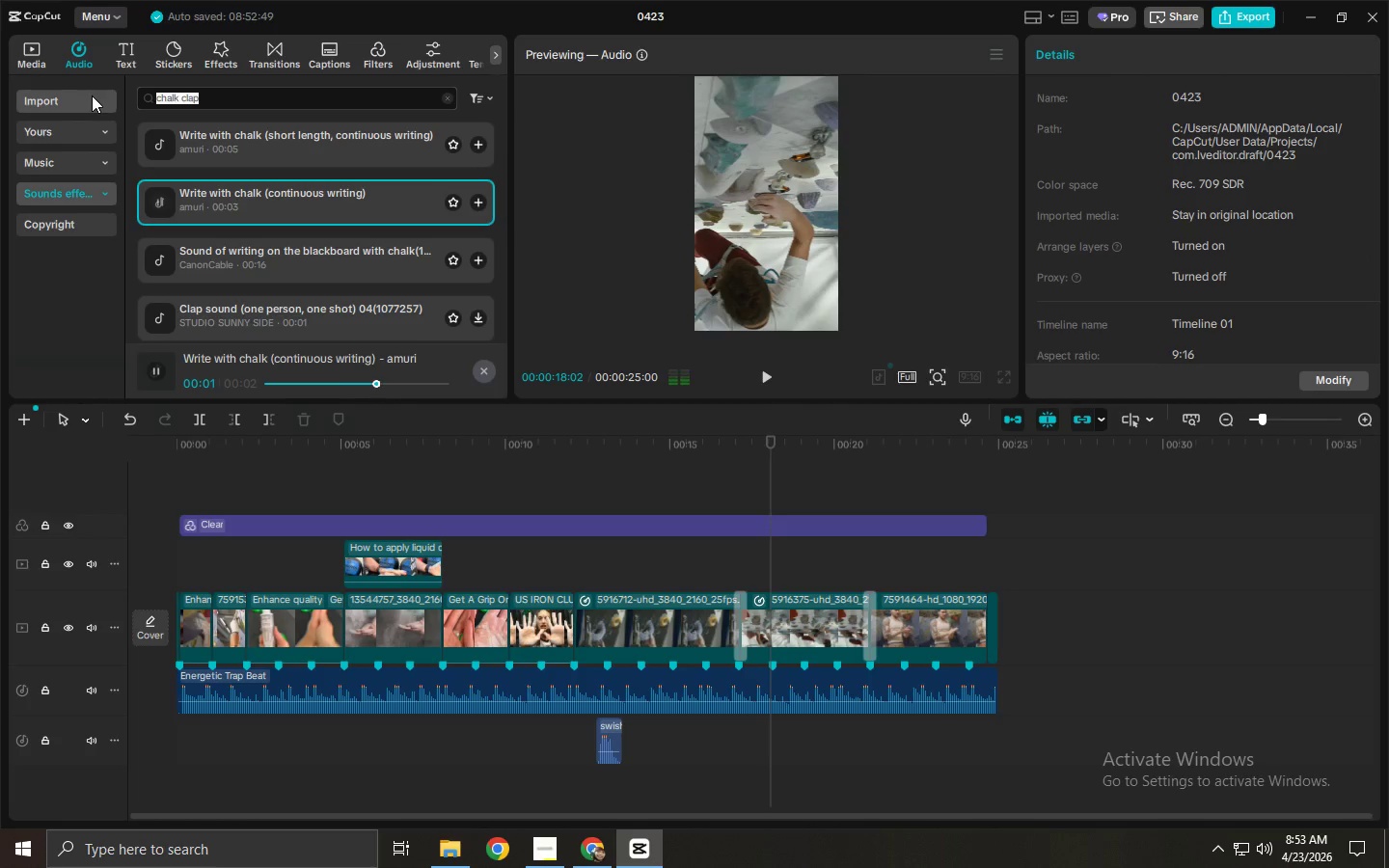 
type(ca)
key(Backspace)
type(lap\)
 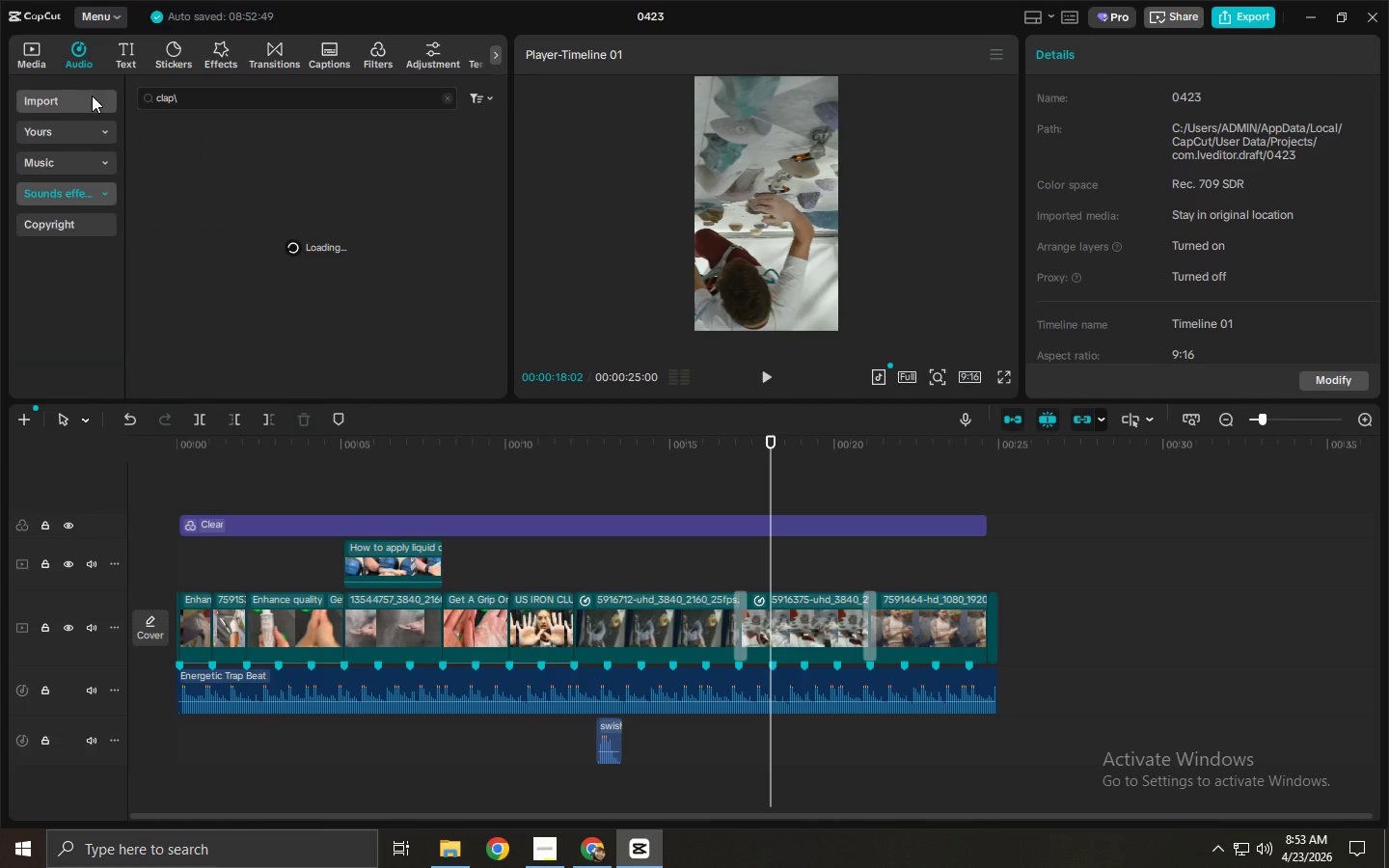 
key(Enter)
 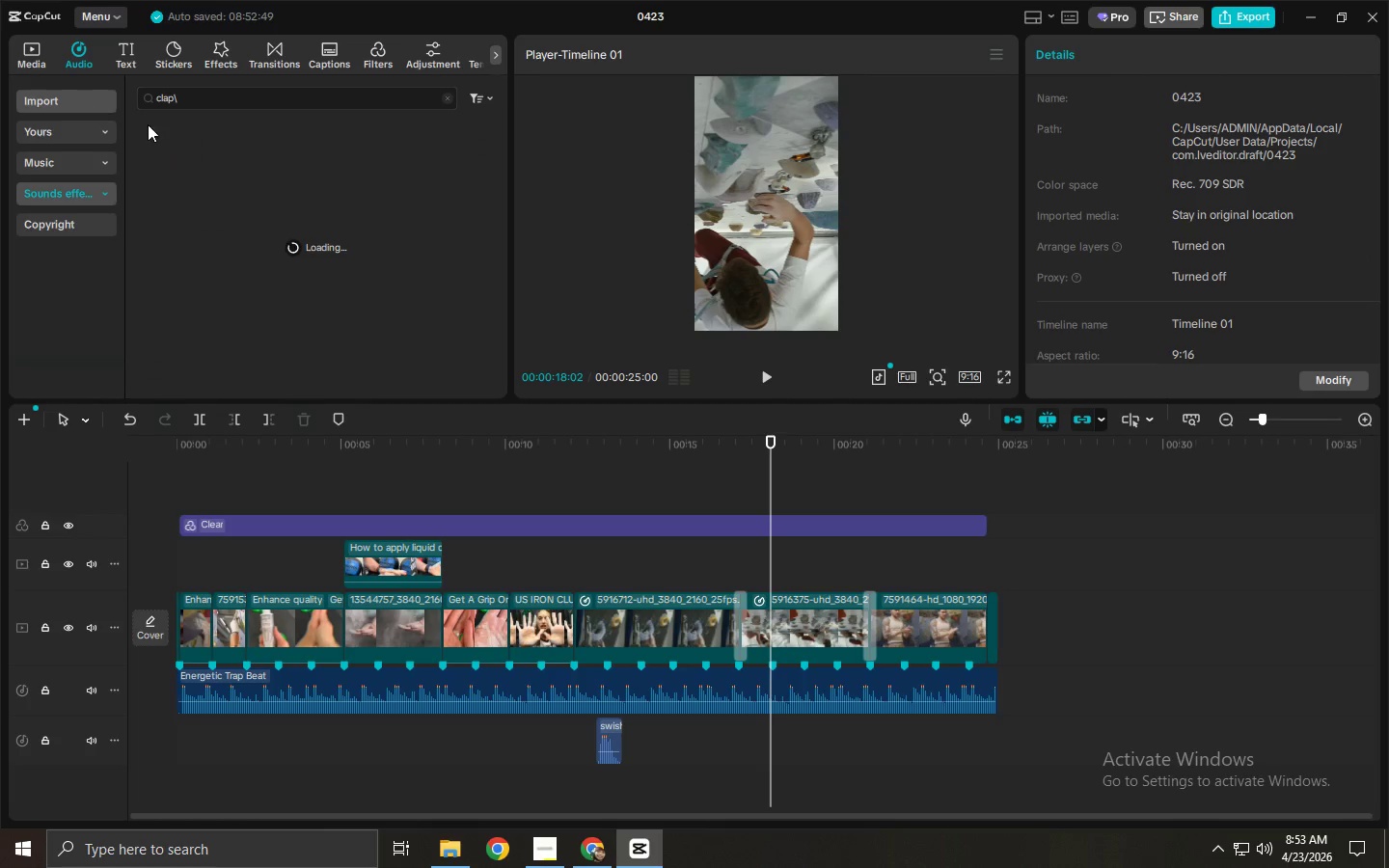 
left_click([209, 106])
 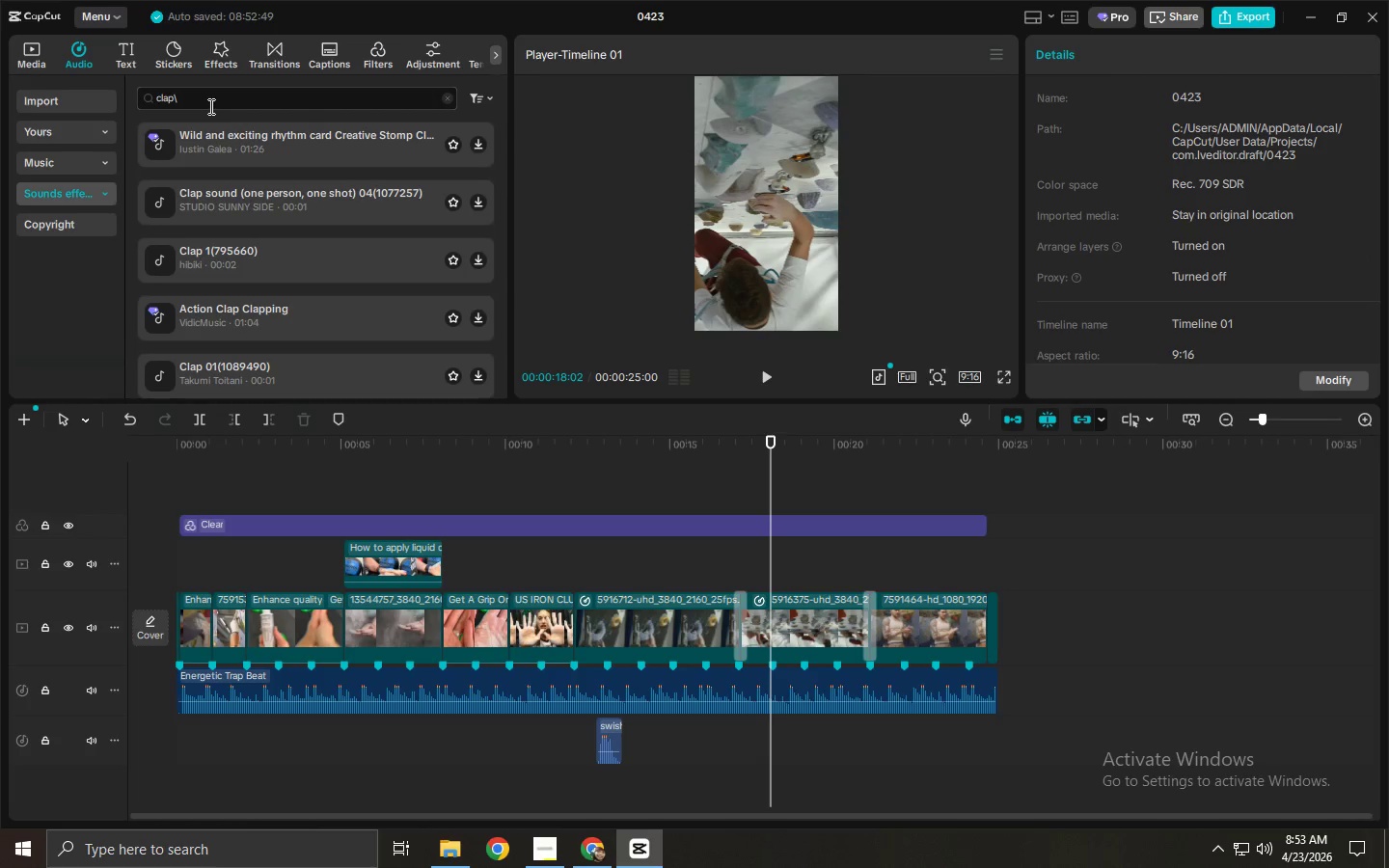 
key(Backspace)
 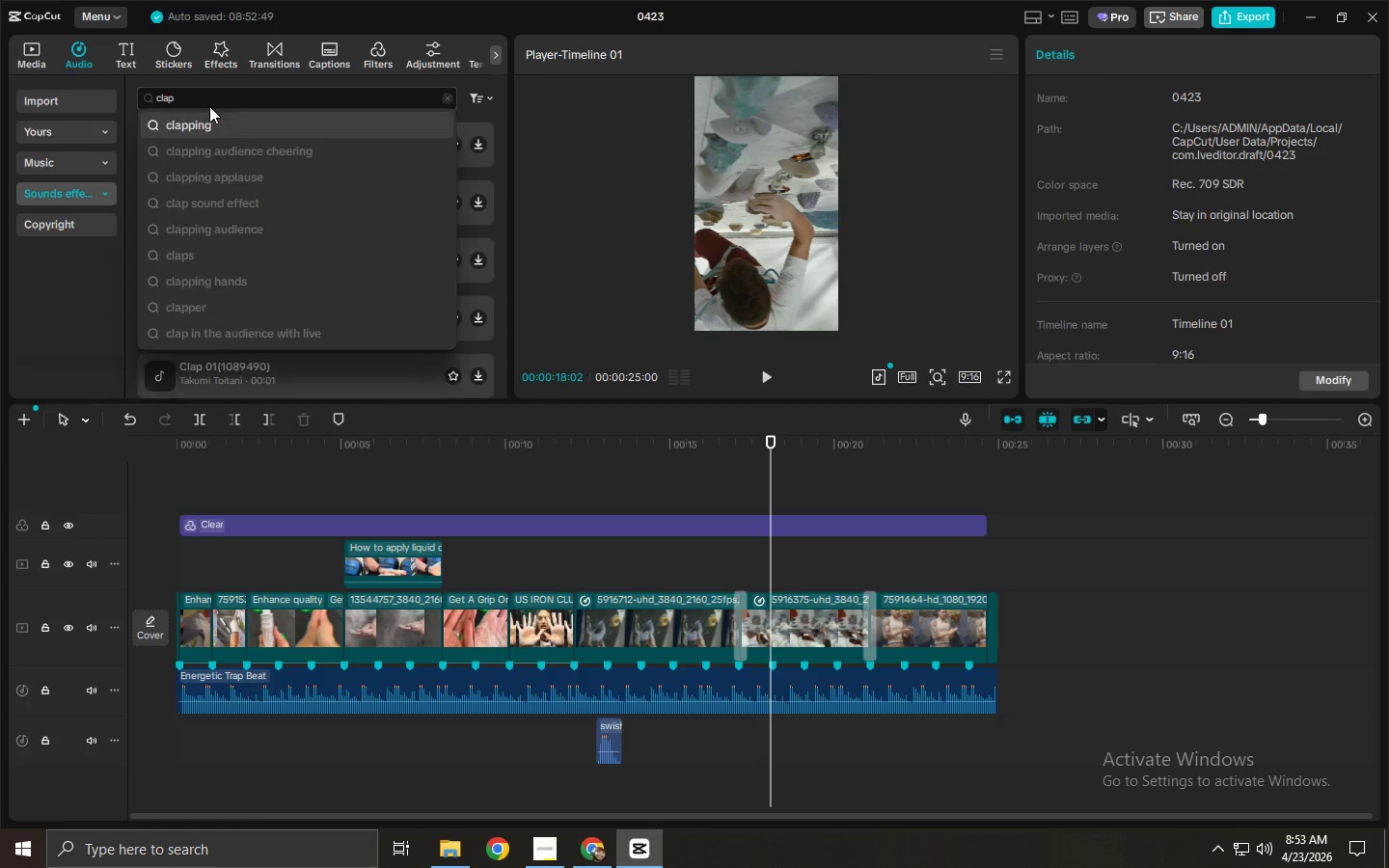 
key(Enter)
 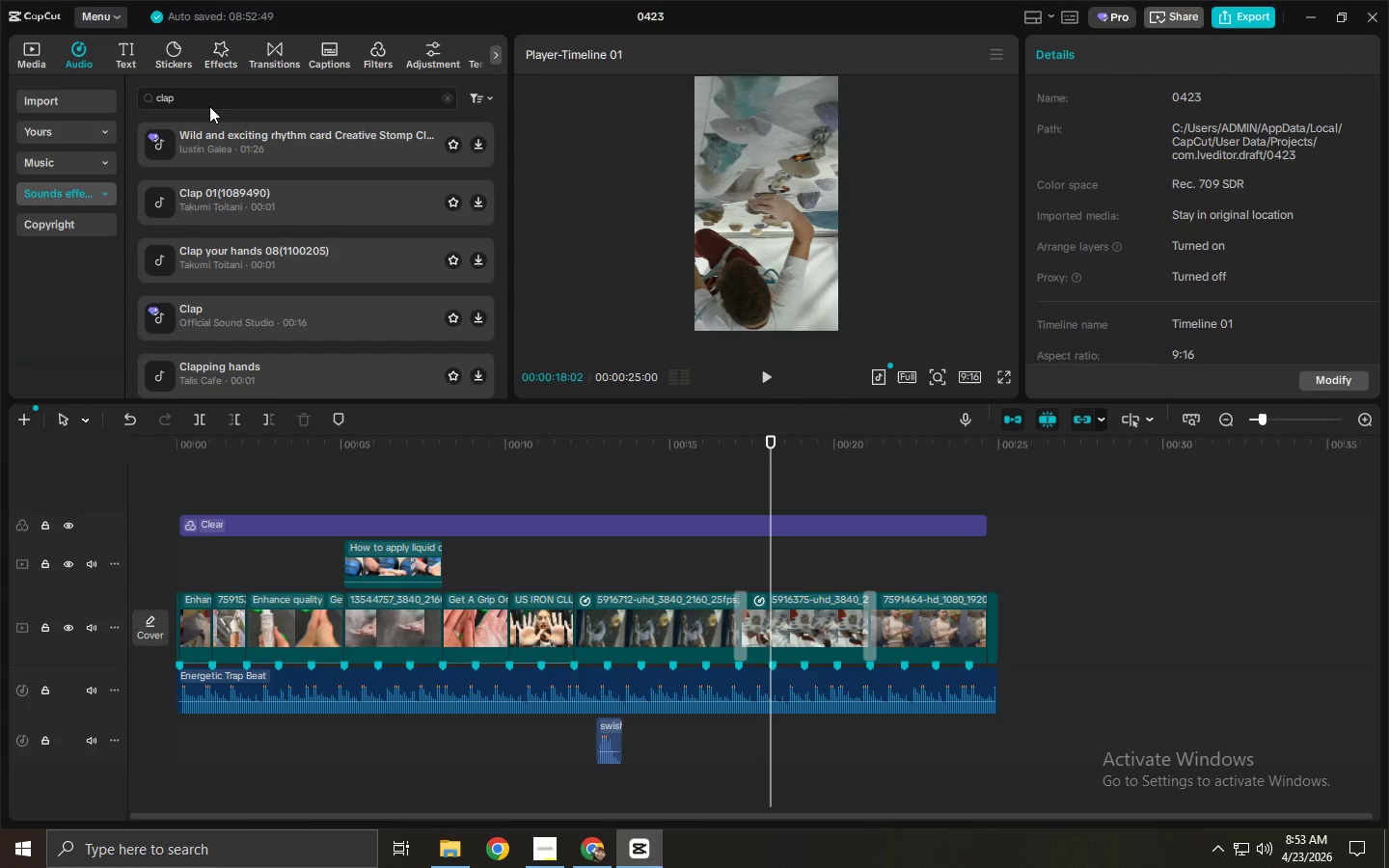 
left_click([234, 128])
 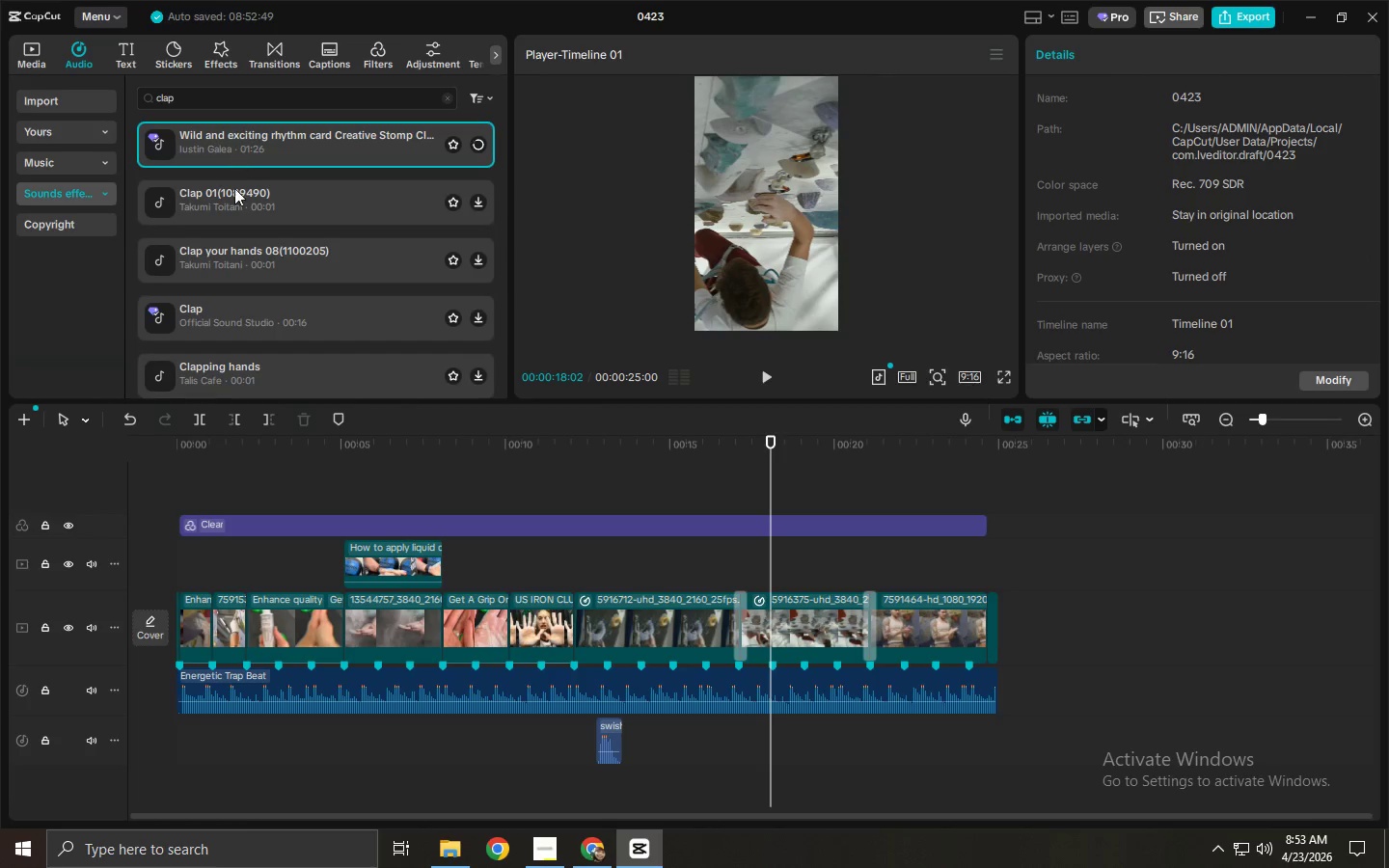 
left_click([235, 203])
 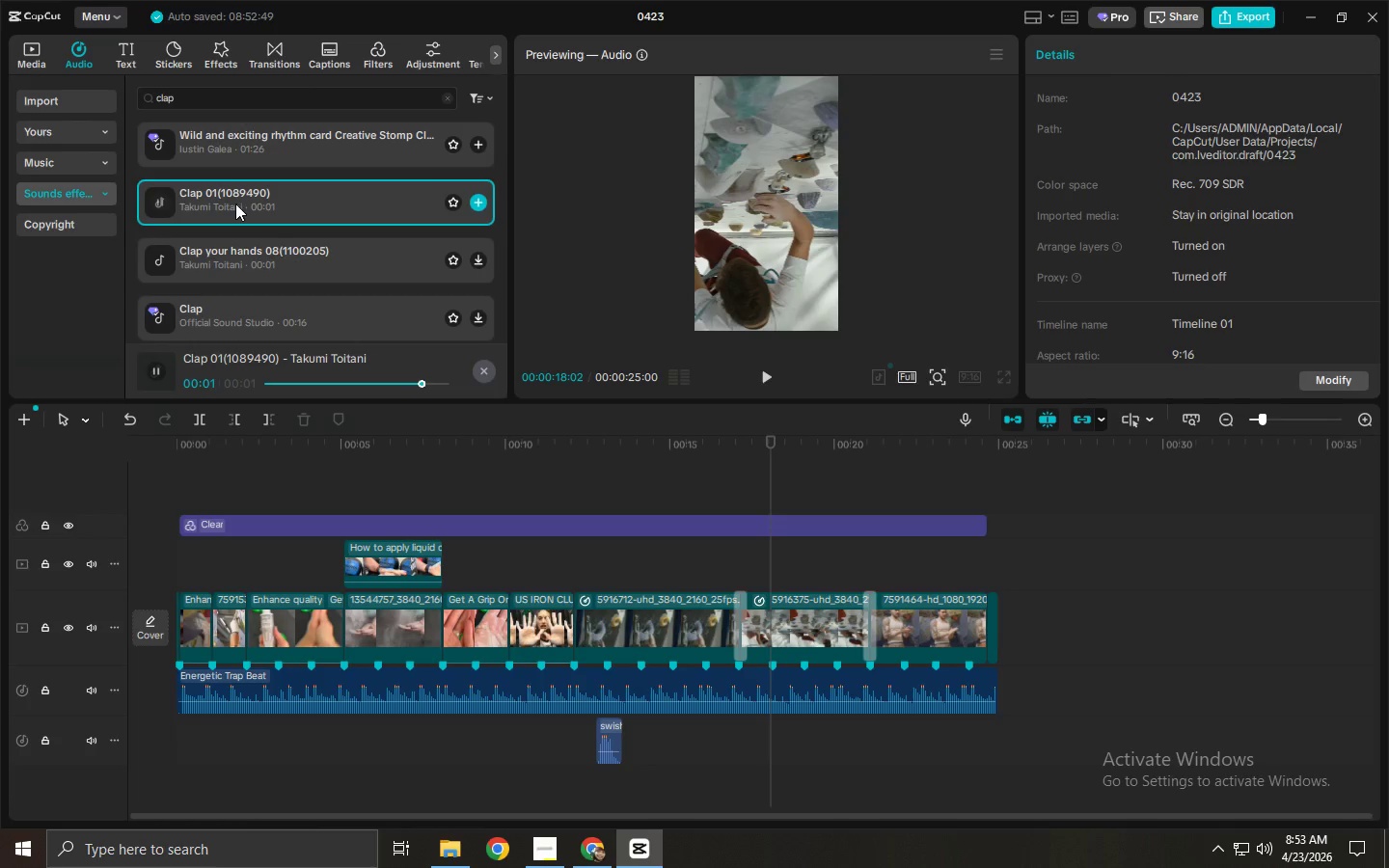 
key(Alt+AltLeft)
 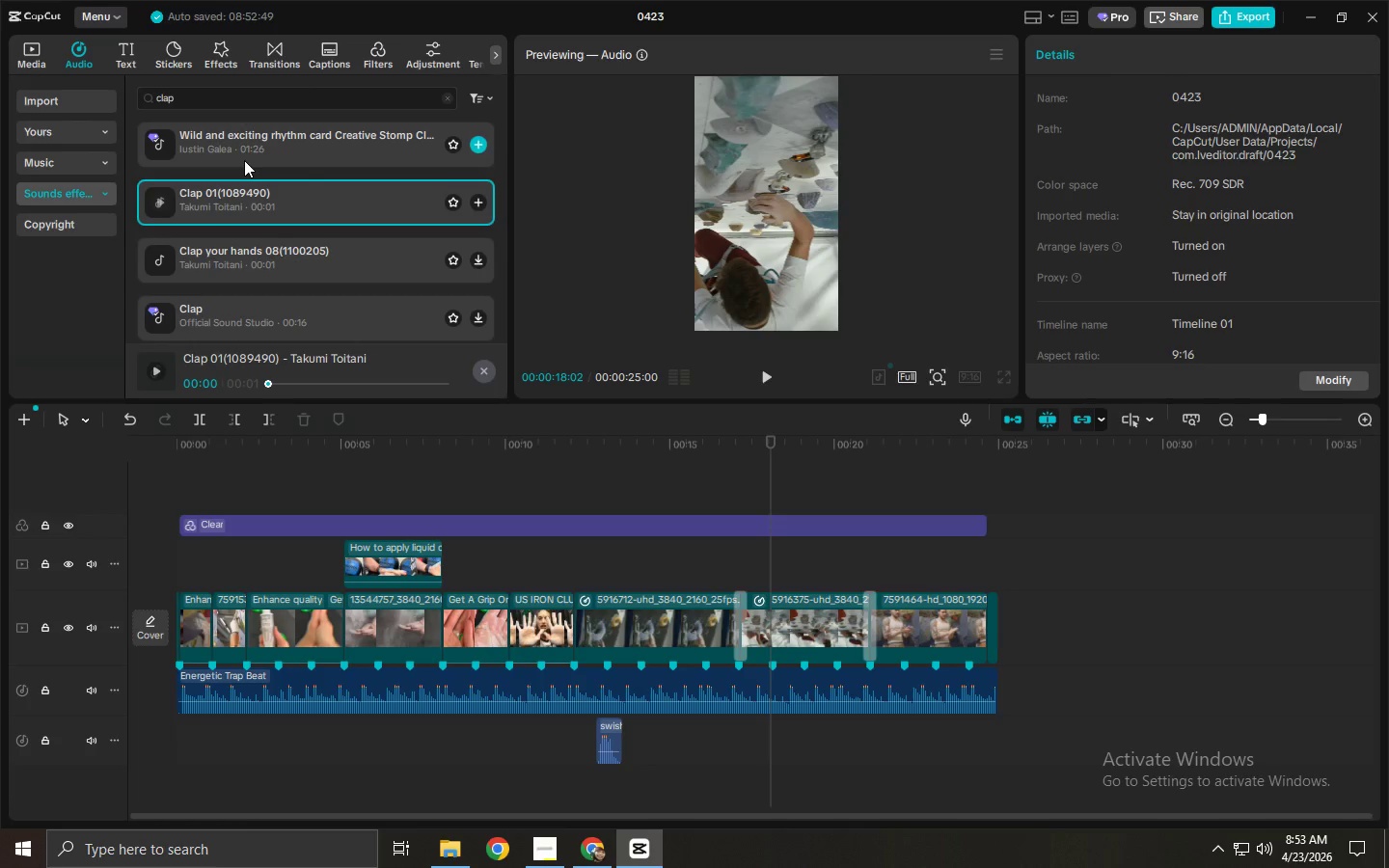 
key(Alt+Tab)
 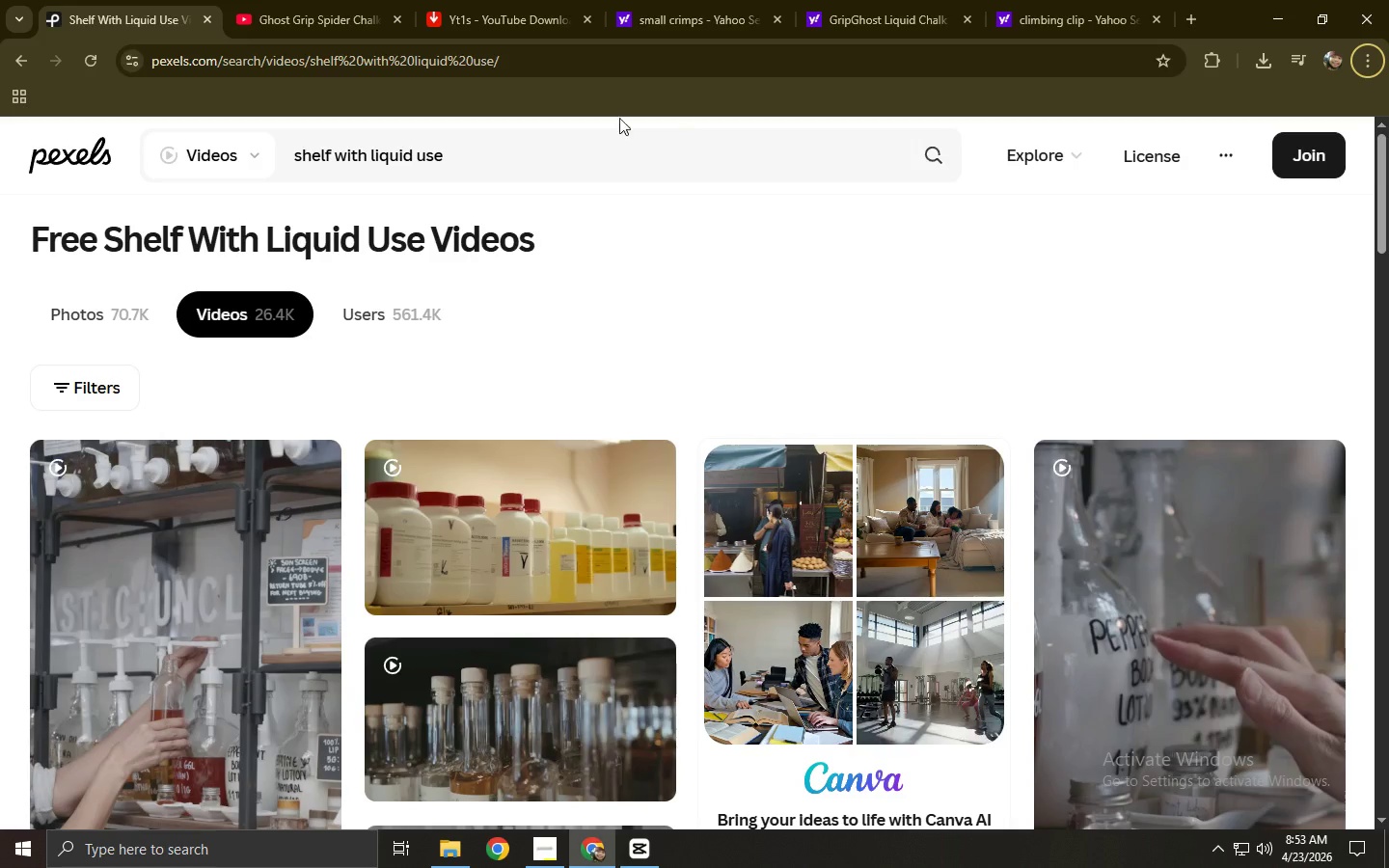 
left_click([286, 1])
 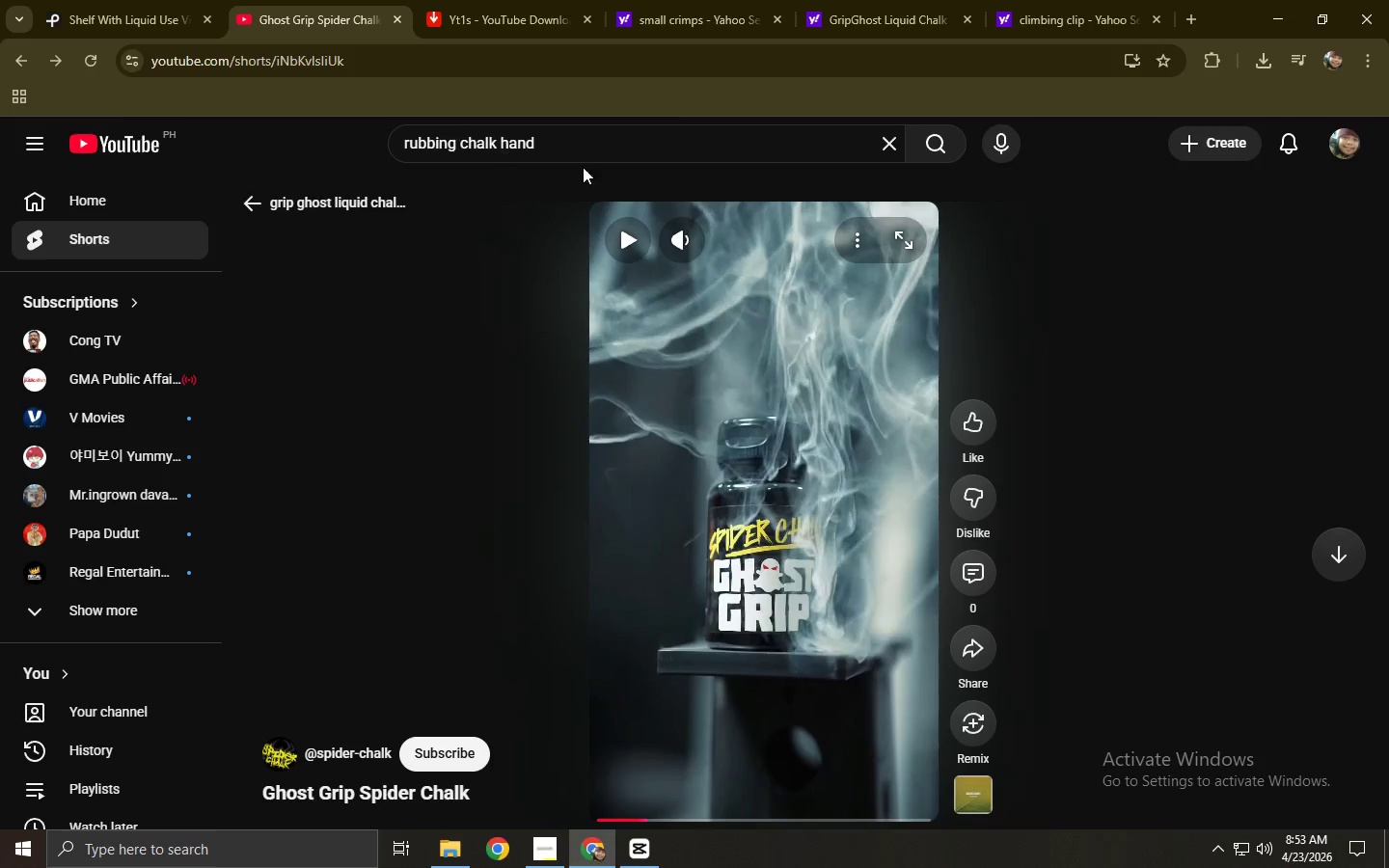 
left_click_drag(start_coordinate=[606, 146], to_coordinate=[255, 147])
 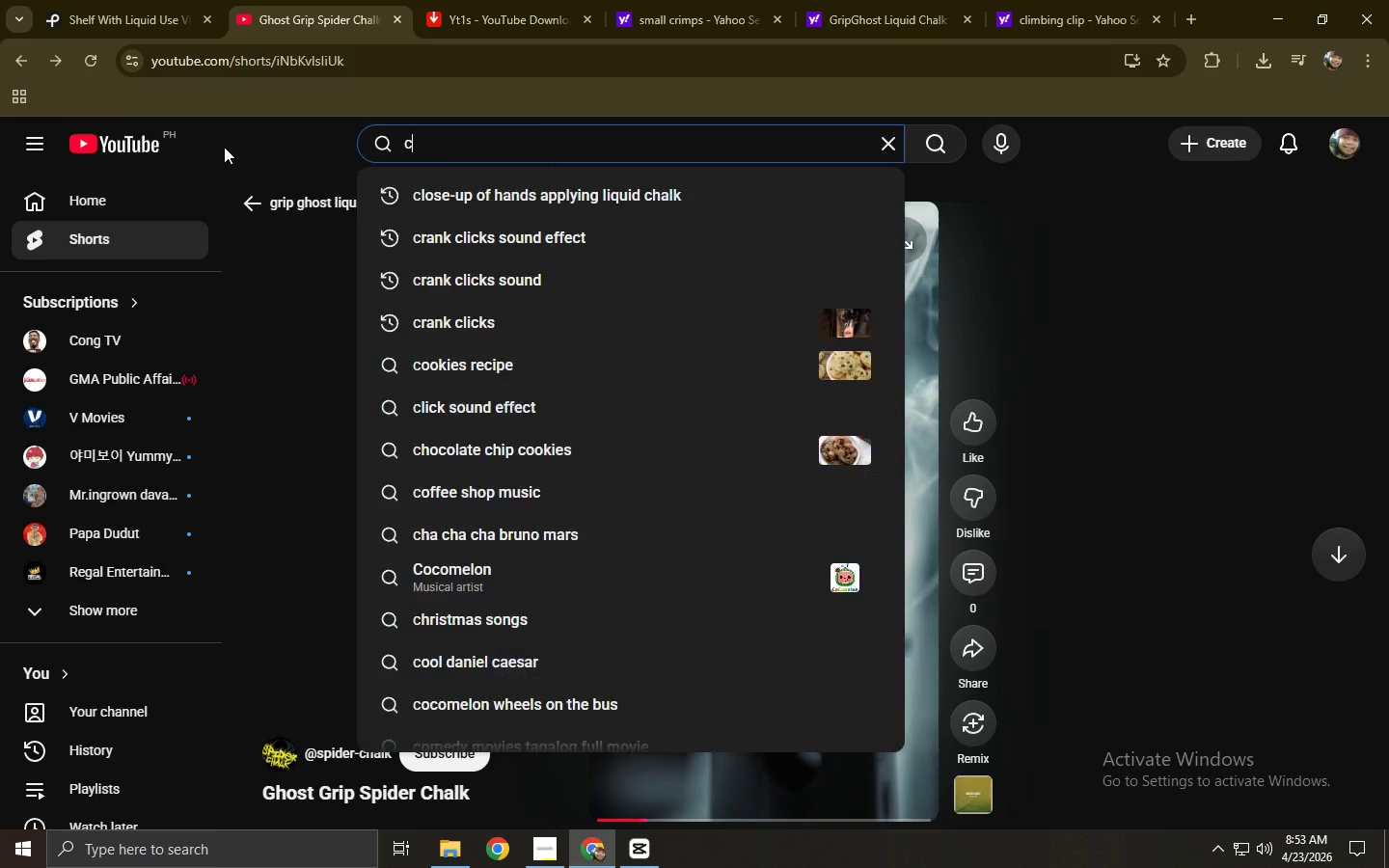 
type(chalk clap asmr)
 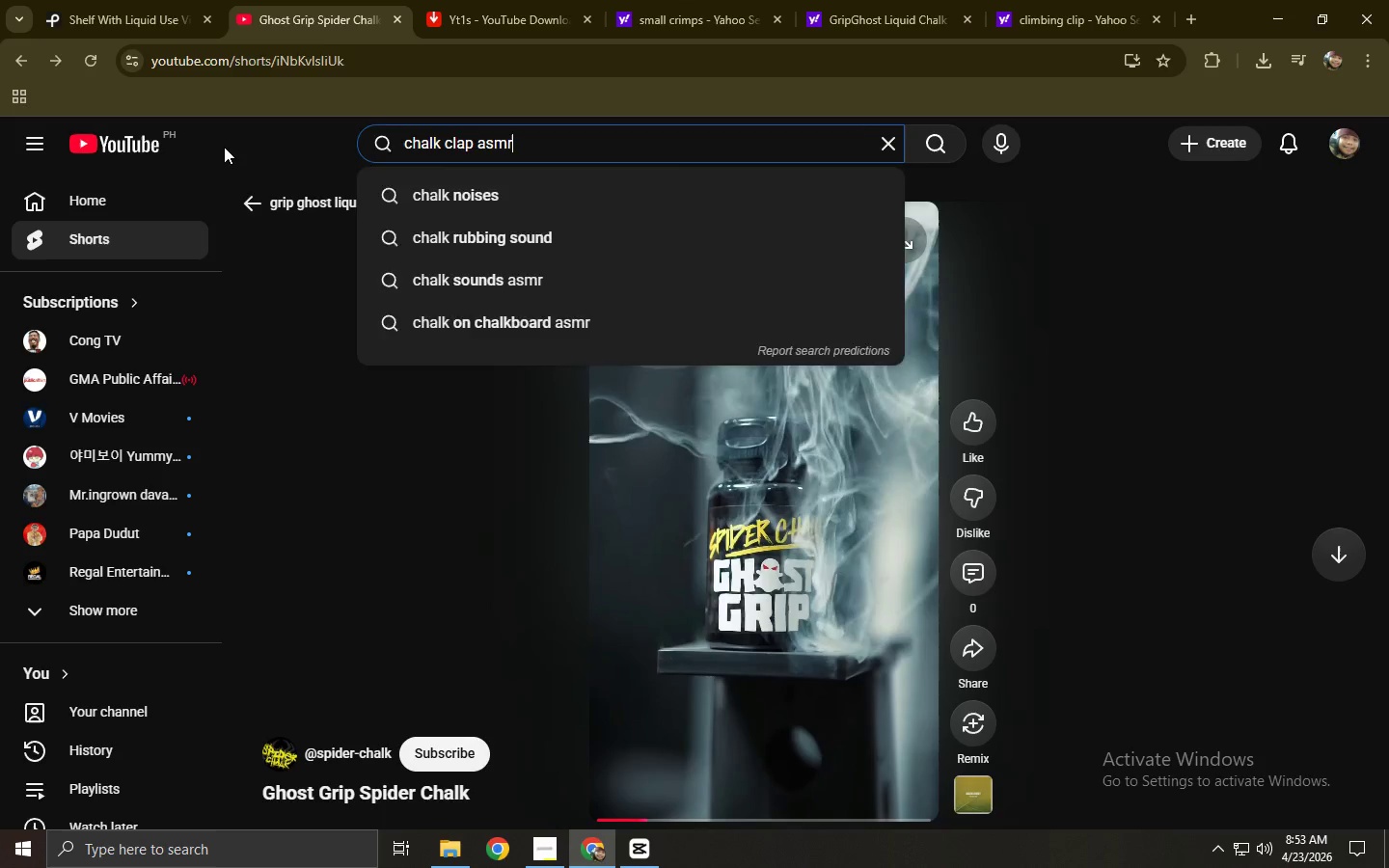 
key(Enter)
 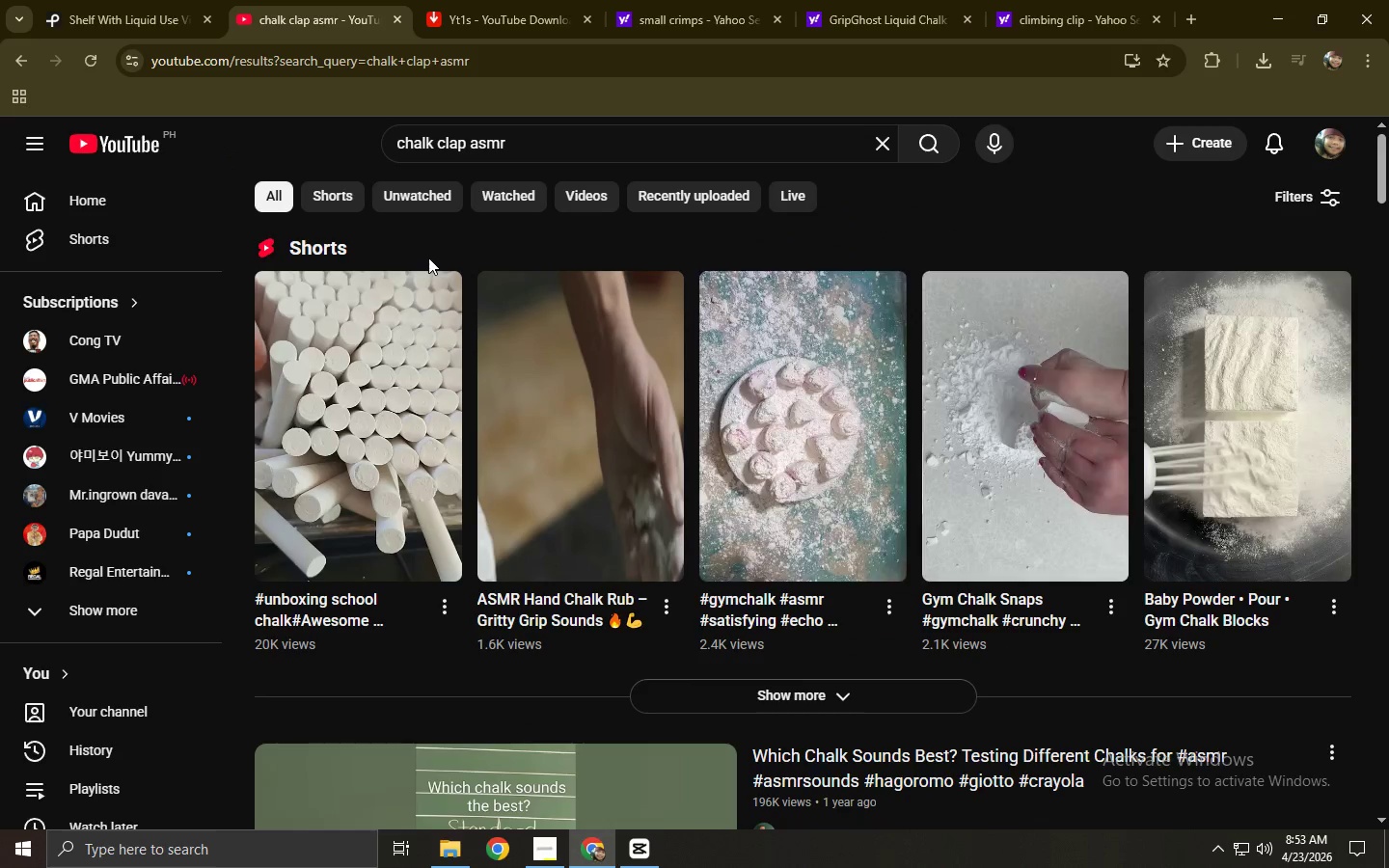 
left_click([599, 386])
 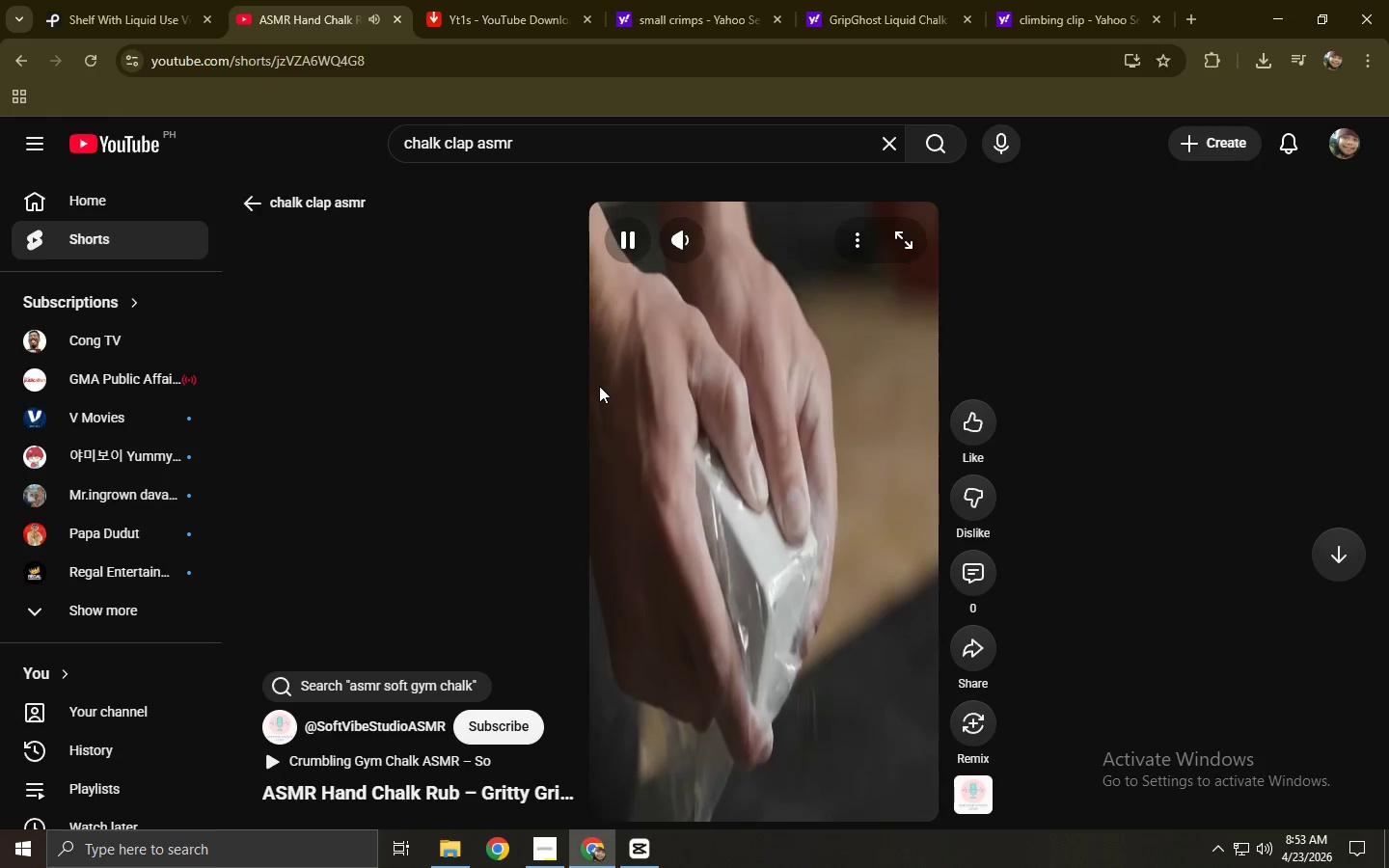 
left_click([752, 816])
 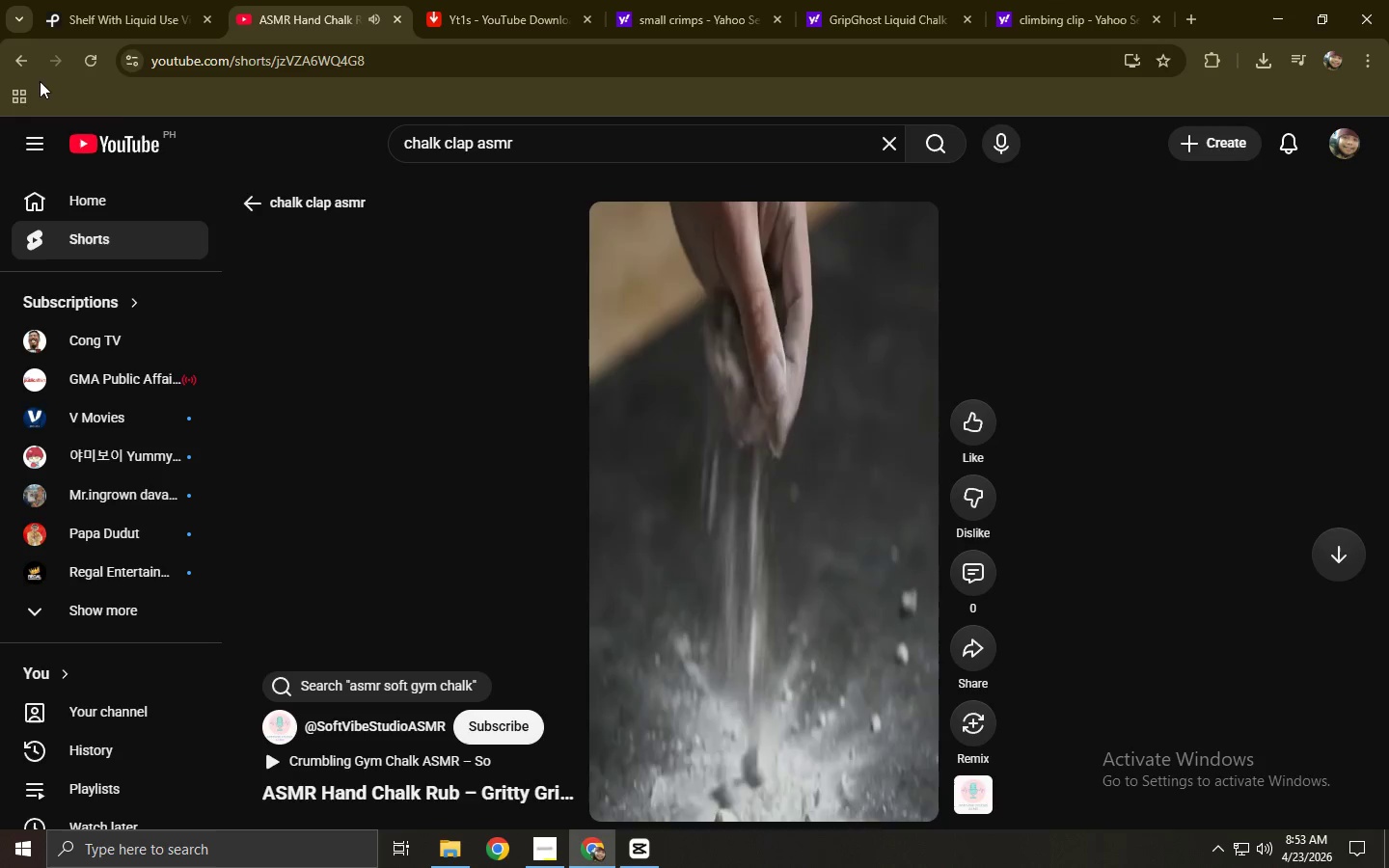 
left_click([26, 61])
 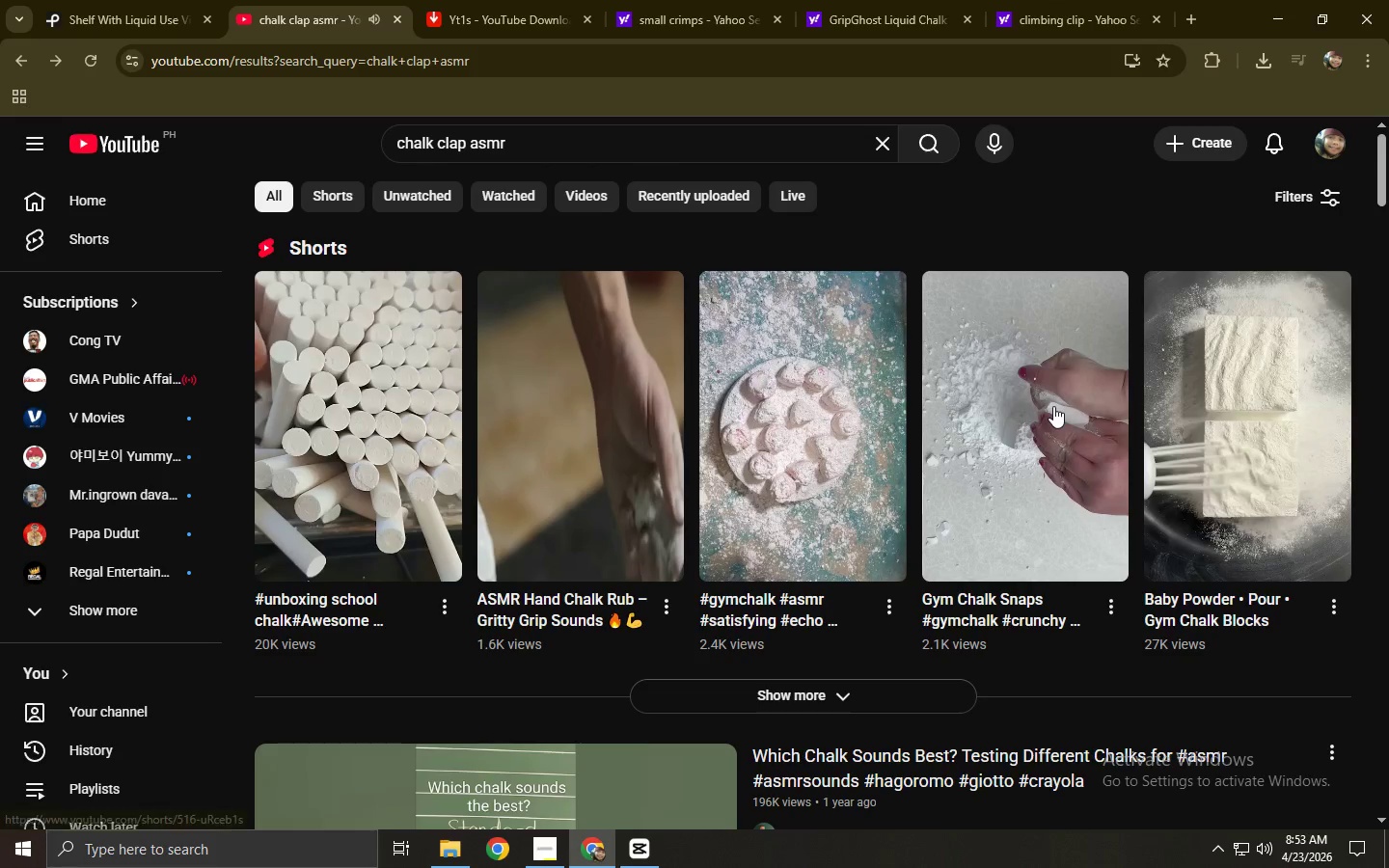 
scroll: coordinate [514, 392], scroll_direction: down, amount: 2.0
 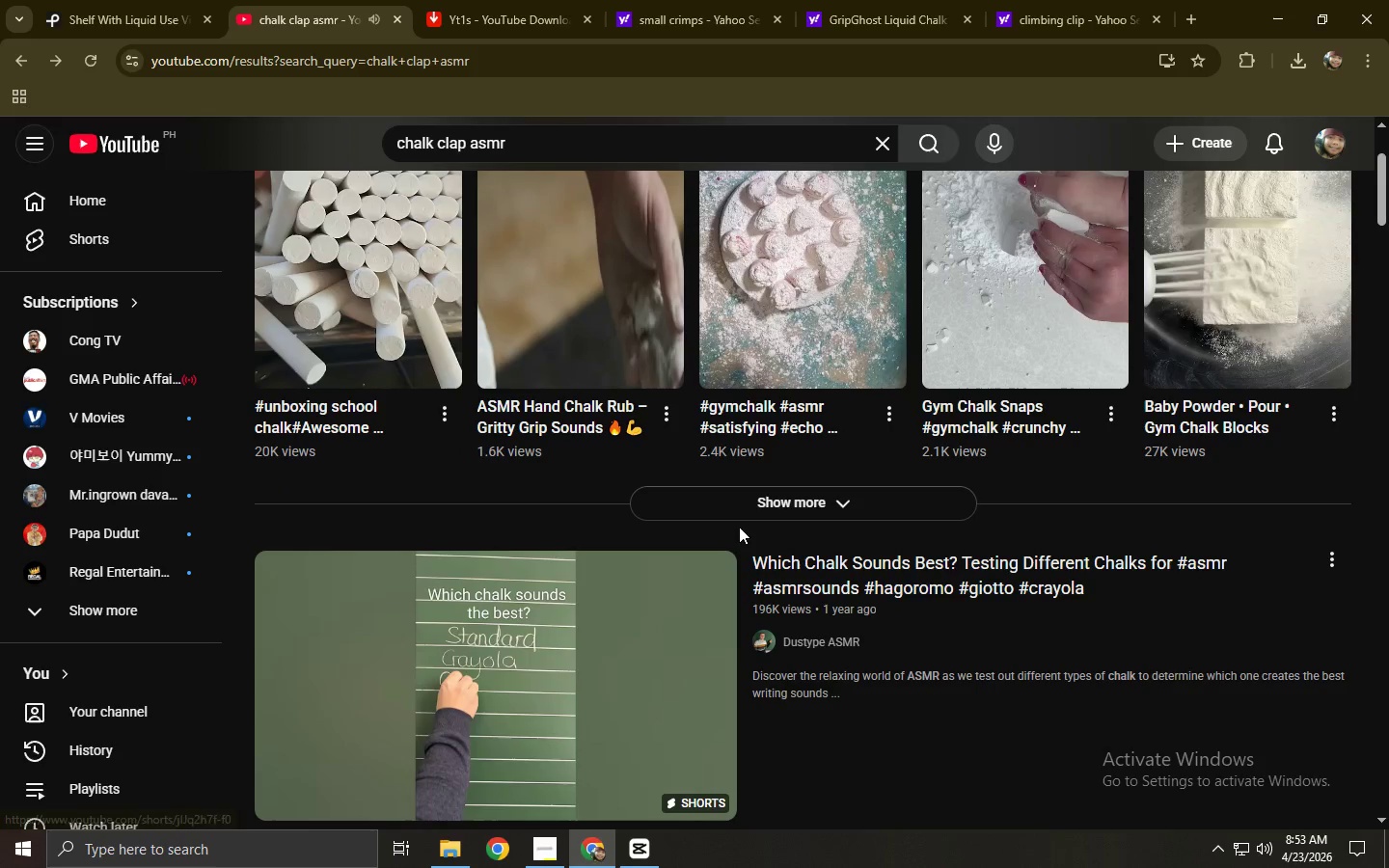 
double_click([760, 502])
 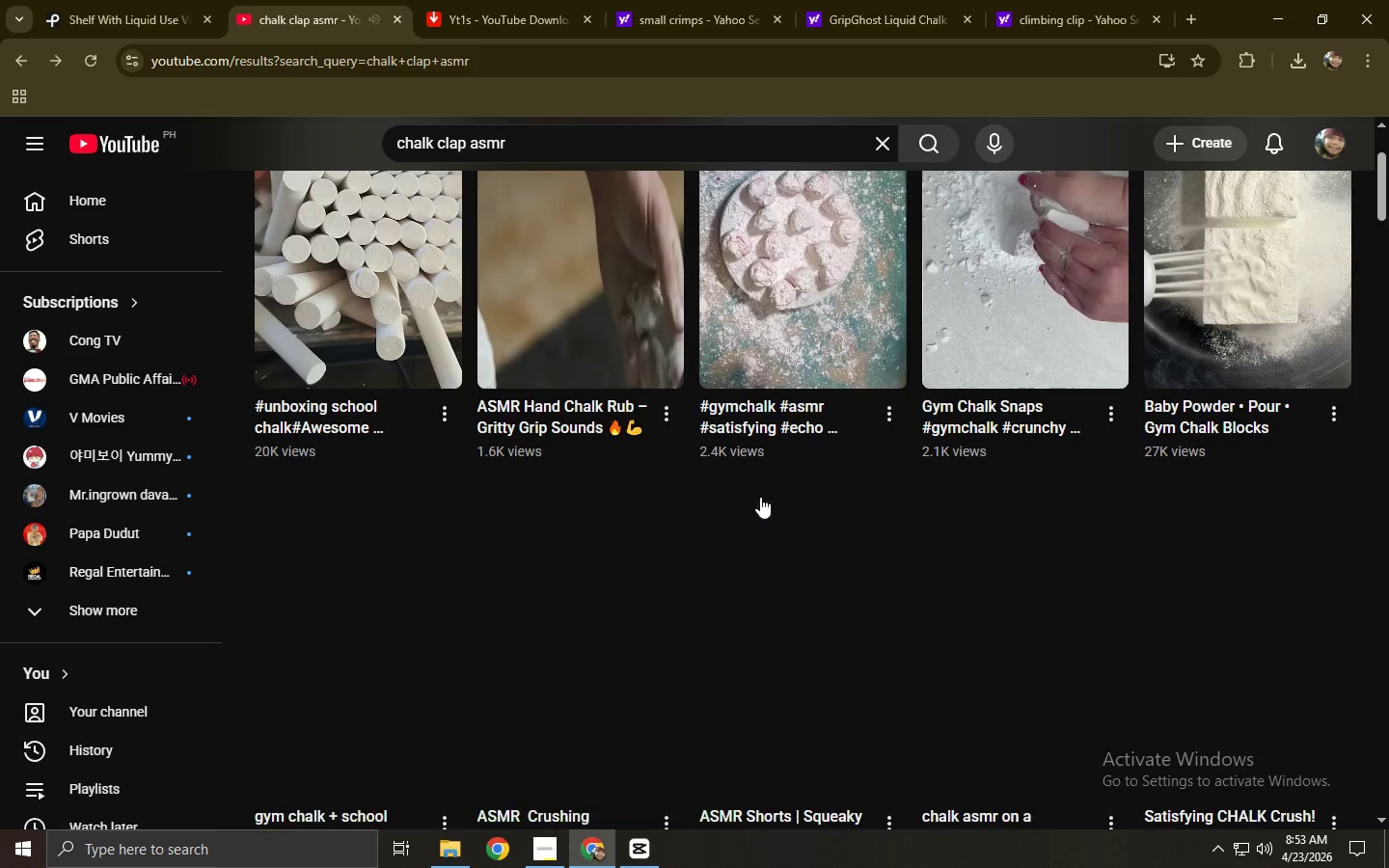 
scroll: coordinate [745, 476], scroll_direction: down, amount: 2.0
 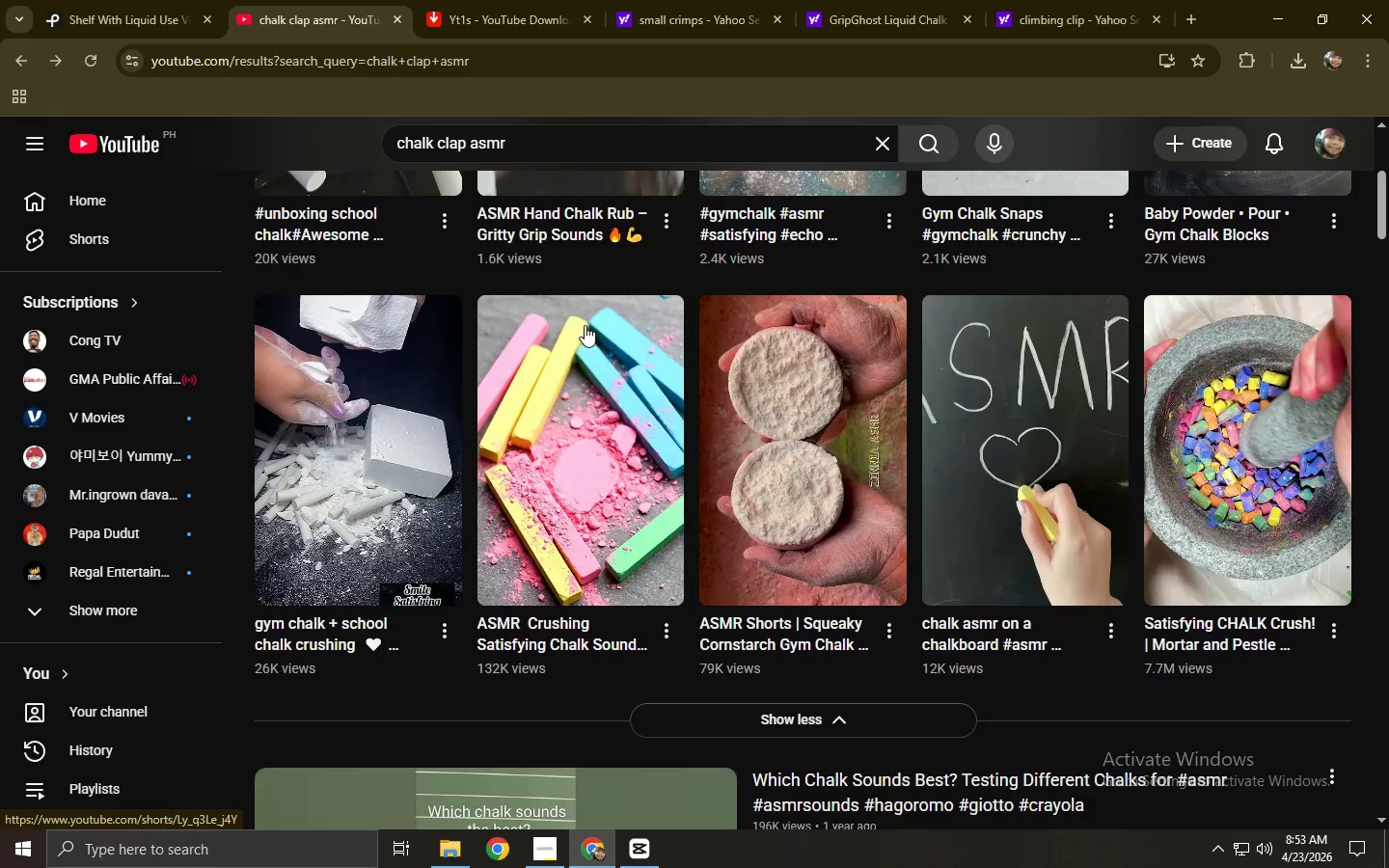 
left_click([550, 150])
 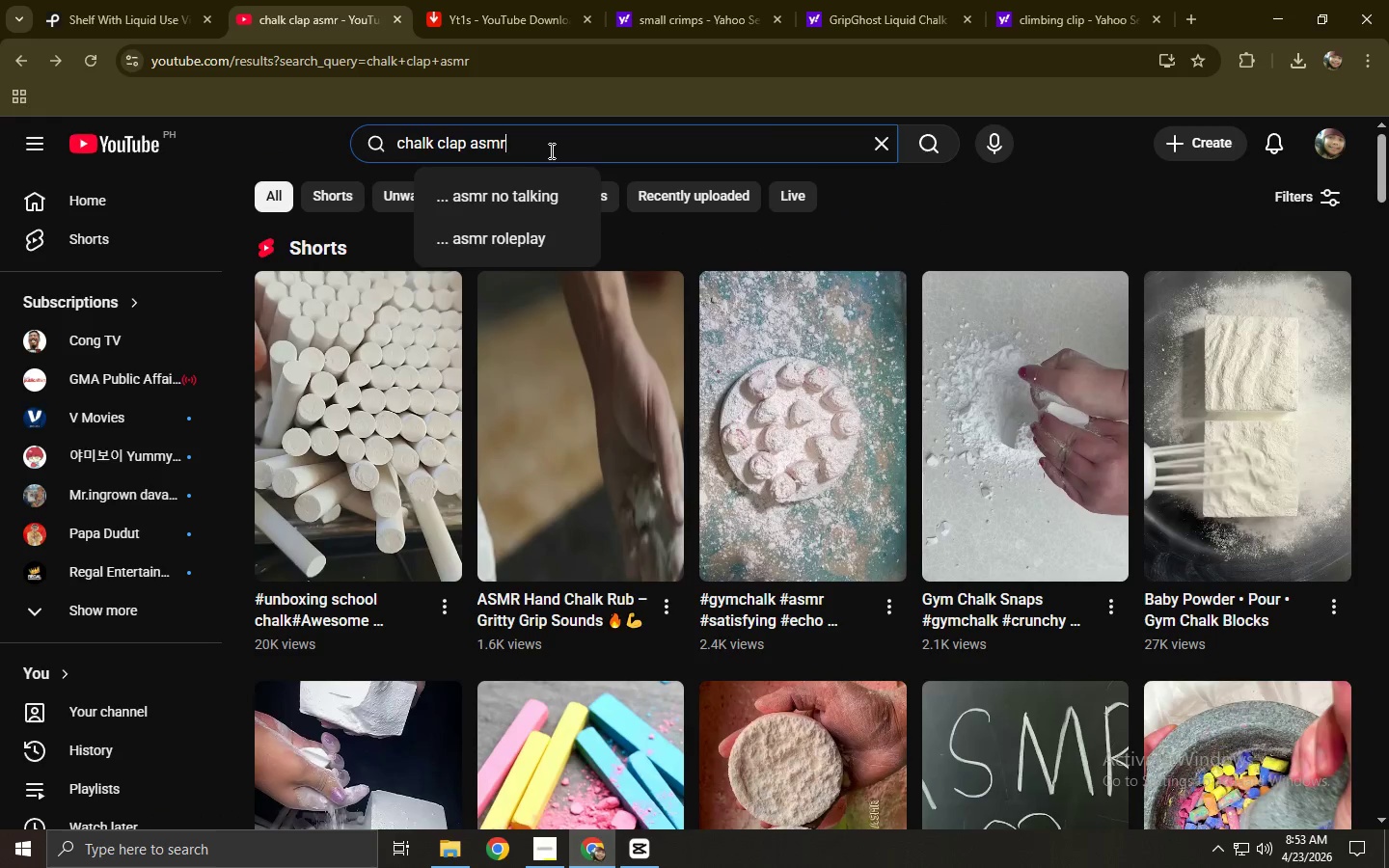 
scroll: coordinate [584, 325], scroll_direction: up, amount: 6.0
 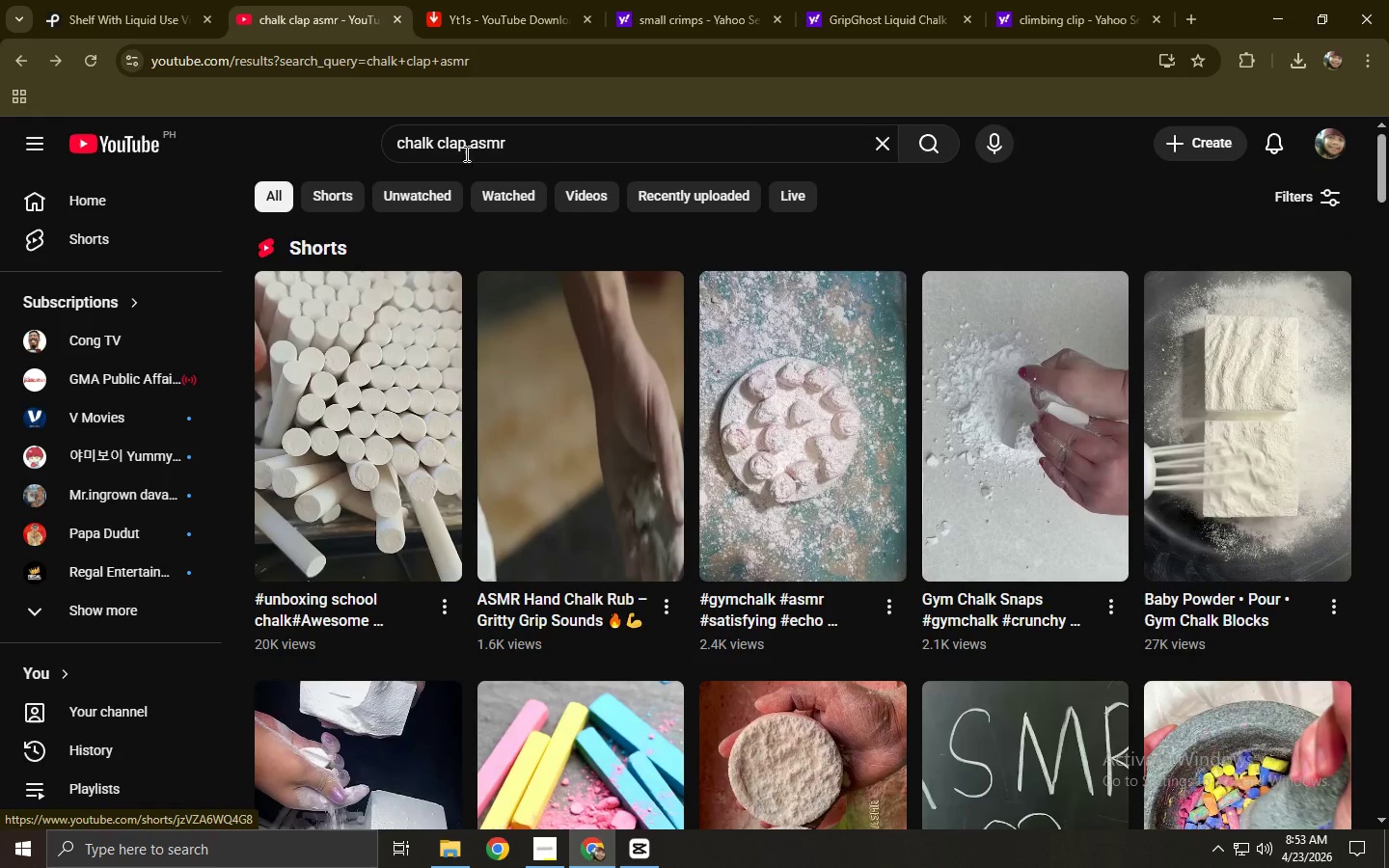 
left_click_drag(start_coordinate=[546, 150], to_coordinate=[469, 149])
 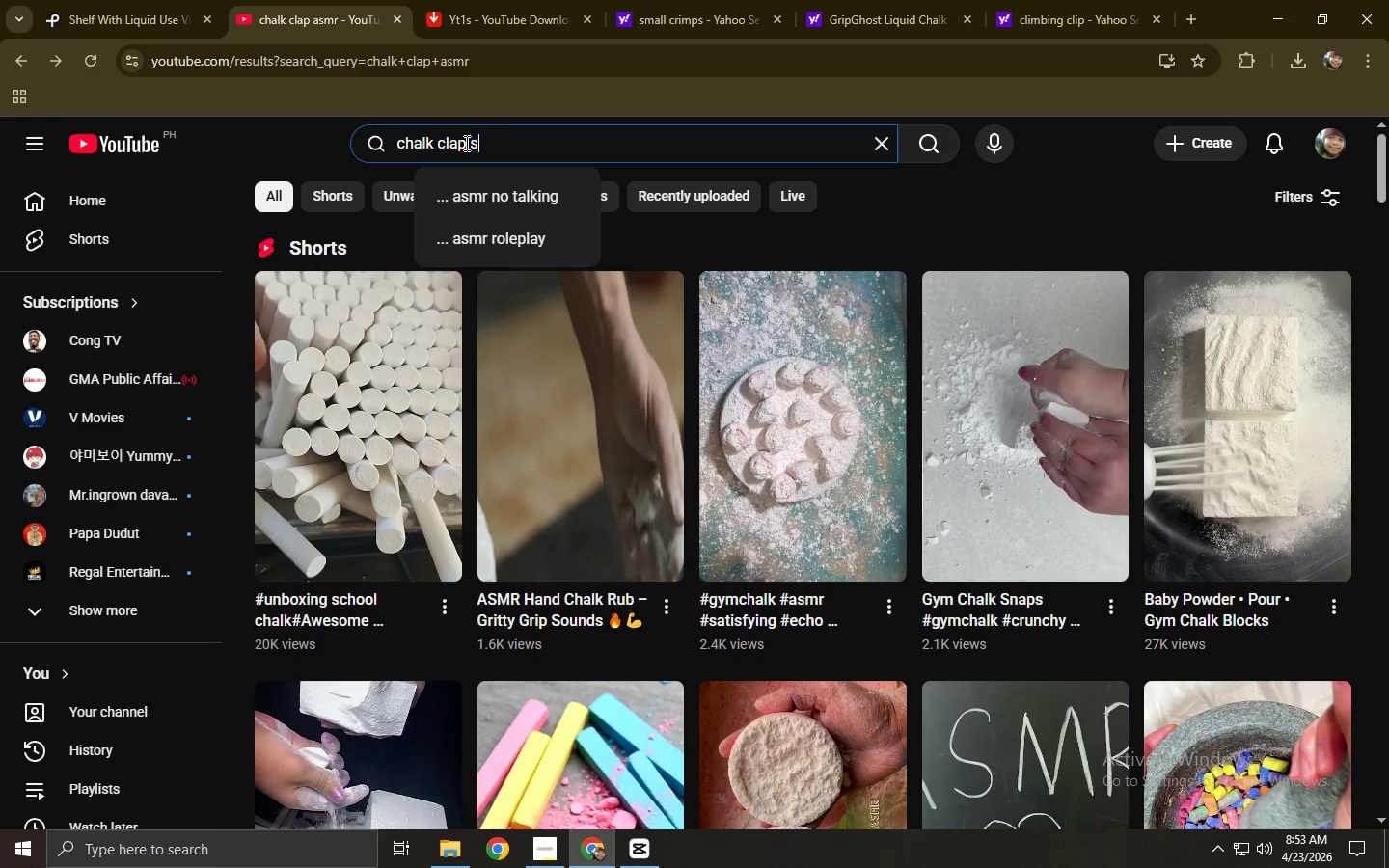 
type(sound e)
 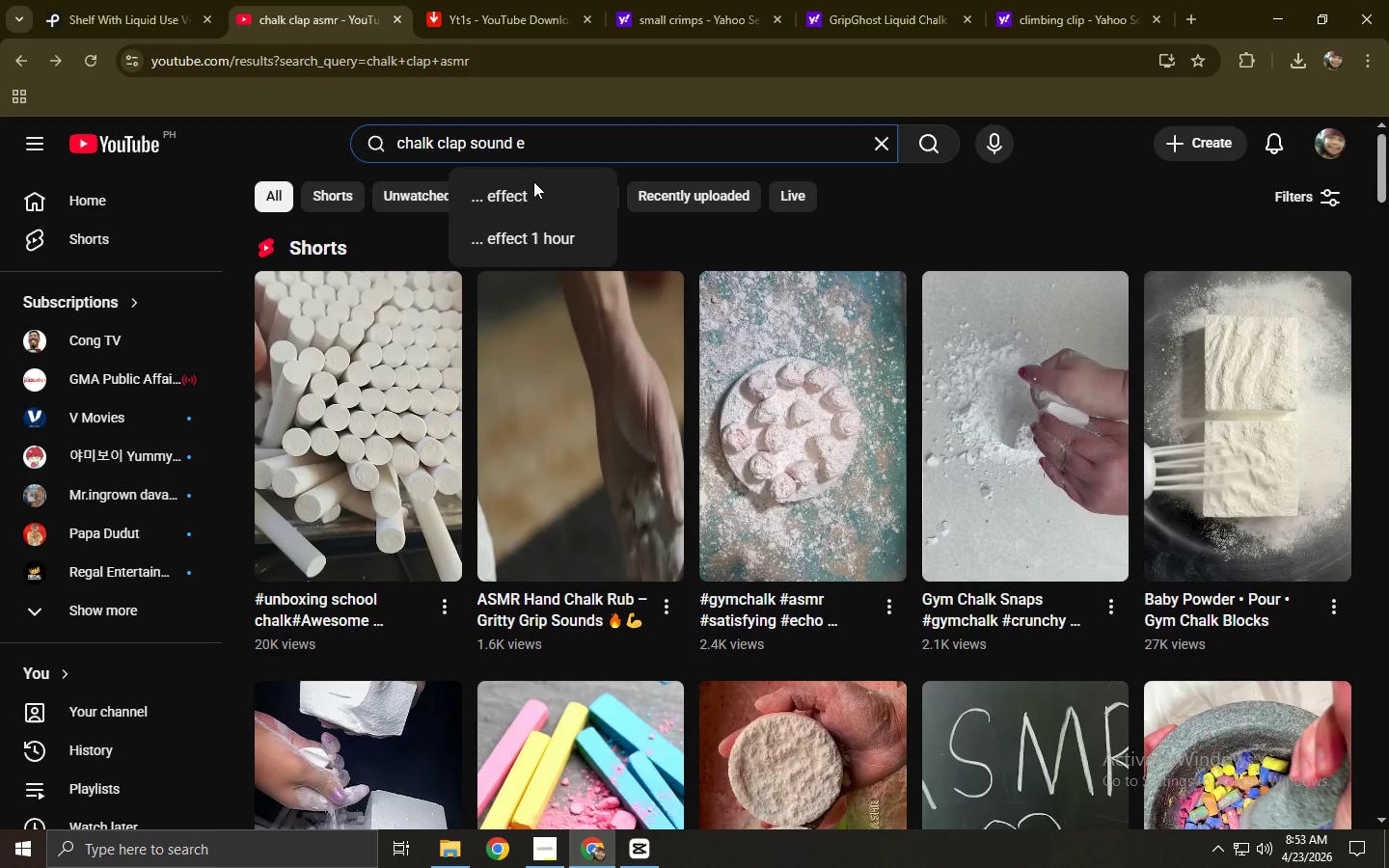 
left_click([533, 192])
 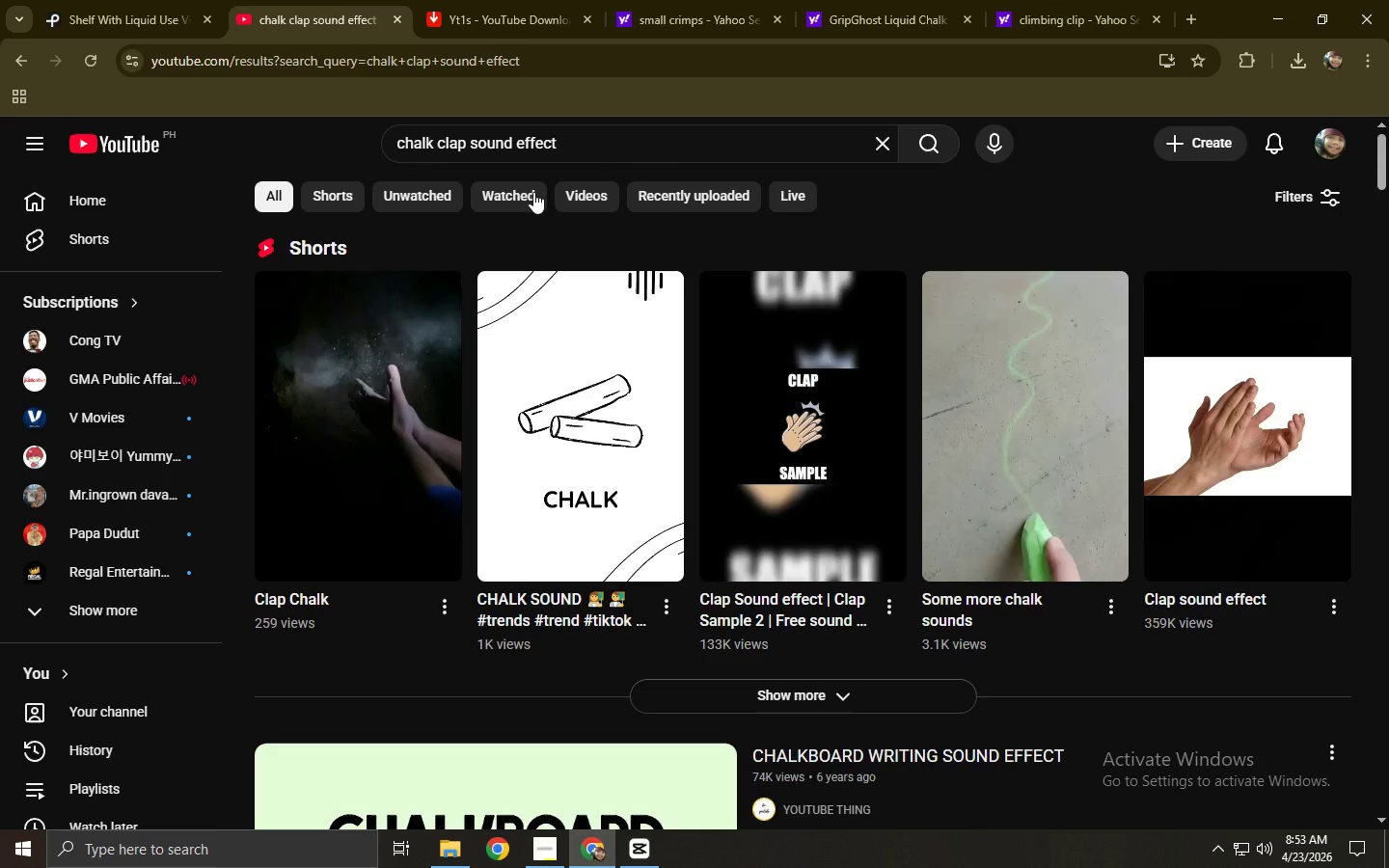 
left_click([403, 392])
 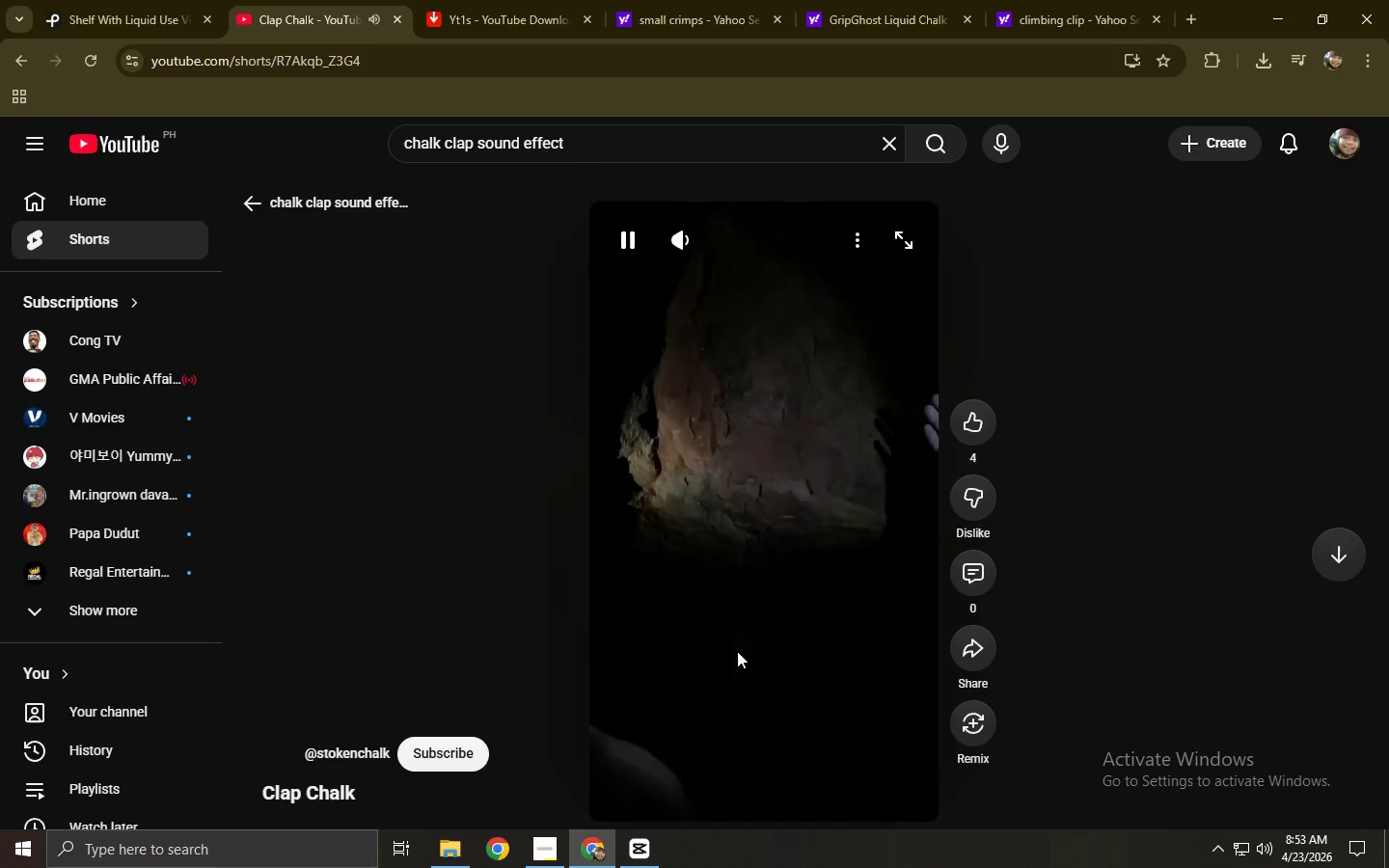 
left_click([759, 817])
 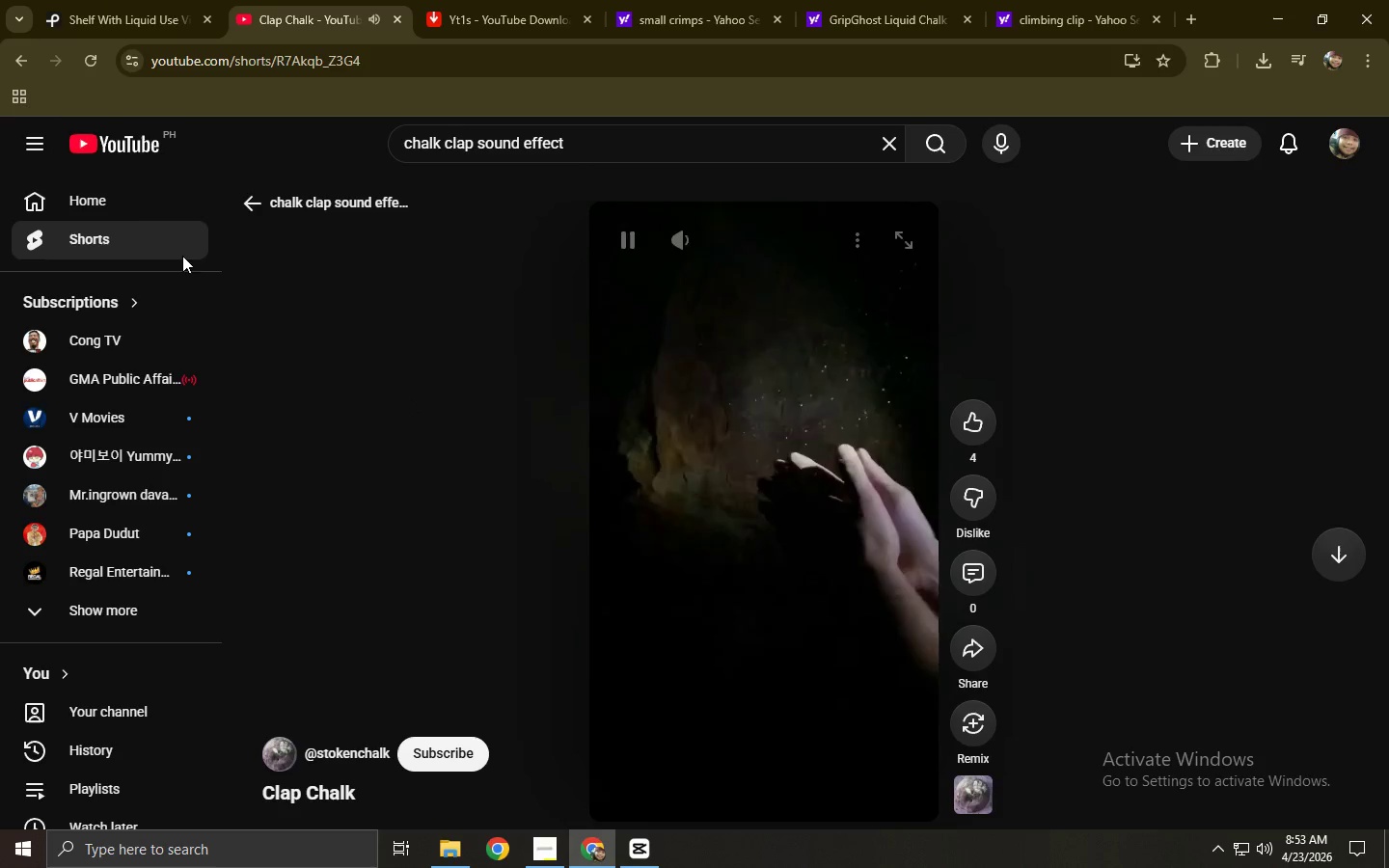 
left_click([25, 61])
 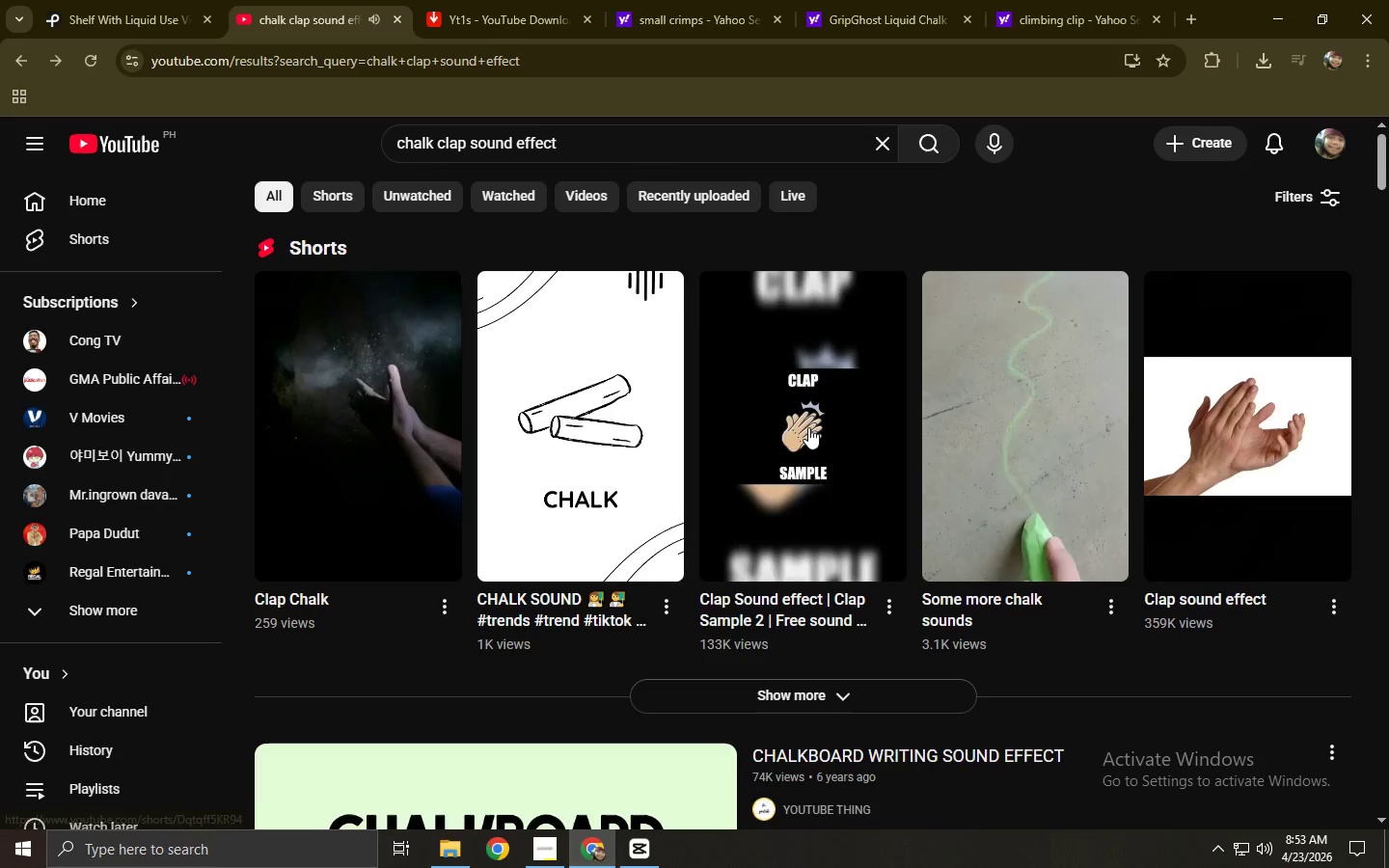 
scroll: coordinate [529, 469], scroll_direction: down, amount: 11.0
 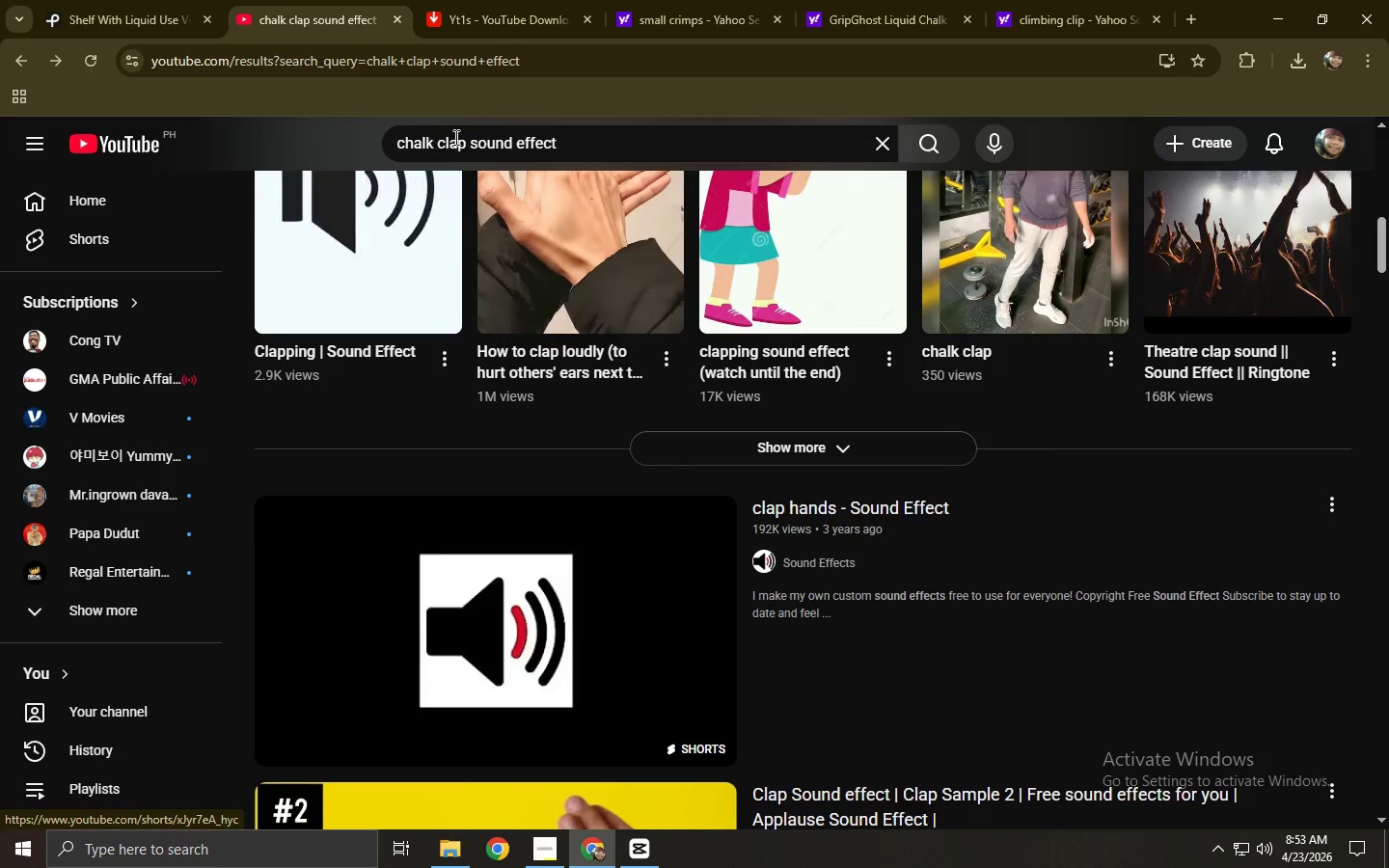 
left_click([363, 224])
 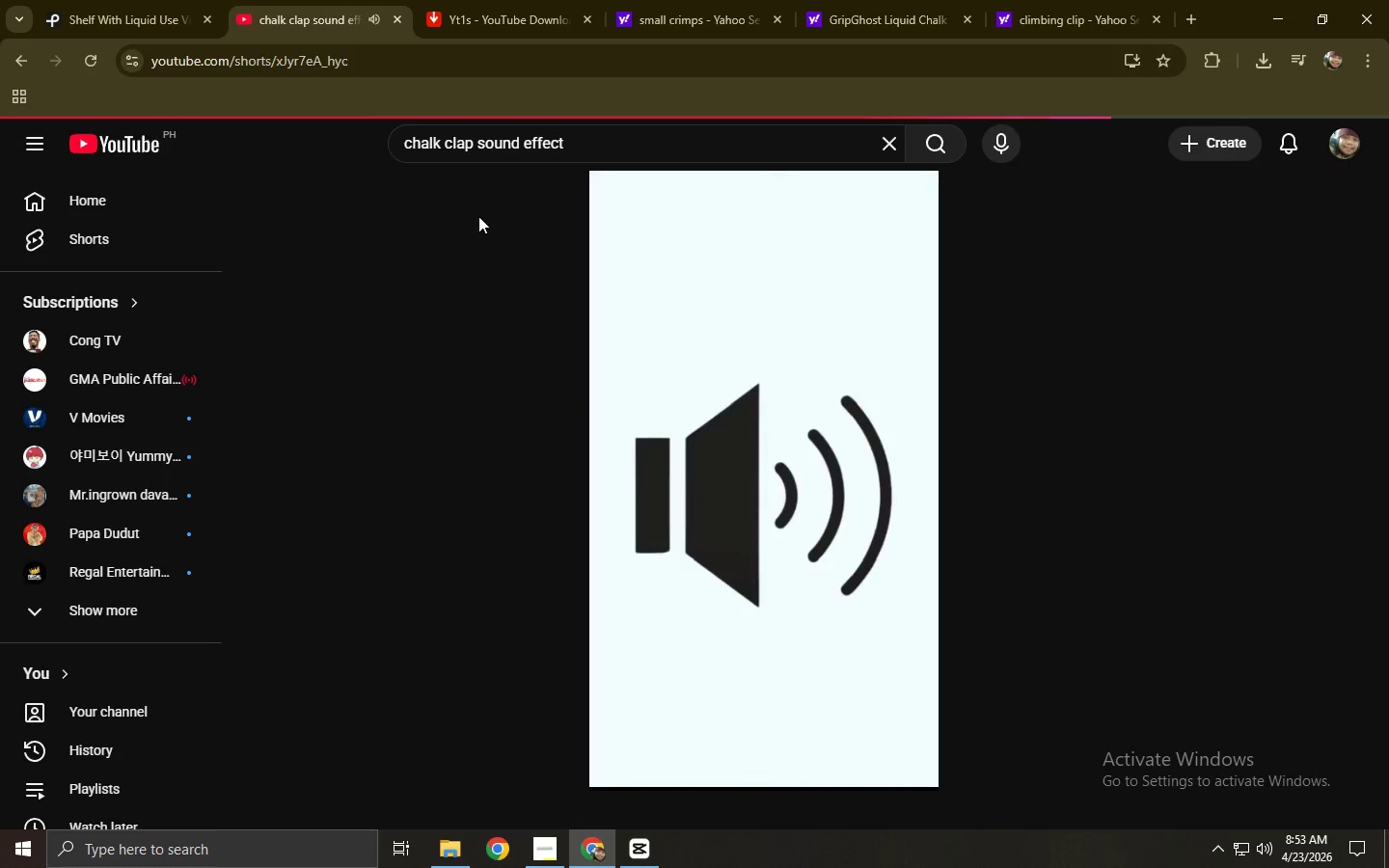 
left_click_drag(start_coordinate=[585, 144], to_coordinate=[297, 145])
 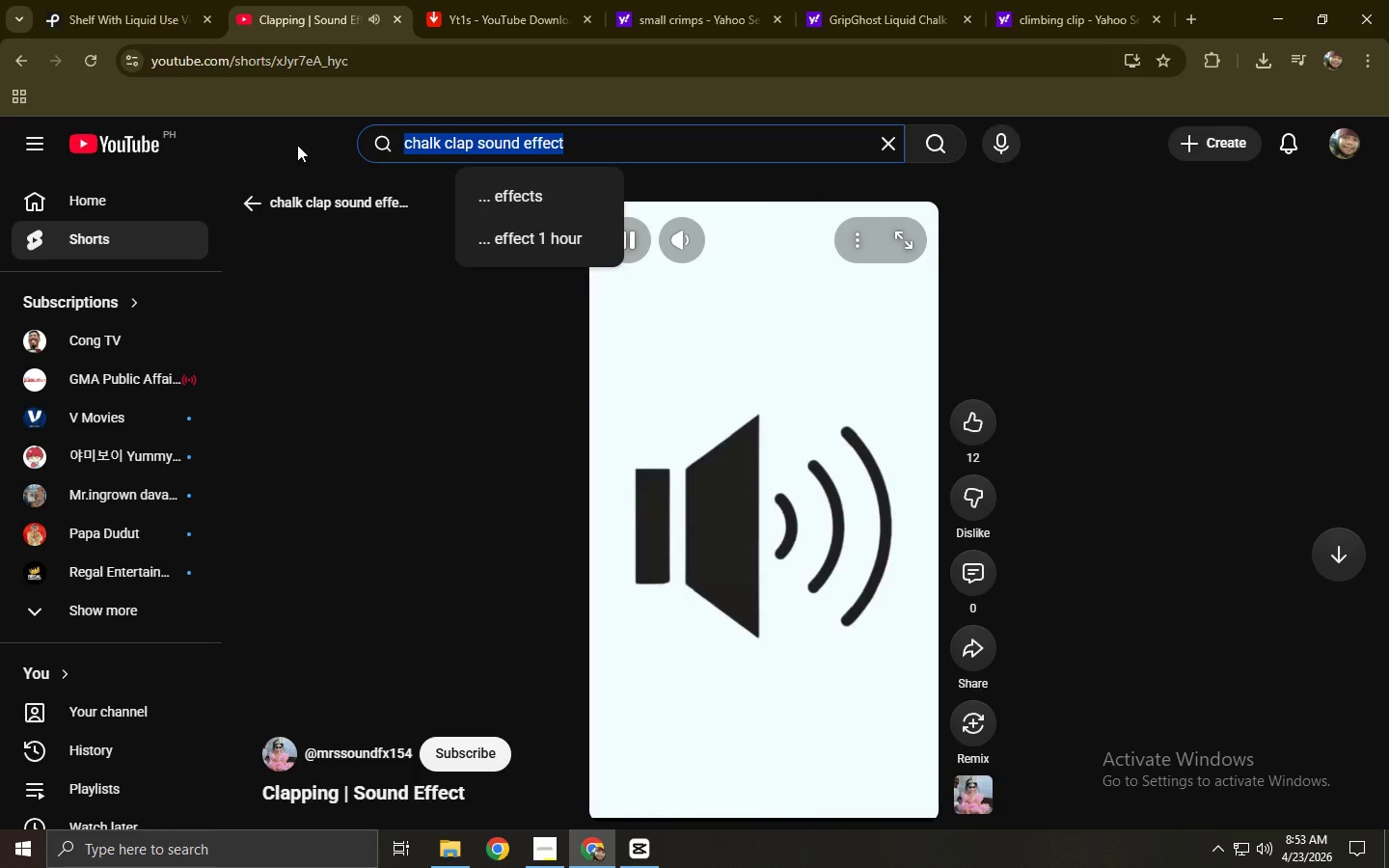 
type(clap chh)
key(Backspace)
type(alk)
 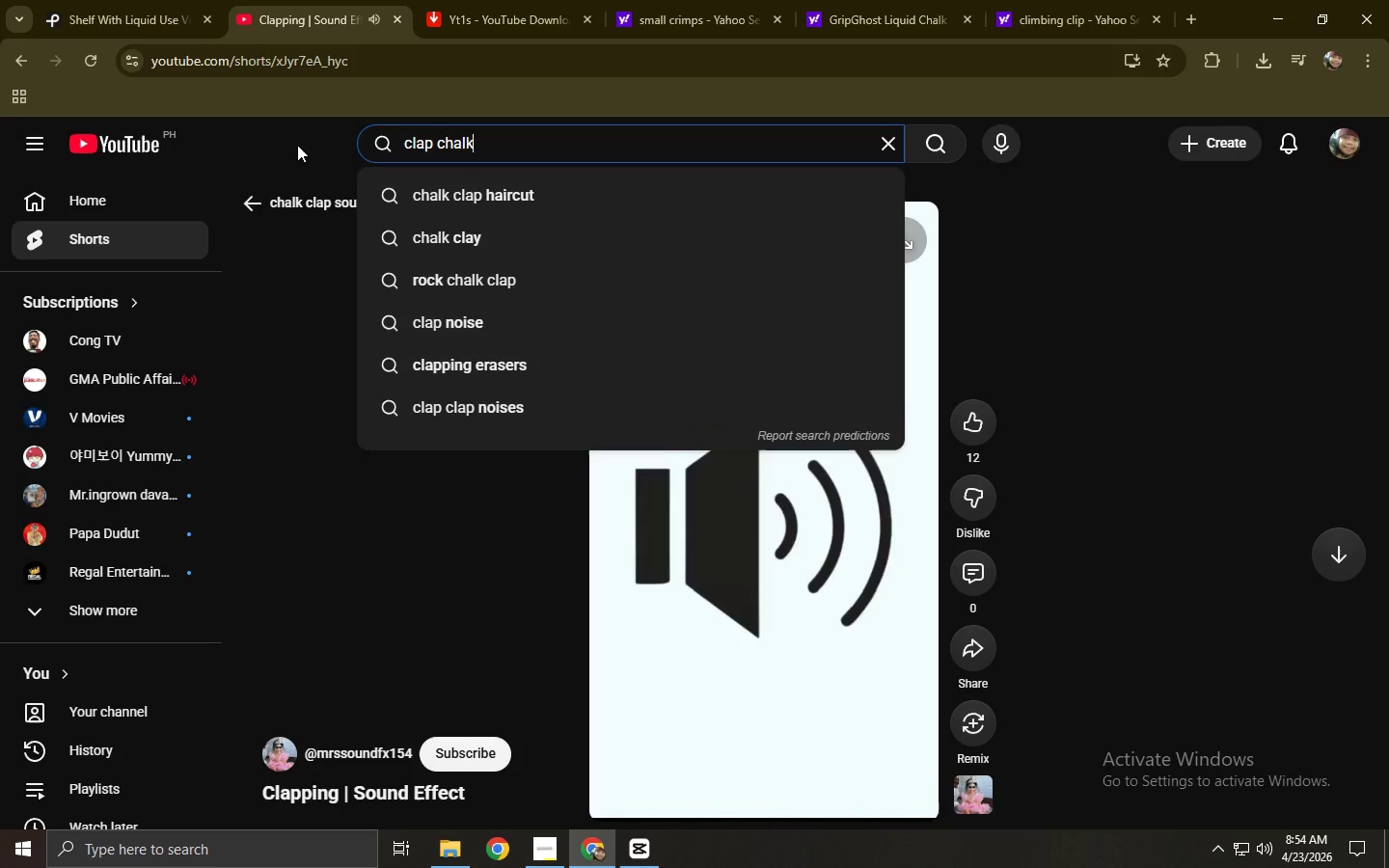 
key(Enter)
 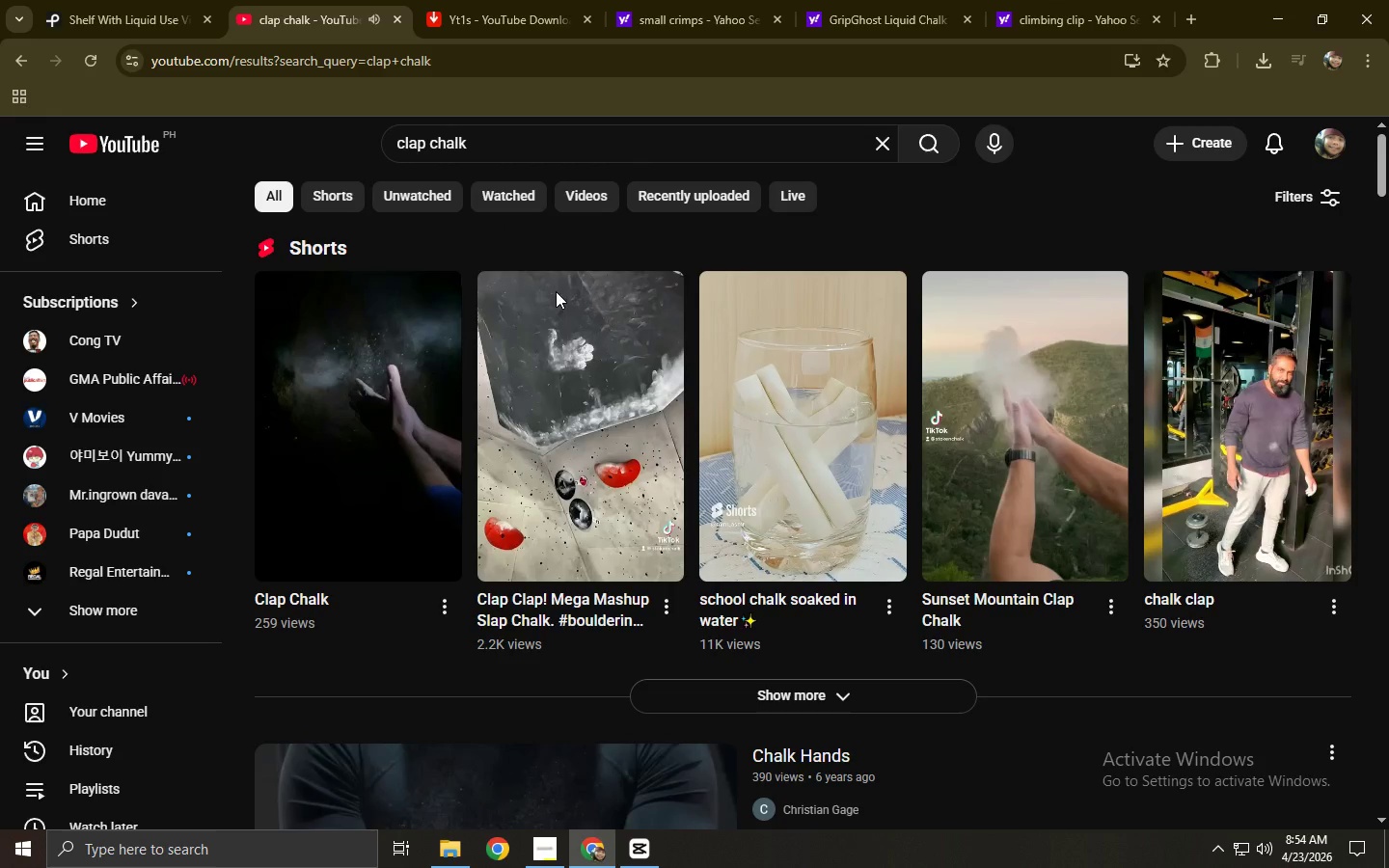 
left_click([841, 686])
 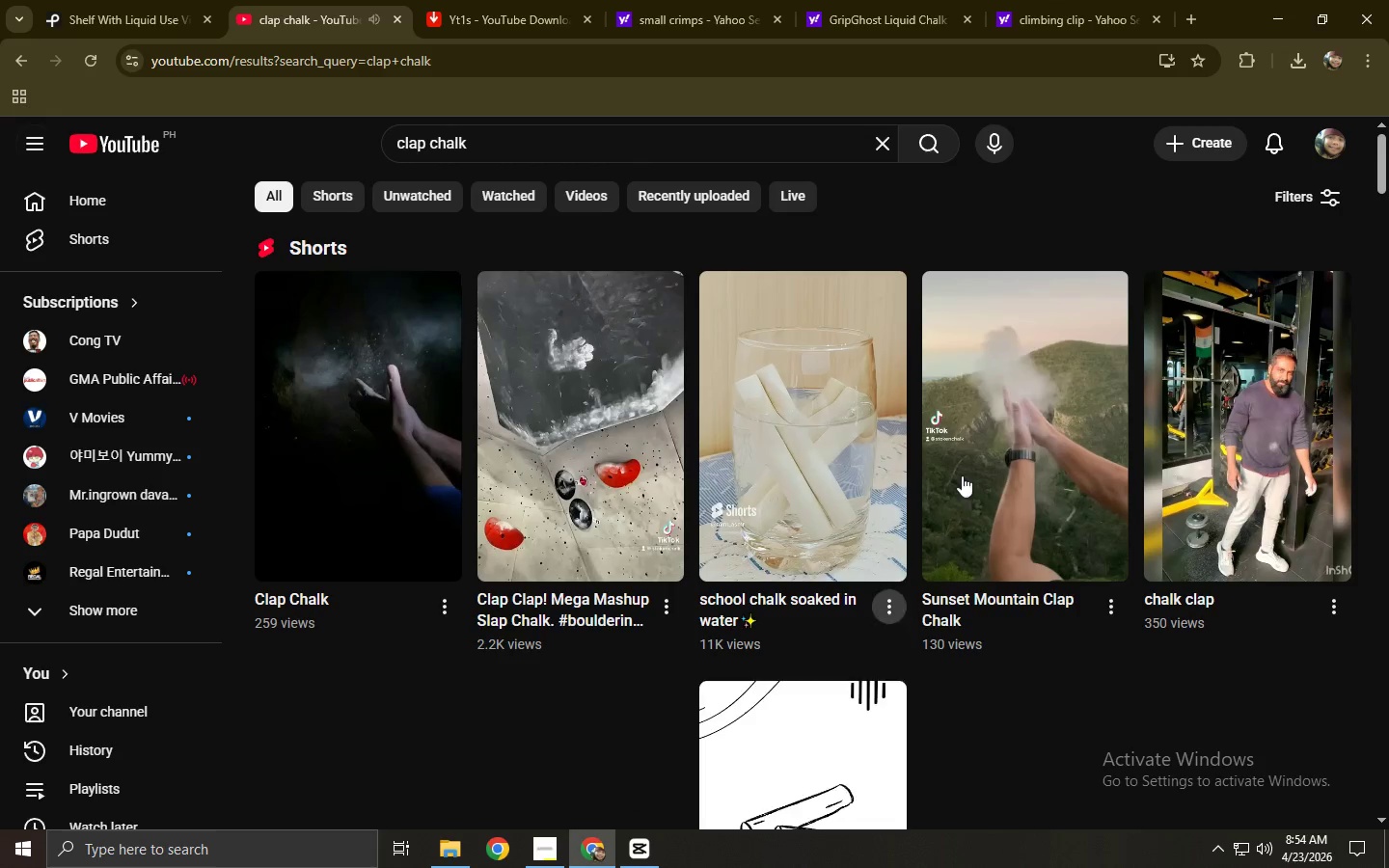 
left_click([967, 456])
 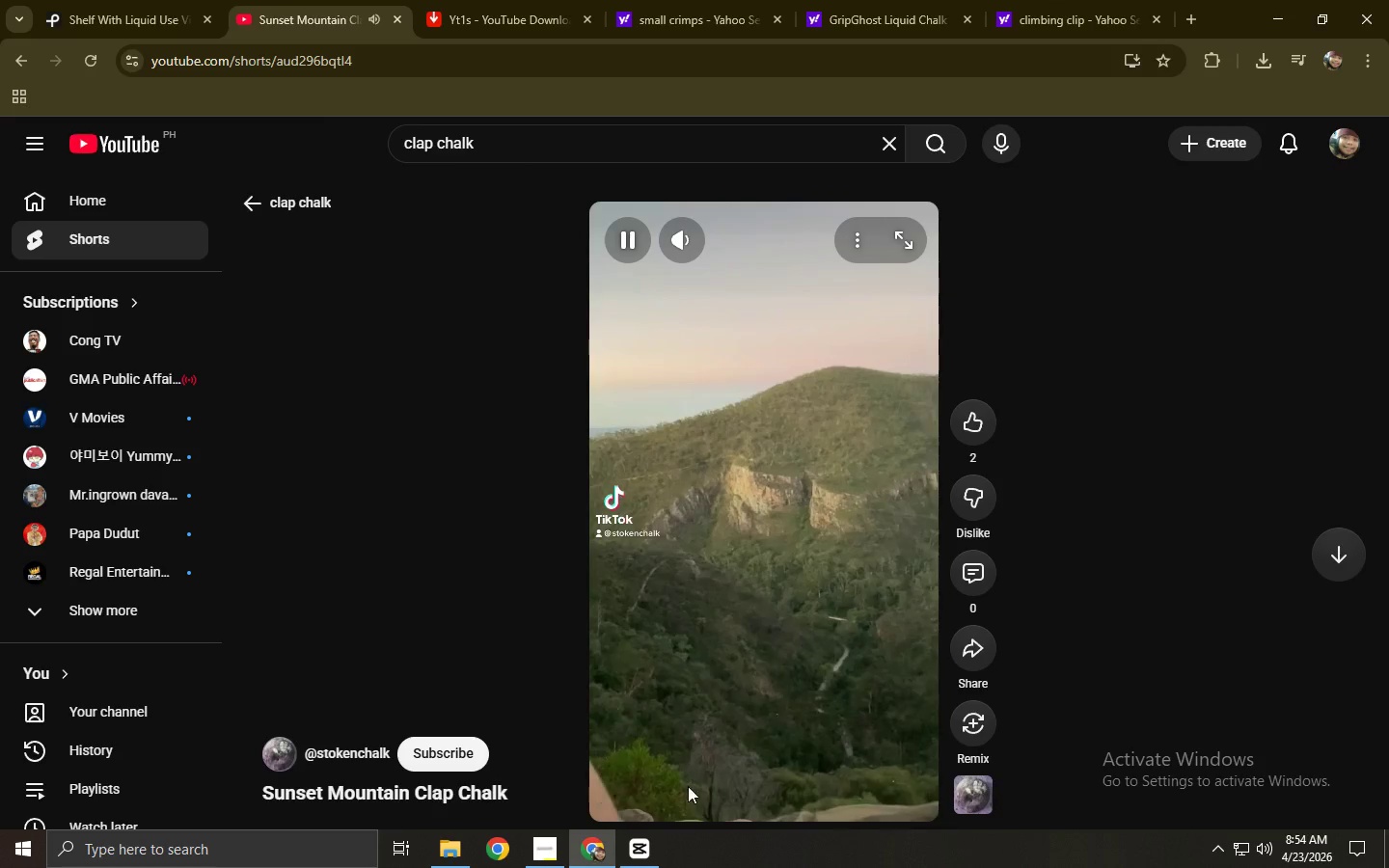 
left_click([796, 808])
 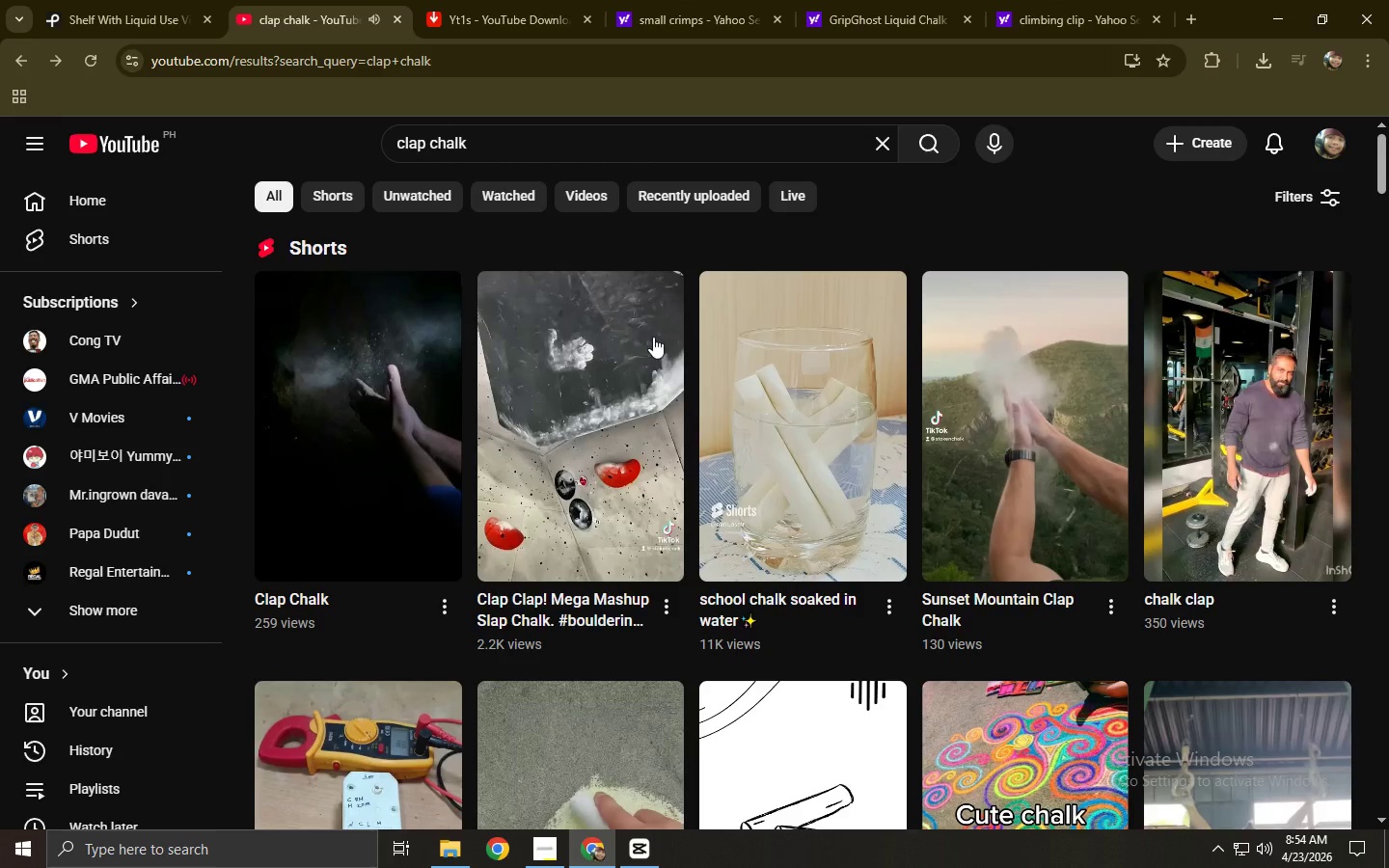 
double_click([565, 150])
 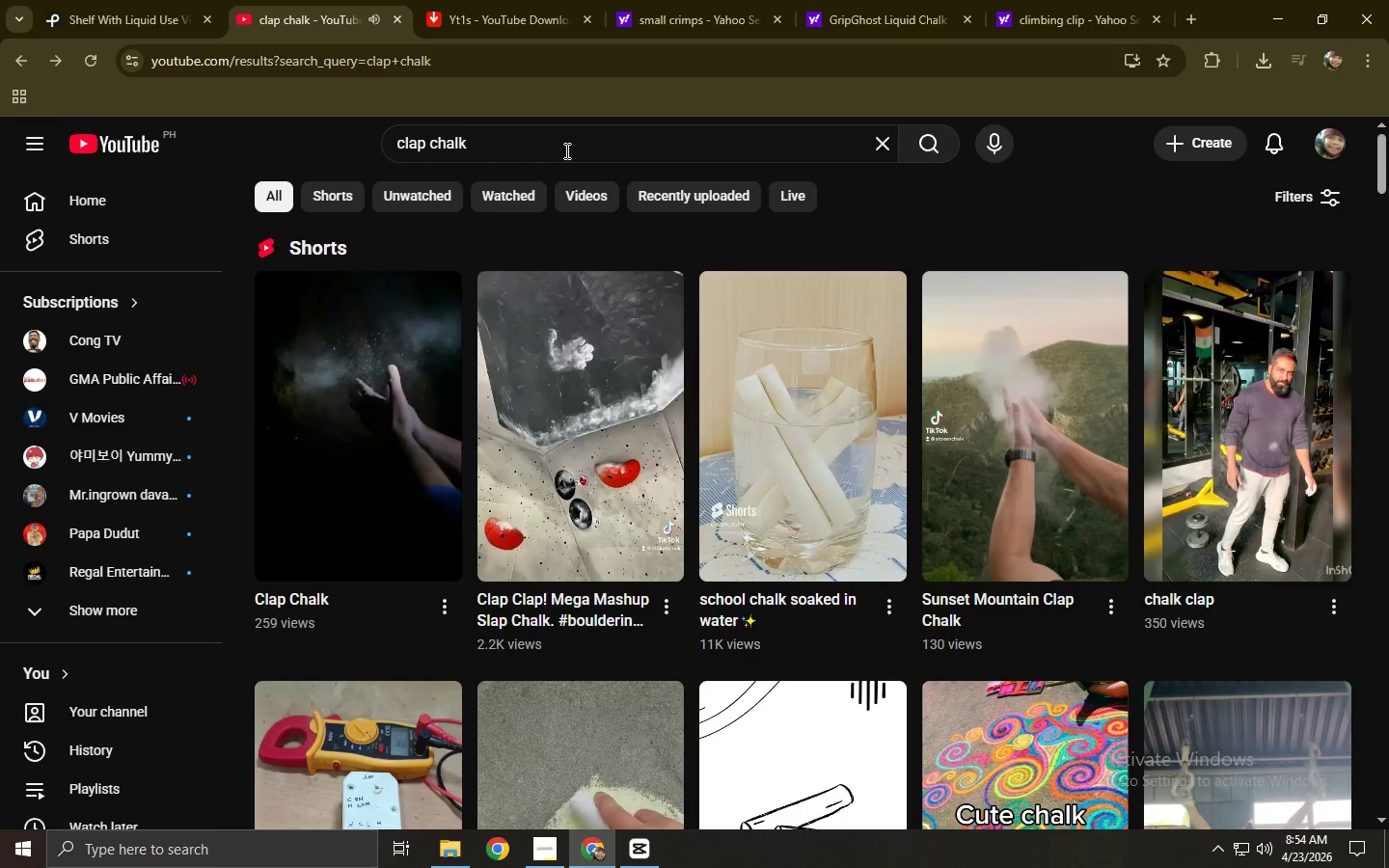 
type( as)
 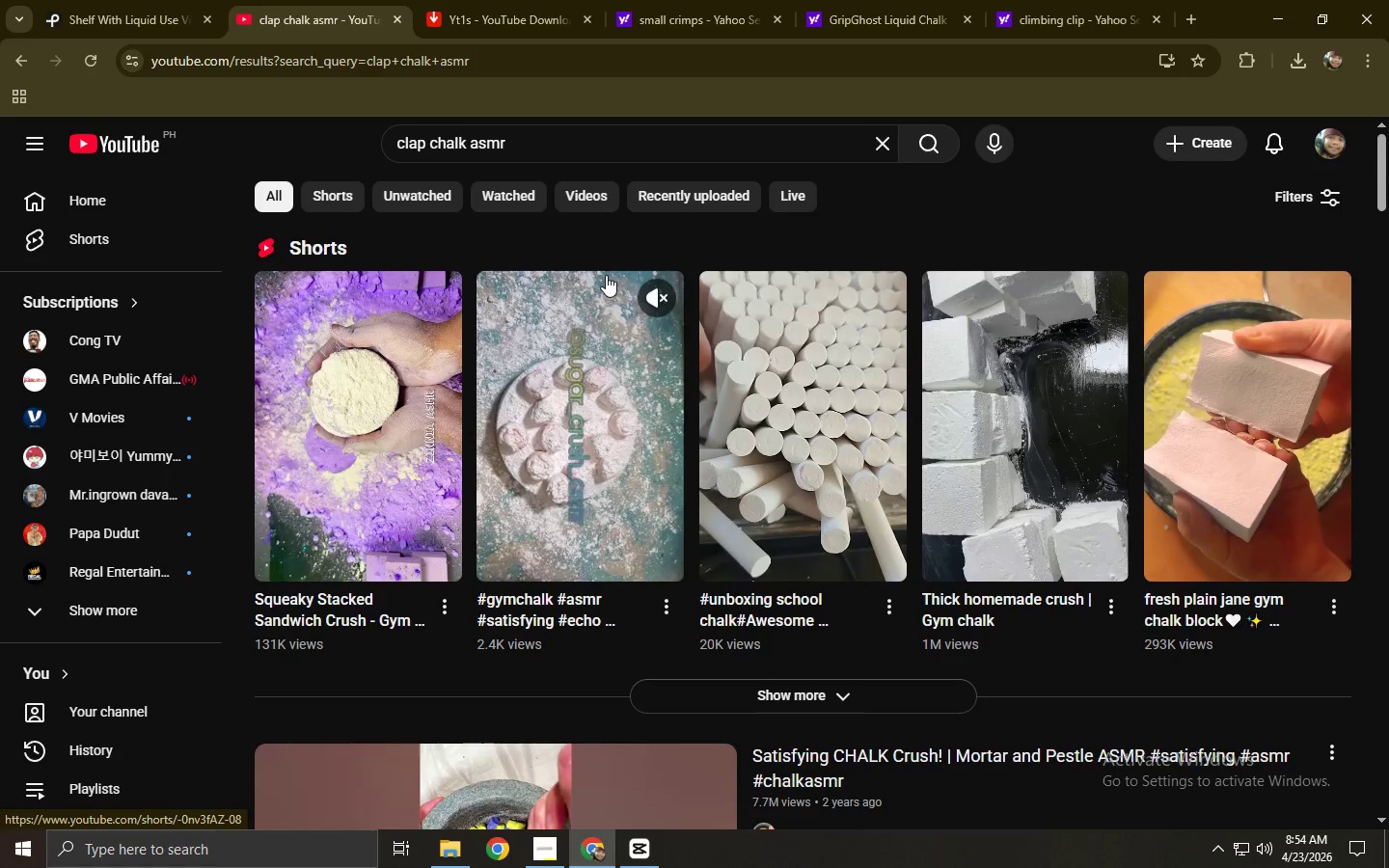 
left_click([752, 700])
 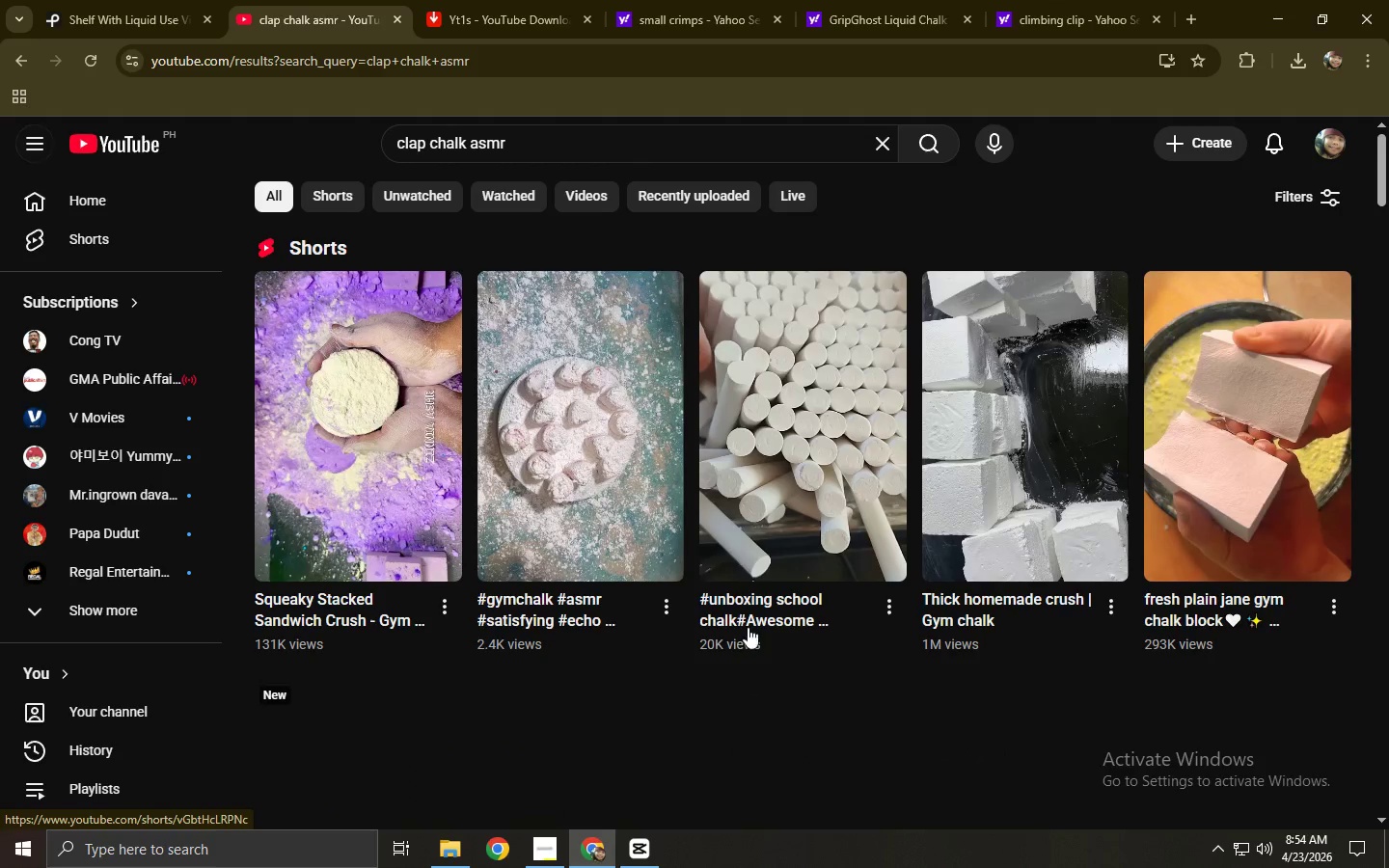 
scroll: coordinate [642, 552], scroll_direction: down, amount: 4.0
 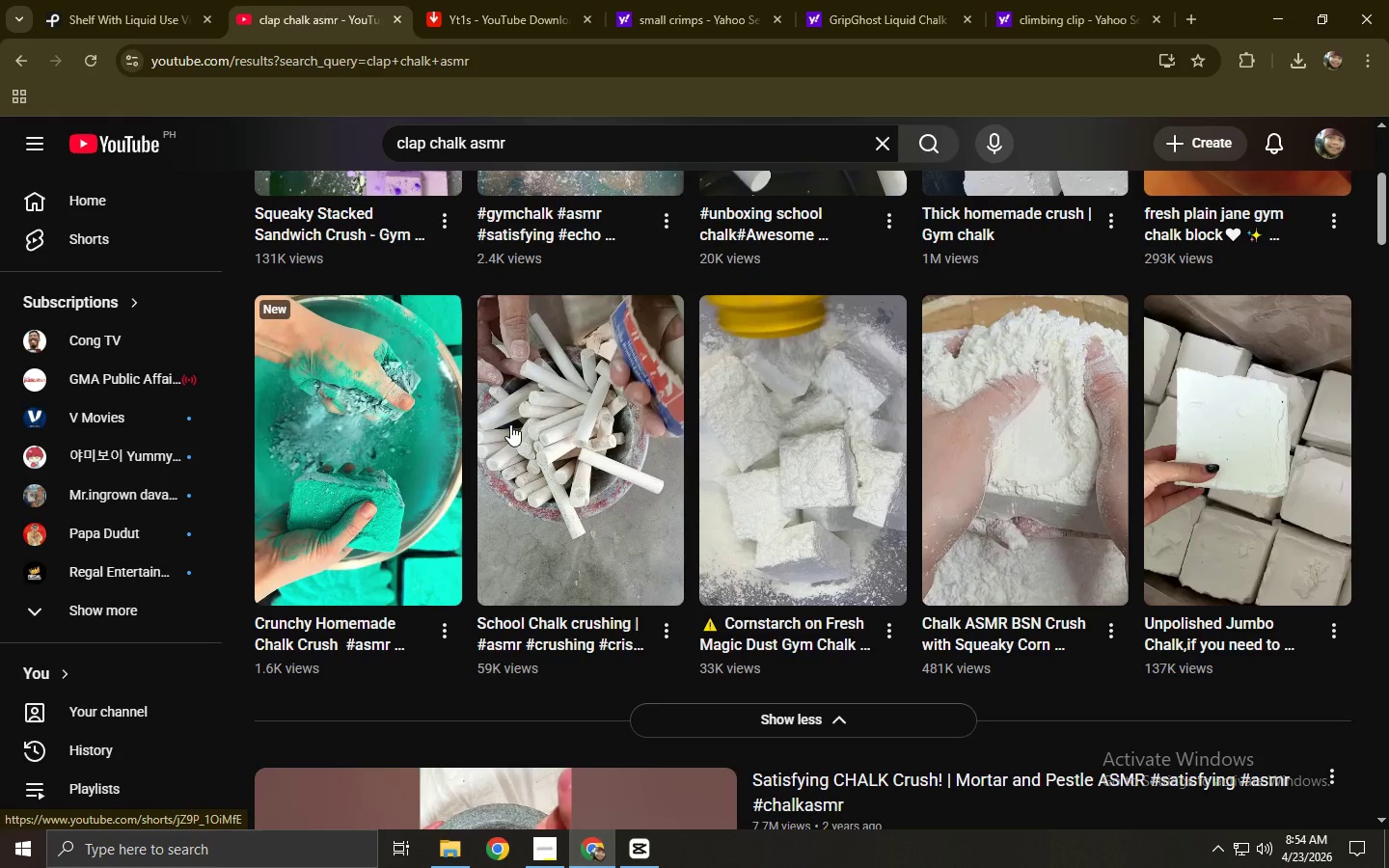 
scroll: coordinate [489, 306], scroll_direction: up, amount: 2.0
 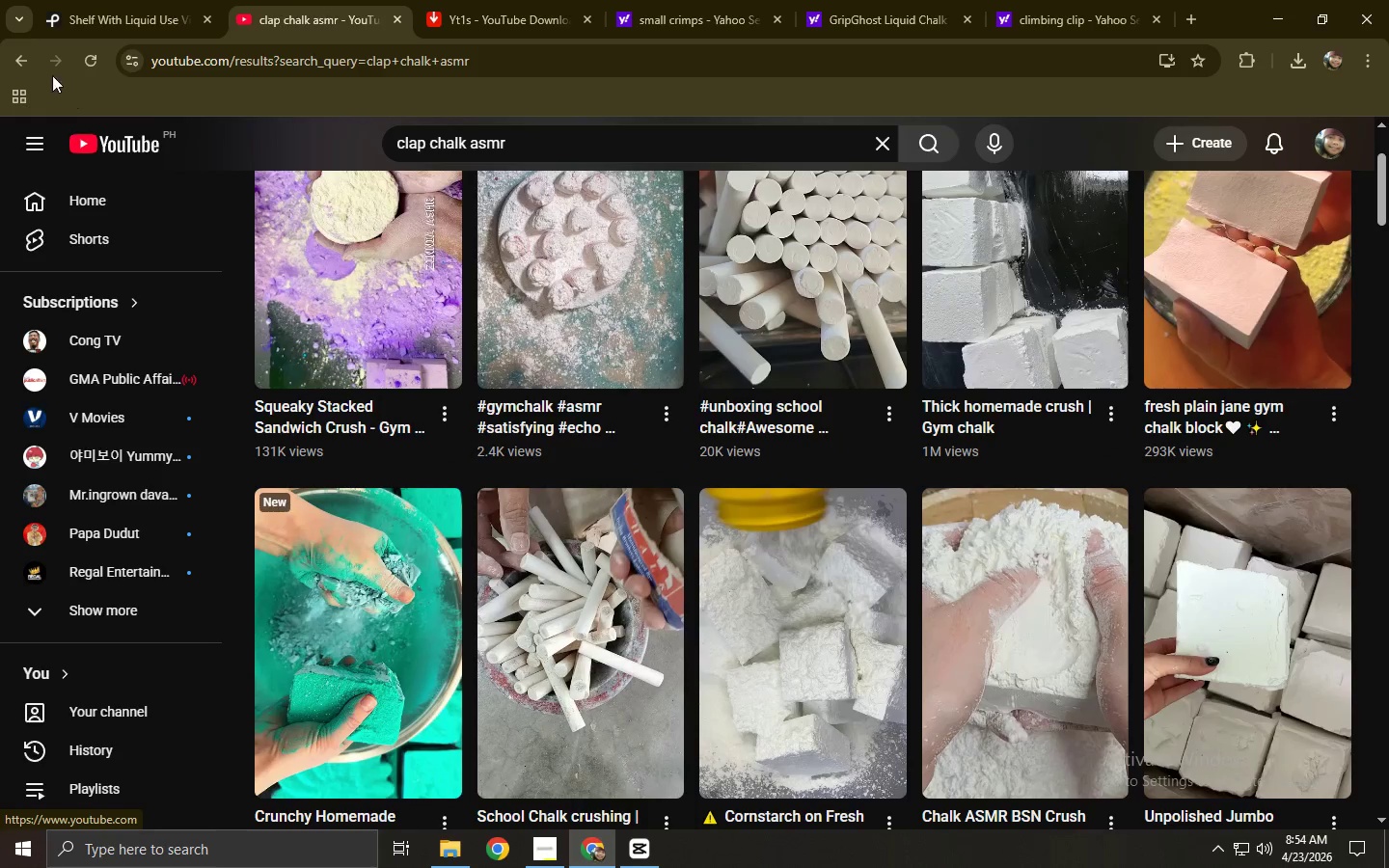 
left_click([22, 55])
 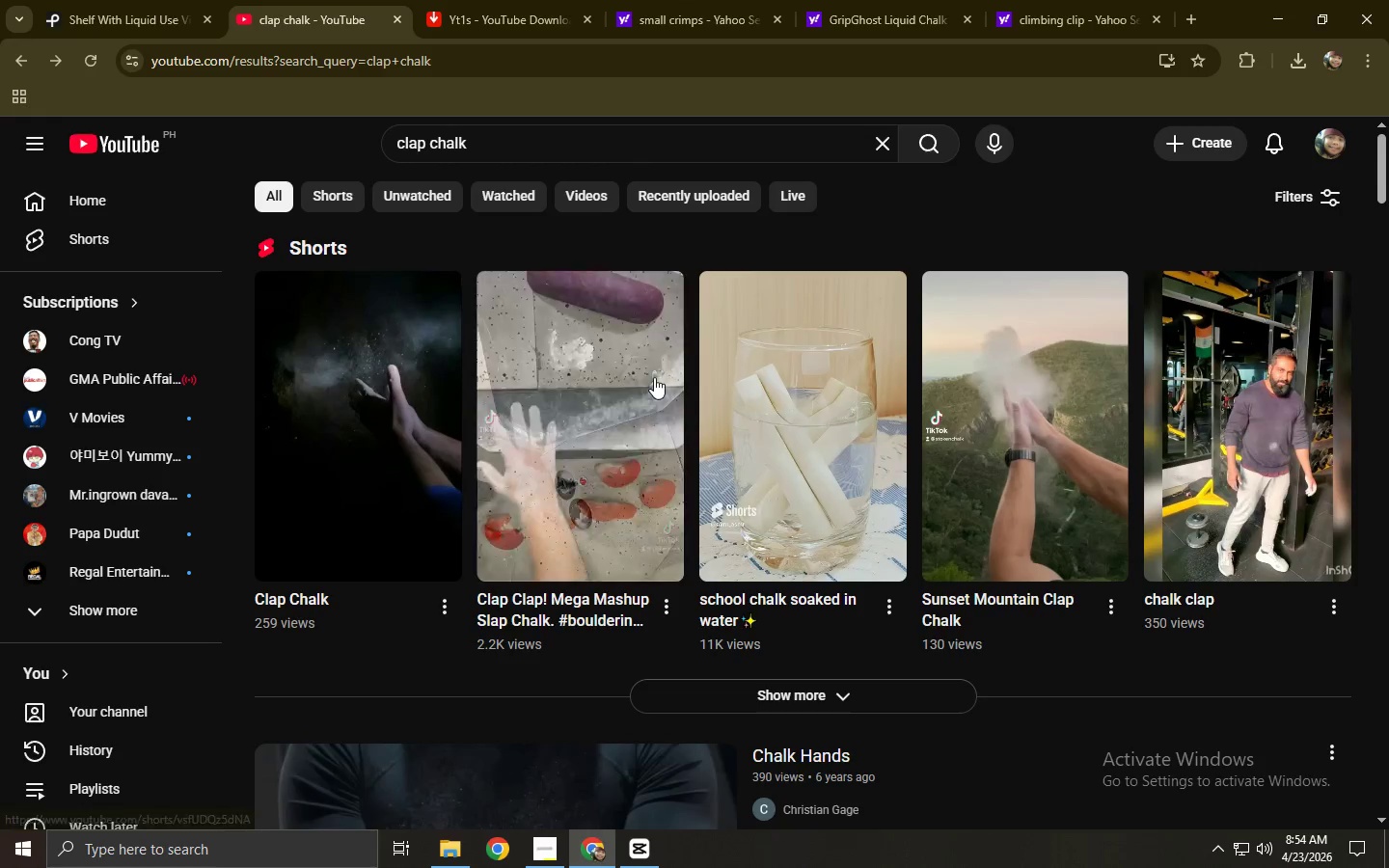 
left_click([754, 713])
 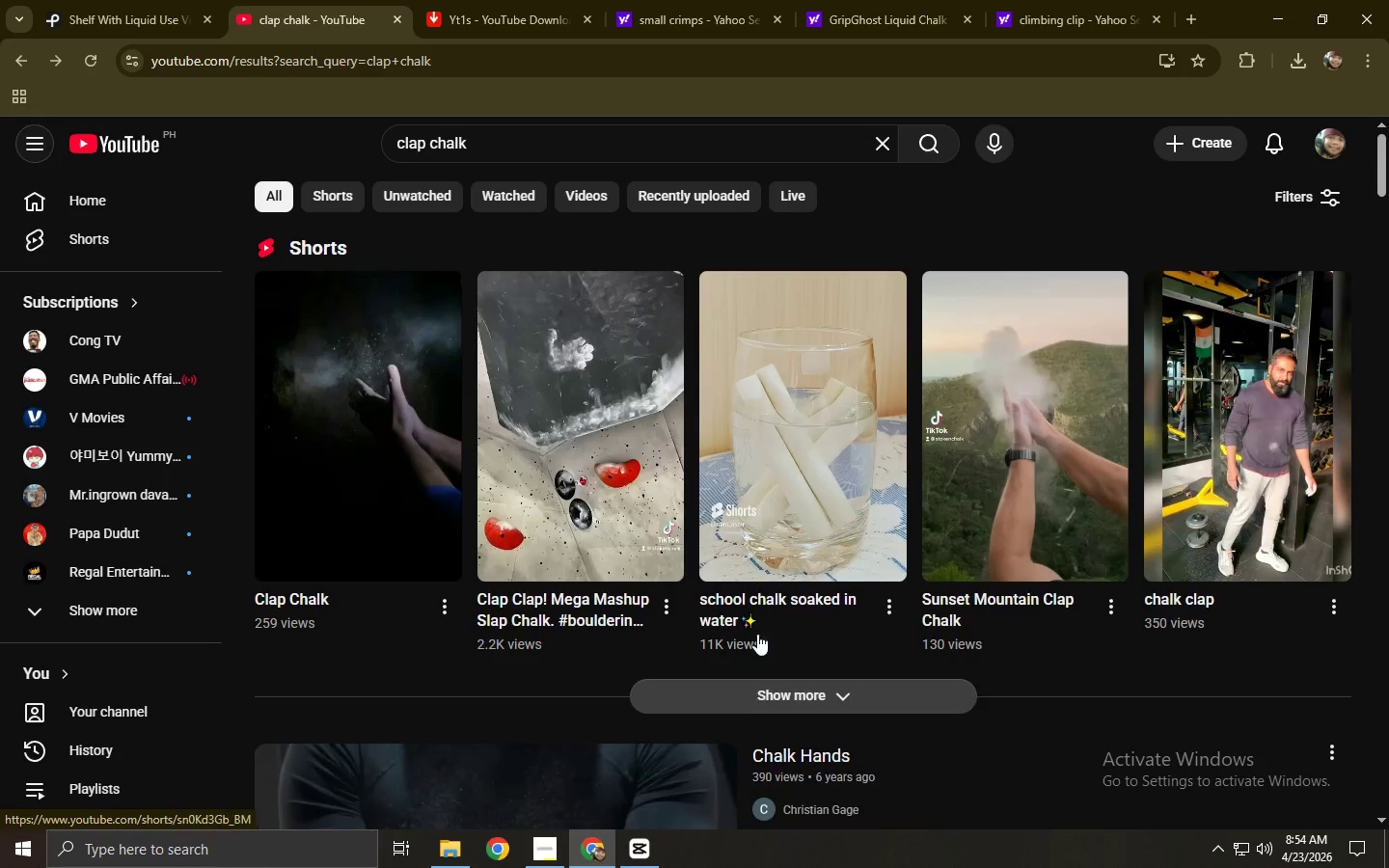 
scroll: coordinate [775, 536], scroll_direction: down, amount: 6.0
 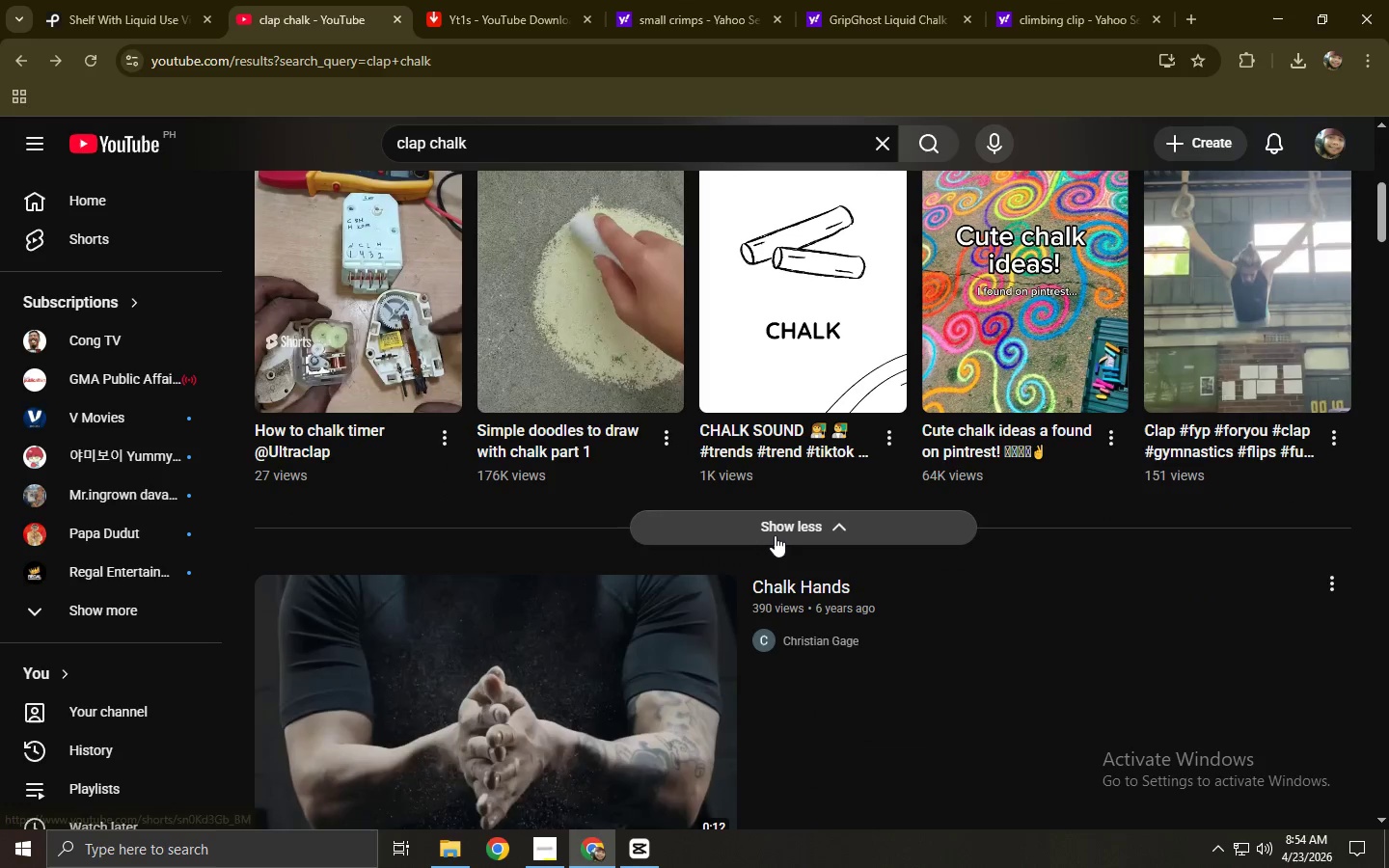 
left_click([492, 418])
 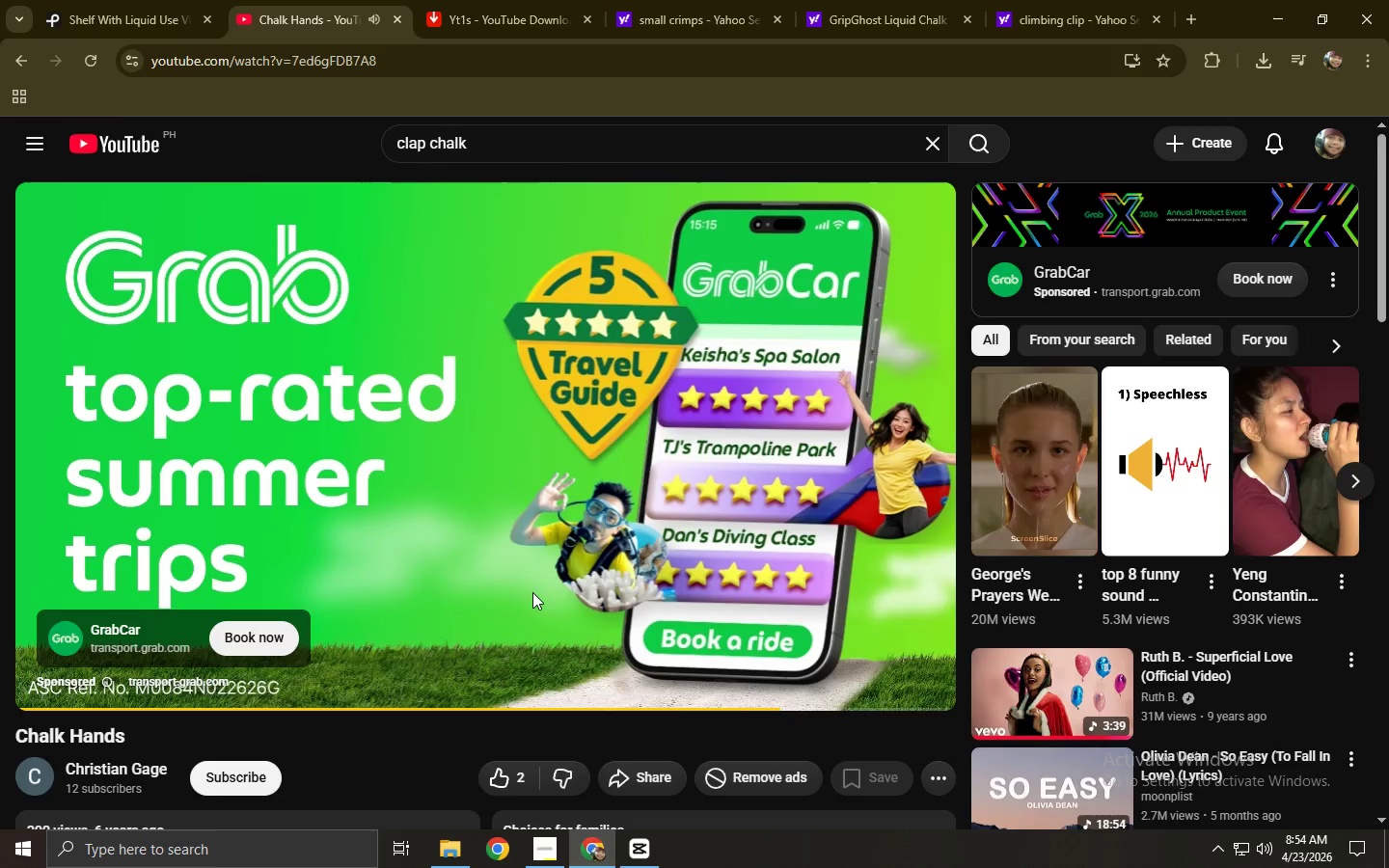 
scroll: coordinate [646, 604], scroll_direction: down, amount: 3.0
 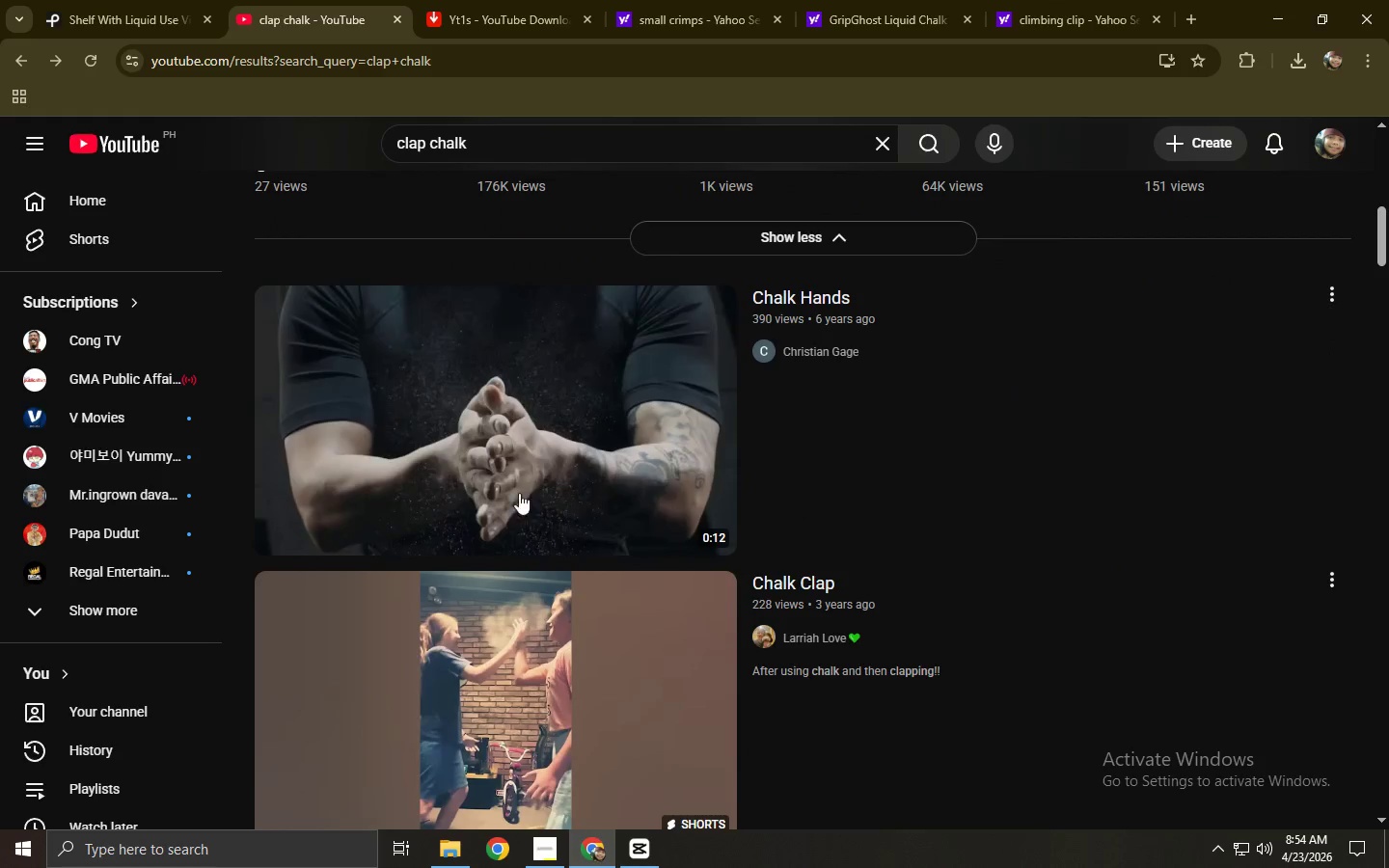 
wait(10.2)
 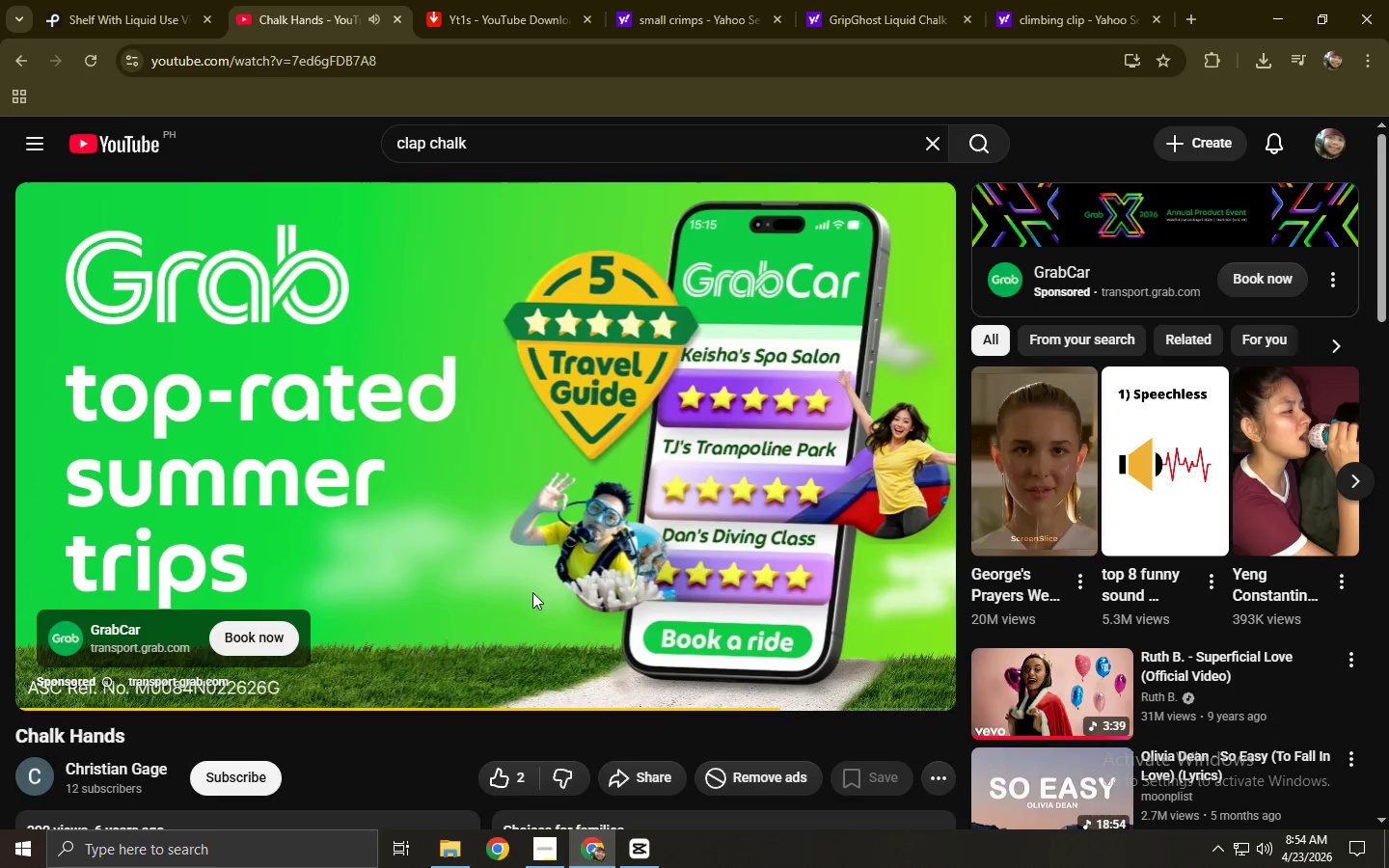 
left_click([905, 627])
 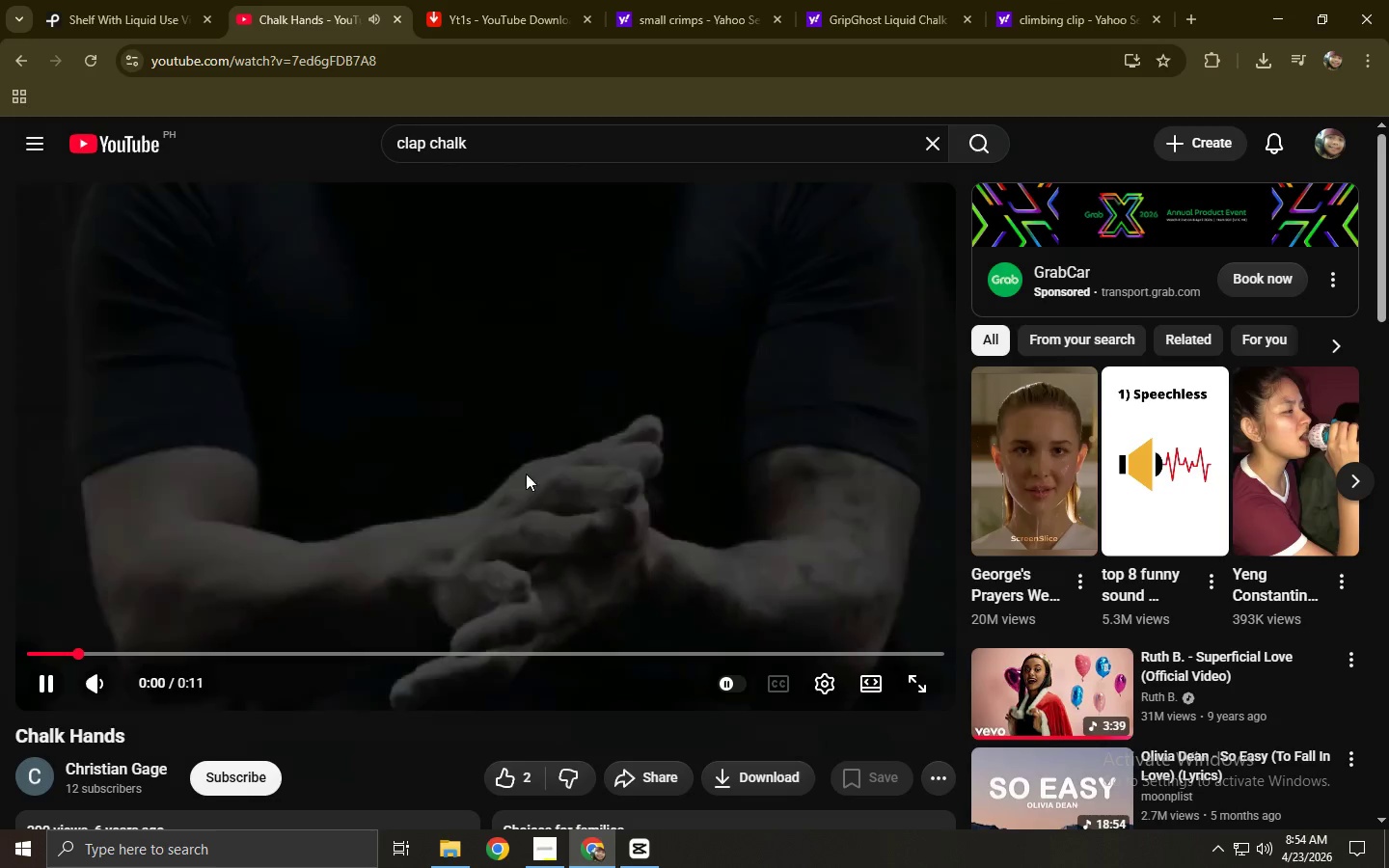 
left_click([504, 453])
 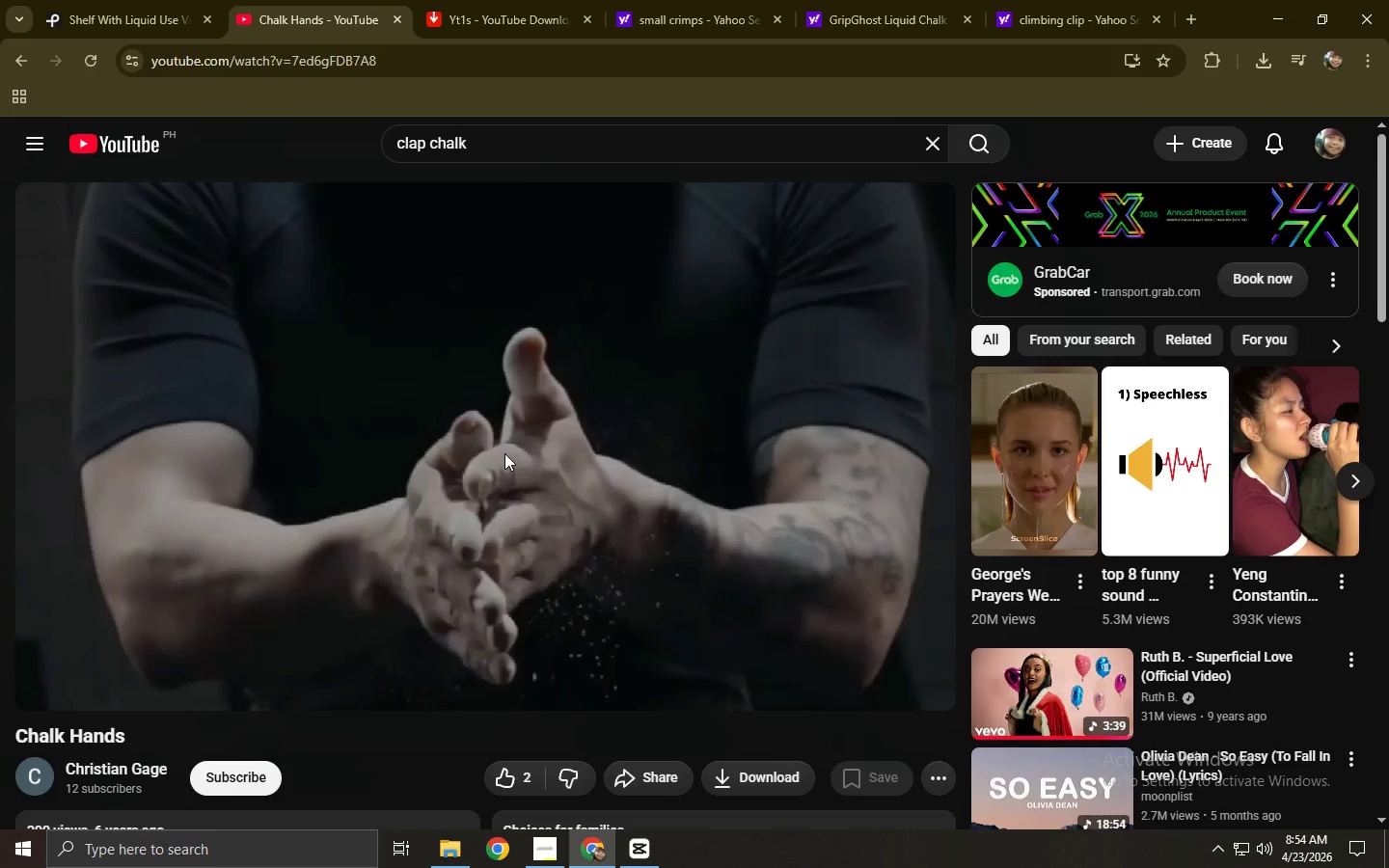 
wait(16.84)
 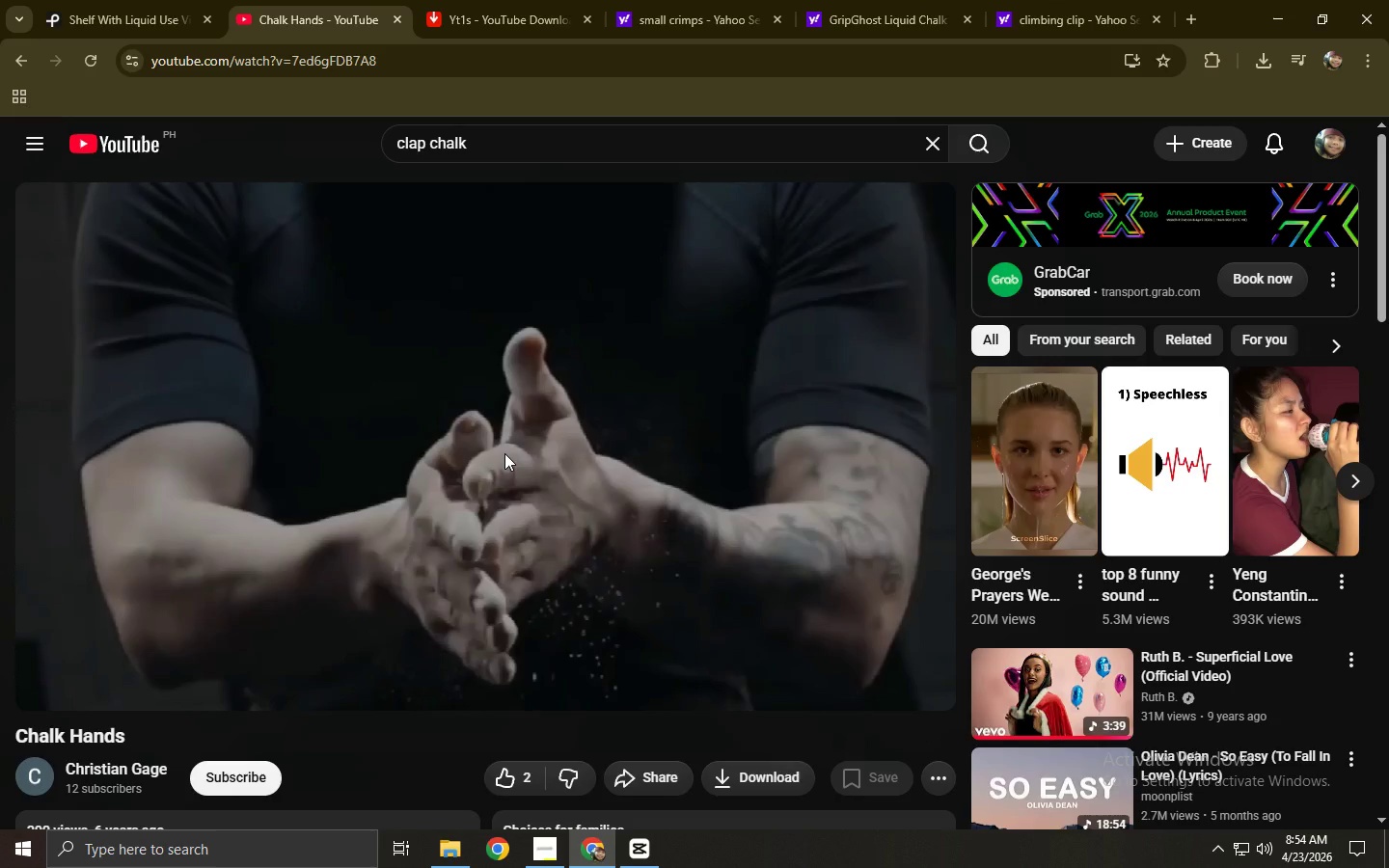 
scroll: coordinate [402, 529], scroll_direction: down, amount: 1.0
 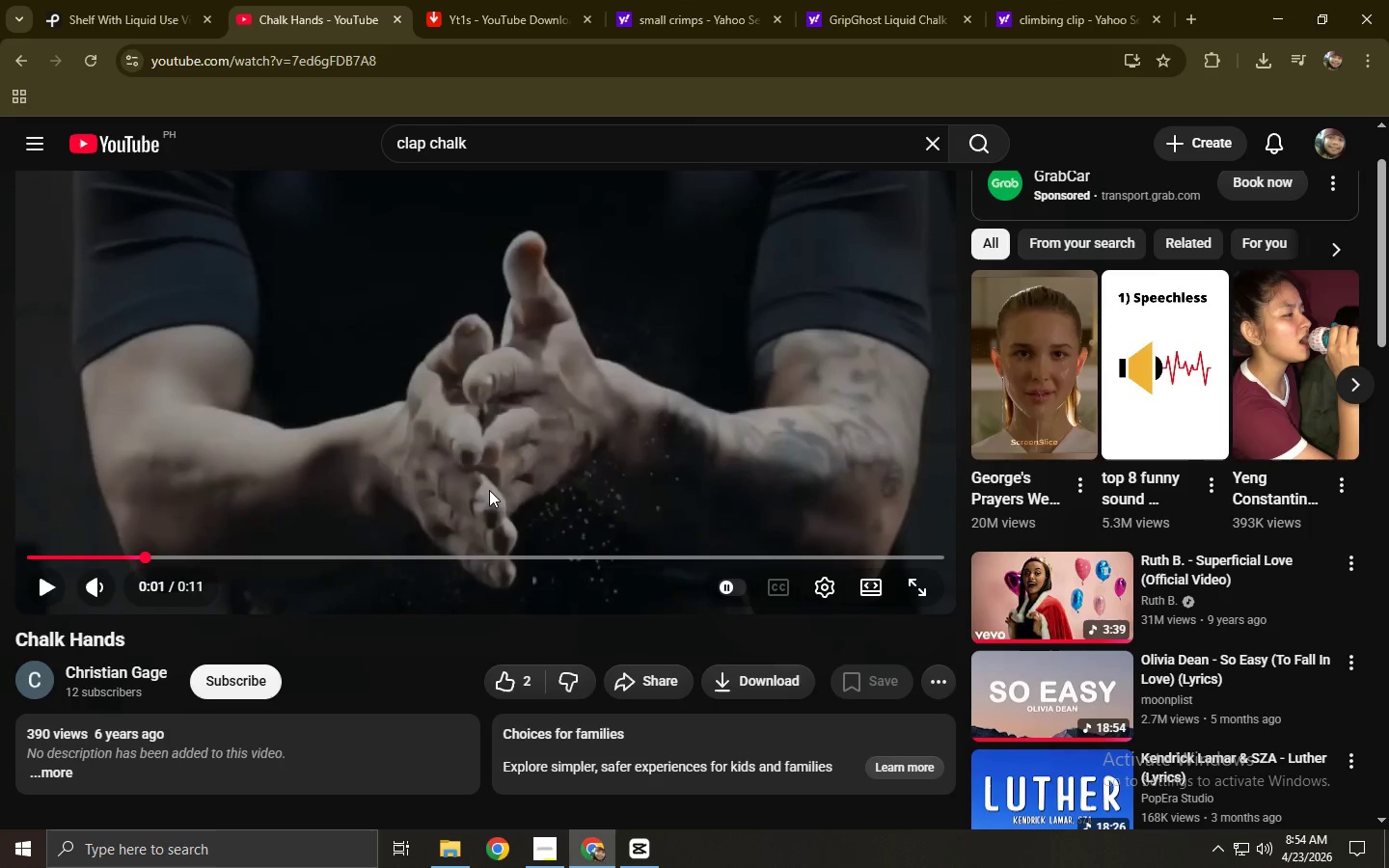 
left_click([460, 420])
 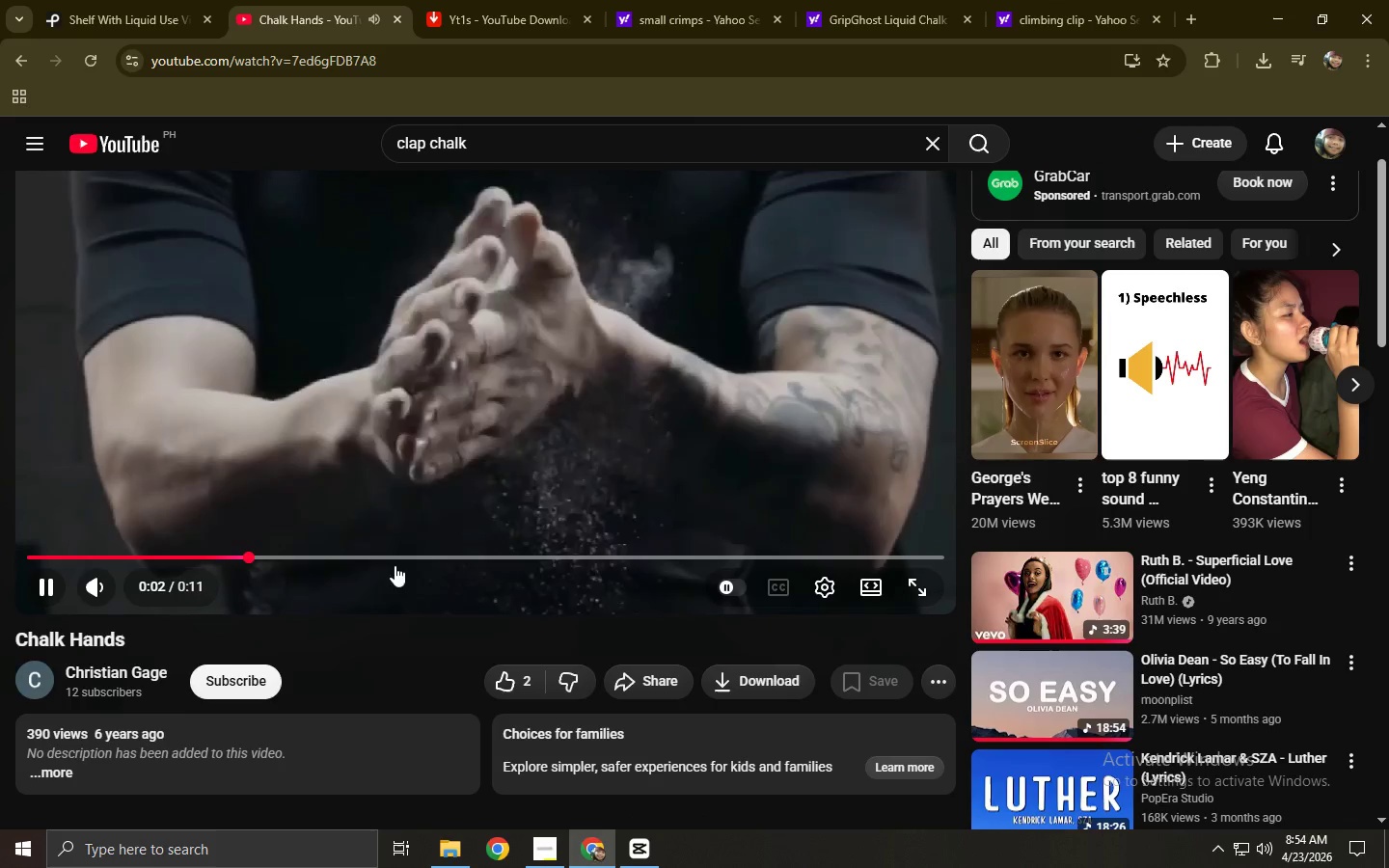 
left_click_drag(start_coordinate=[454, 552], to_coordinate=[460, 552])
 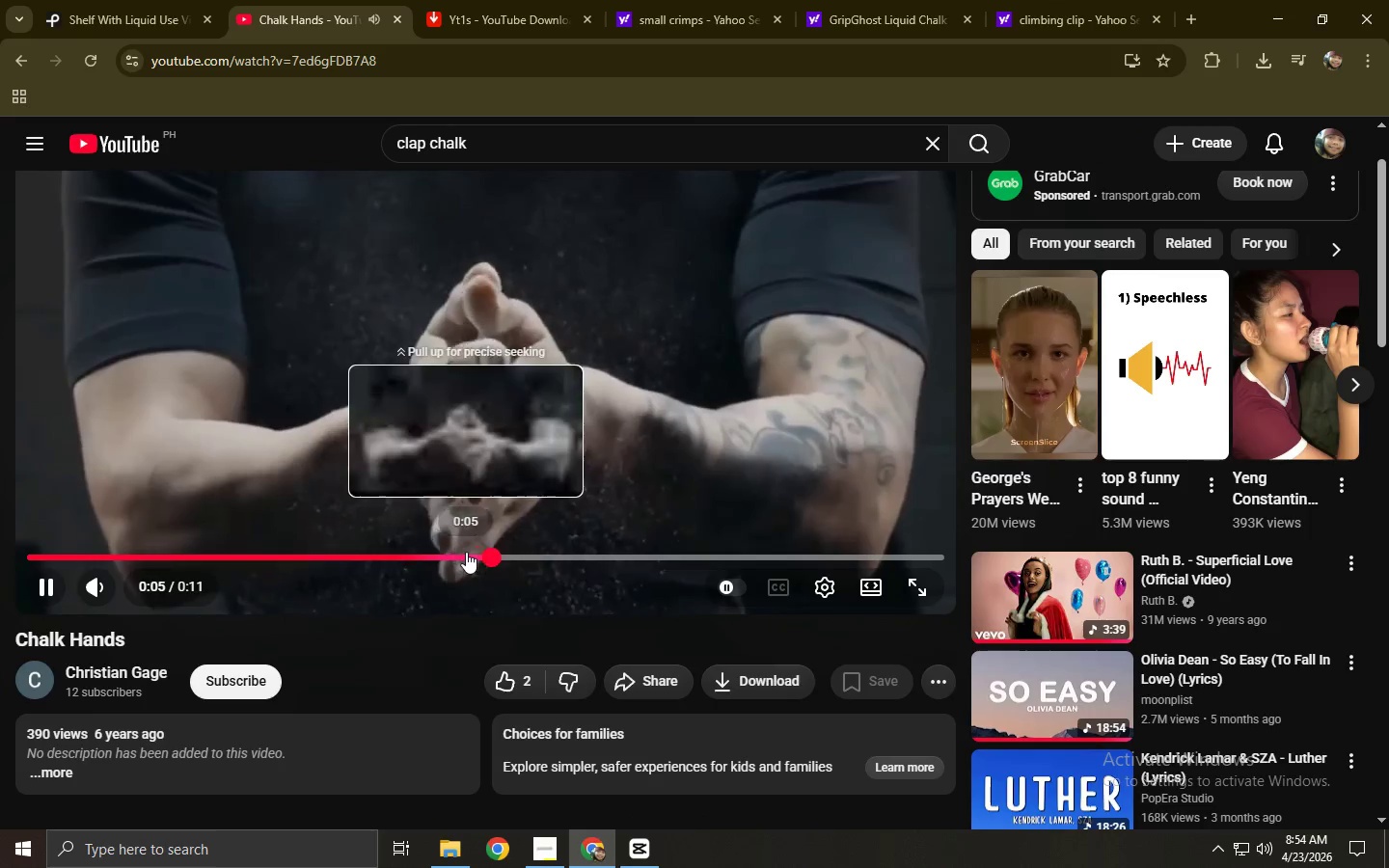 
left_click([377, 553])
 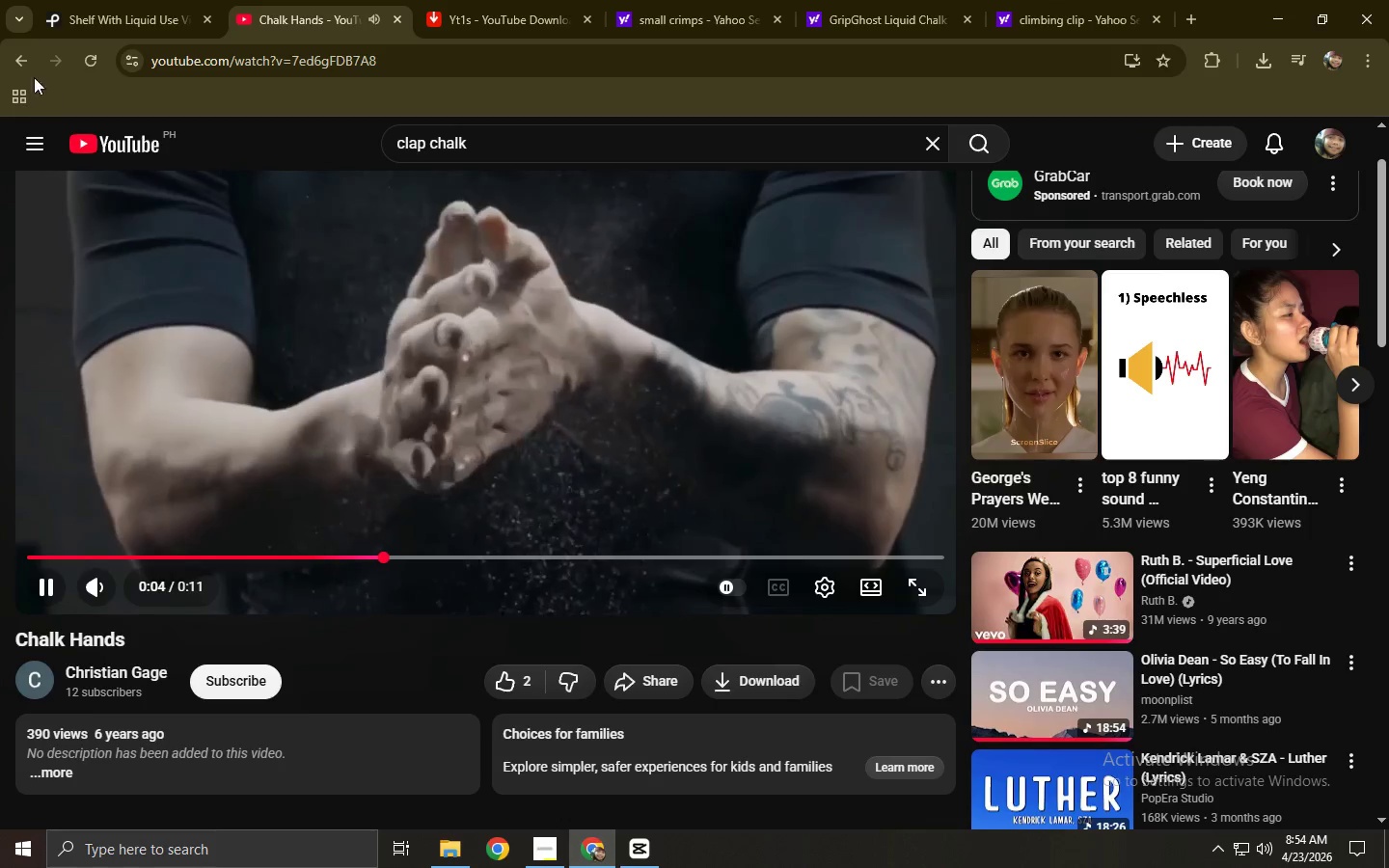 
left_click([25, 67])
 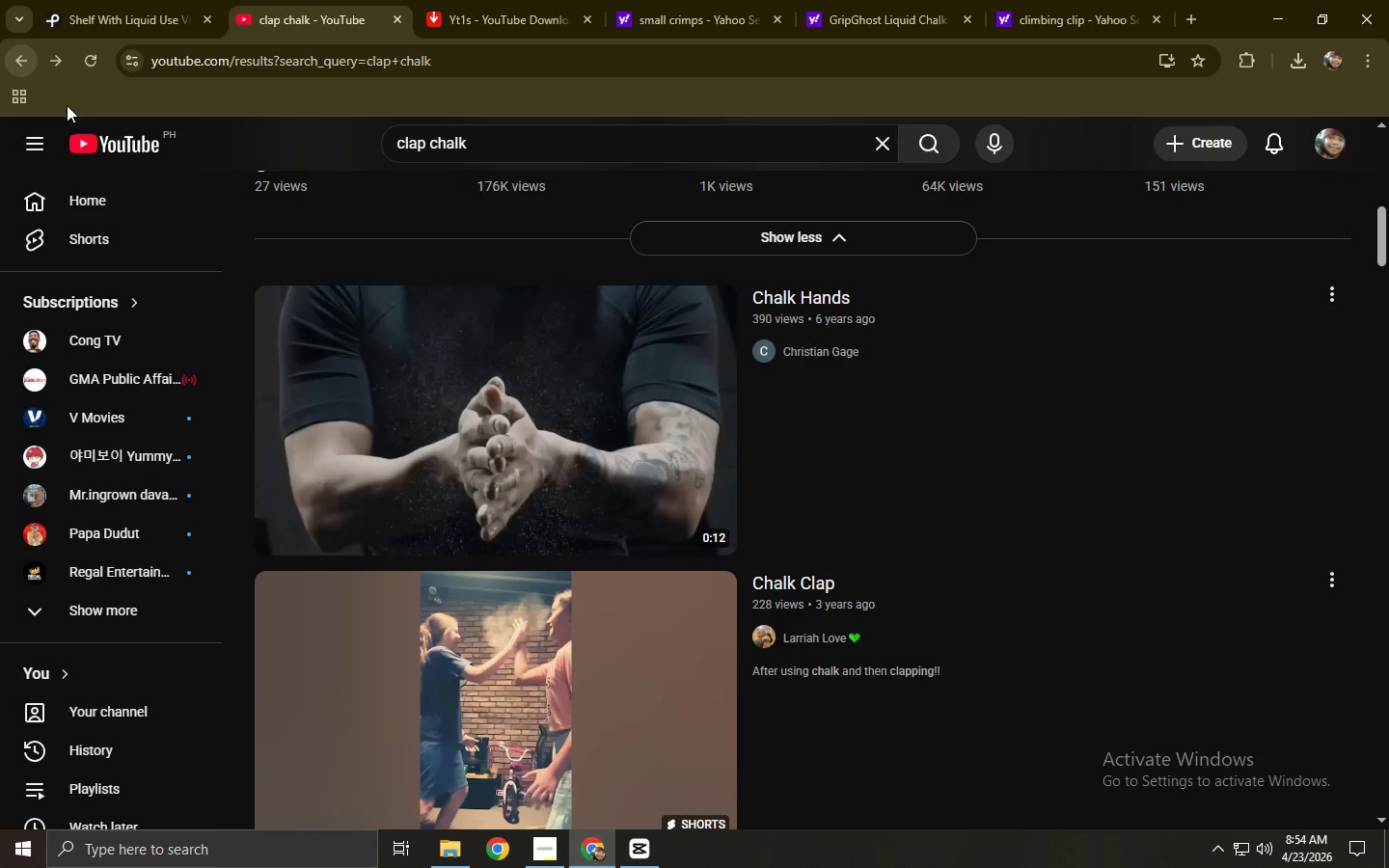 
wait(5.92)
 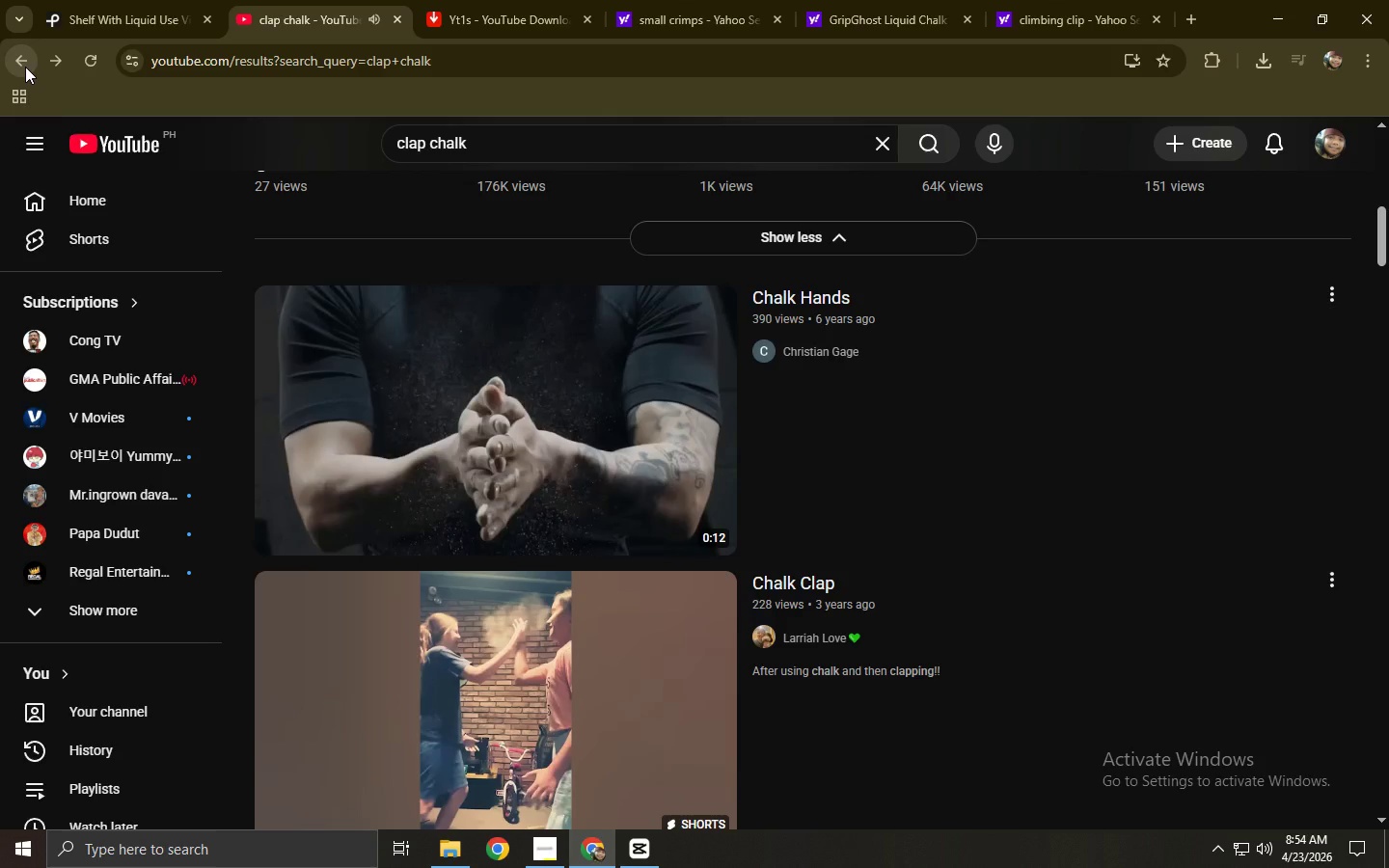 
left_click([432, 680])
 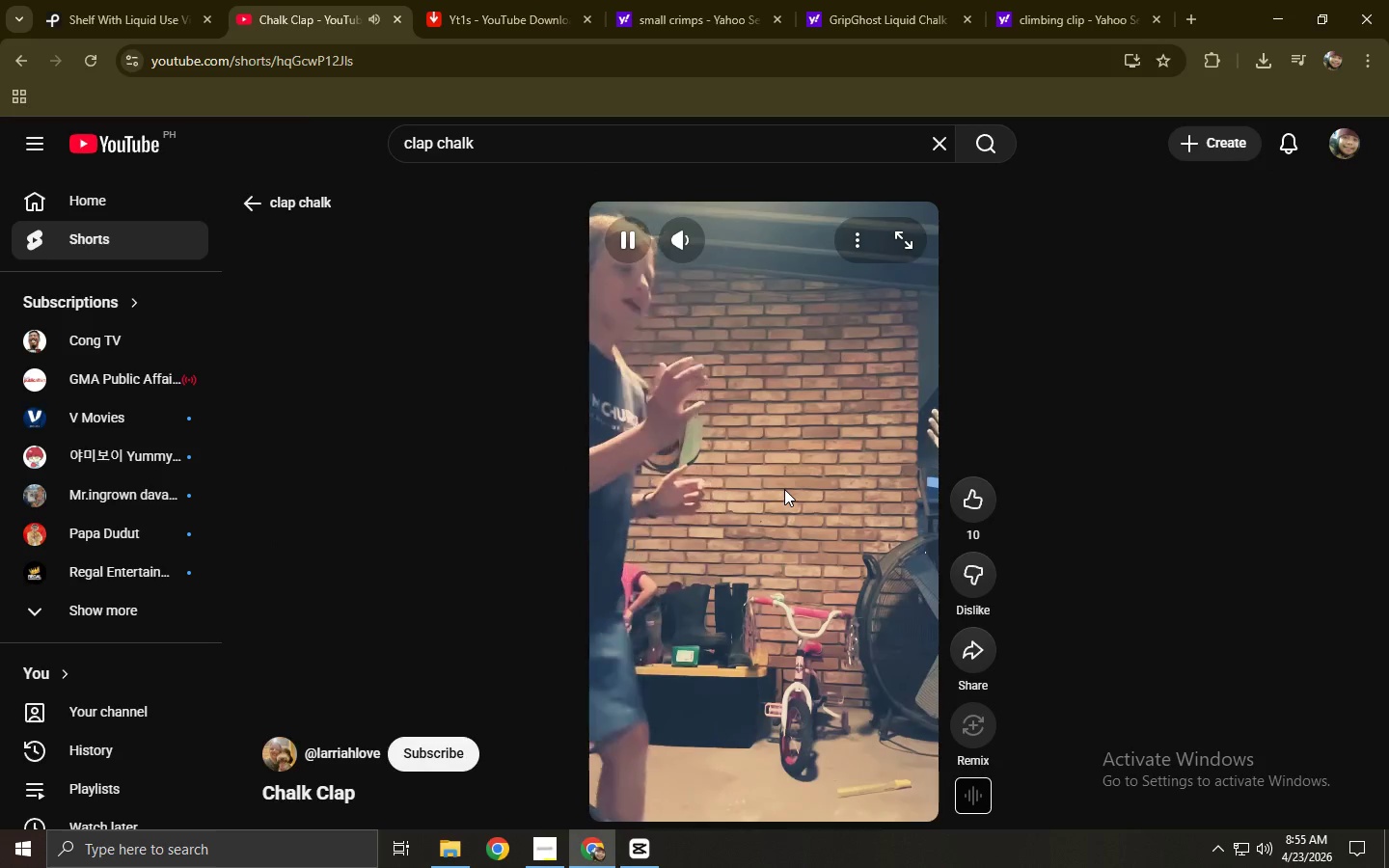 
left_click([784, 489])
 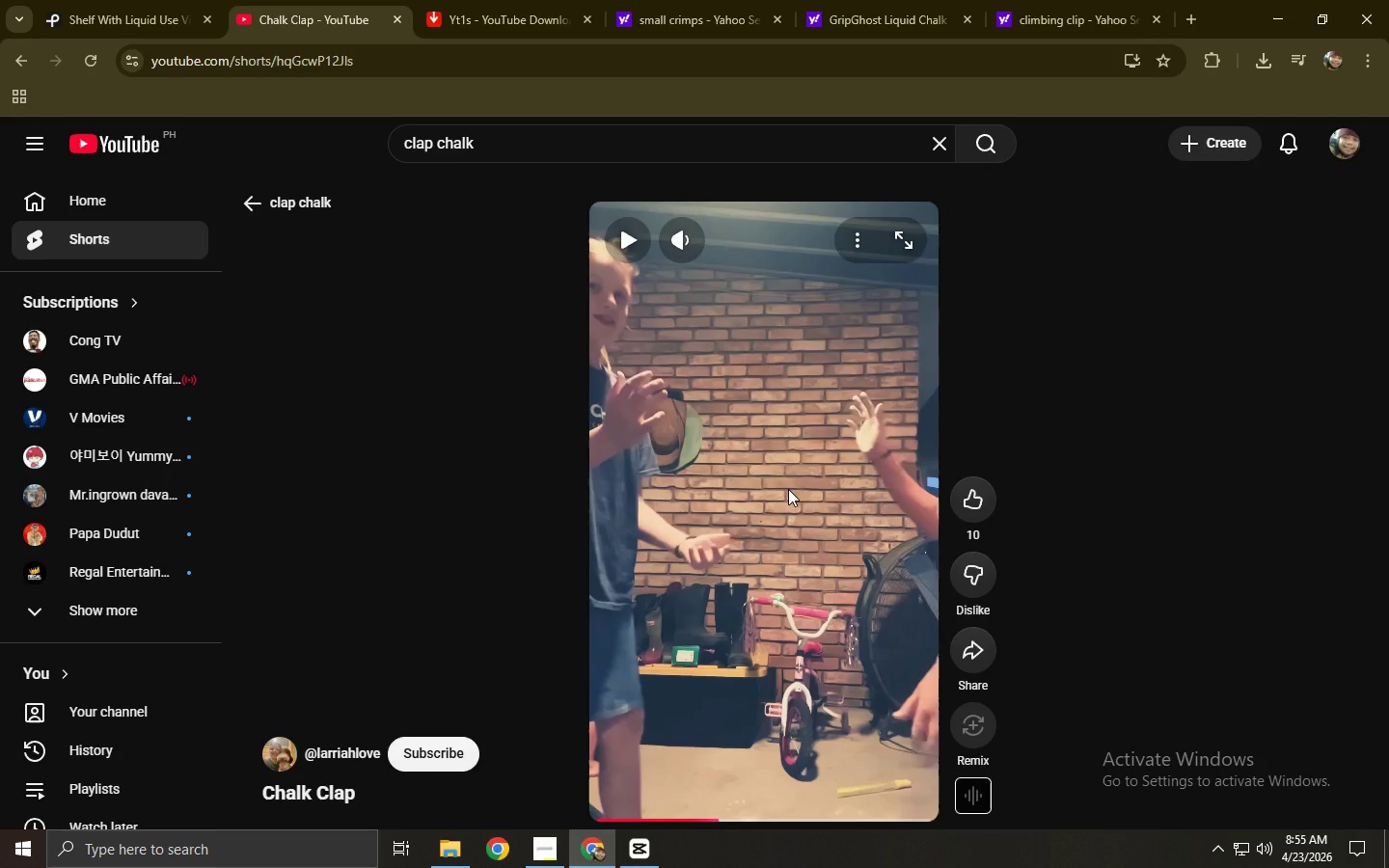 
wait(12.02)
 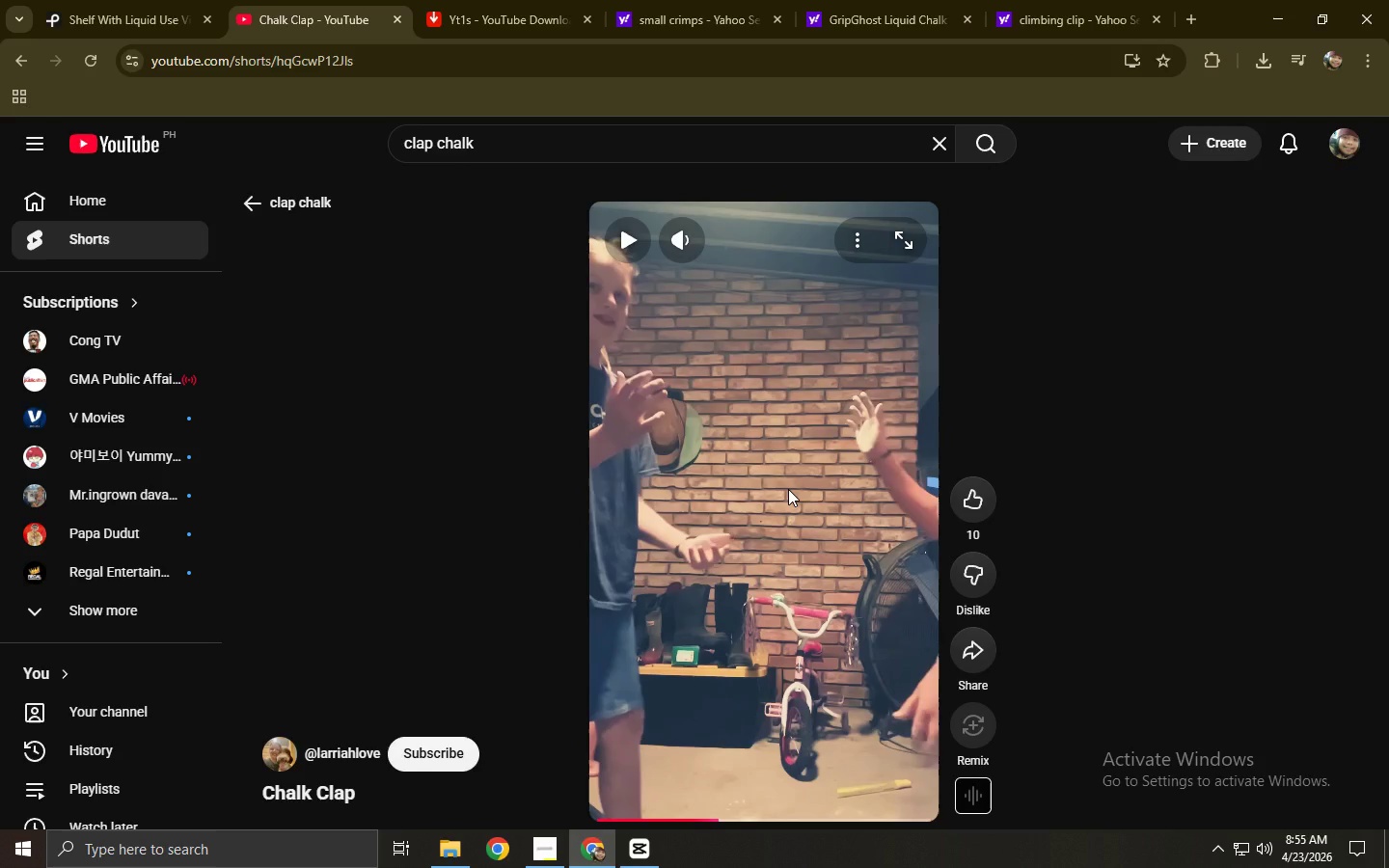 
left_click([634, 848])
 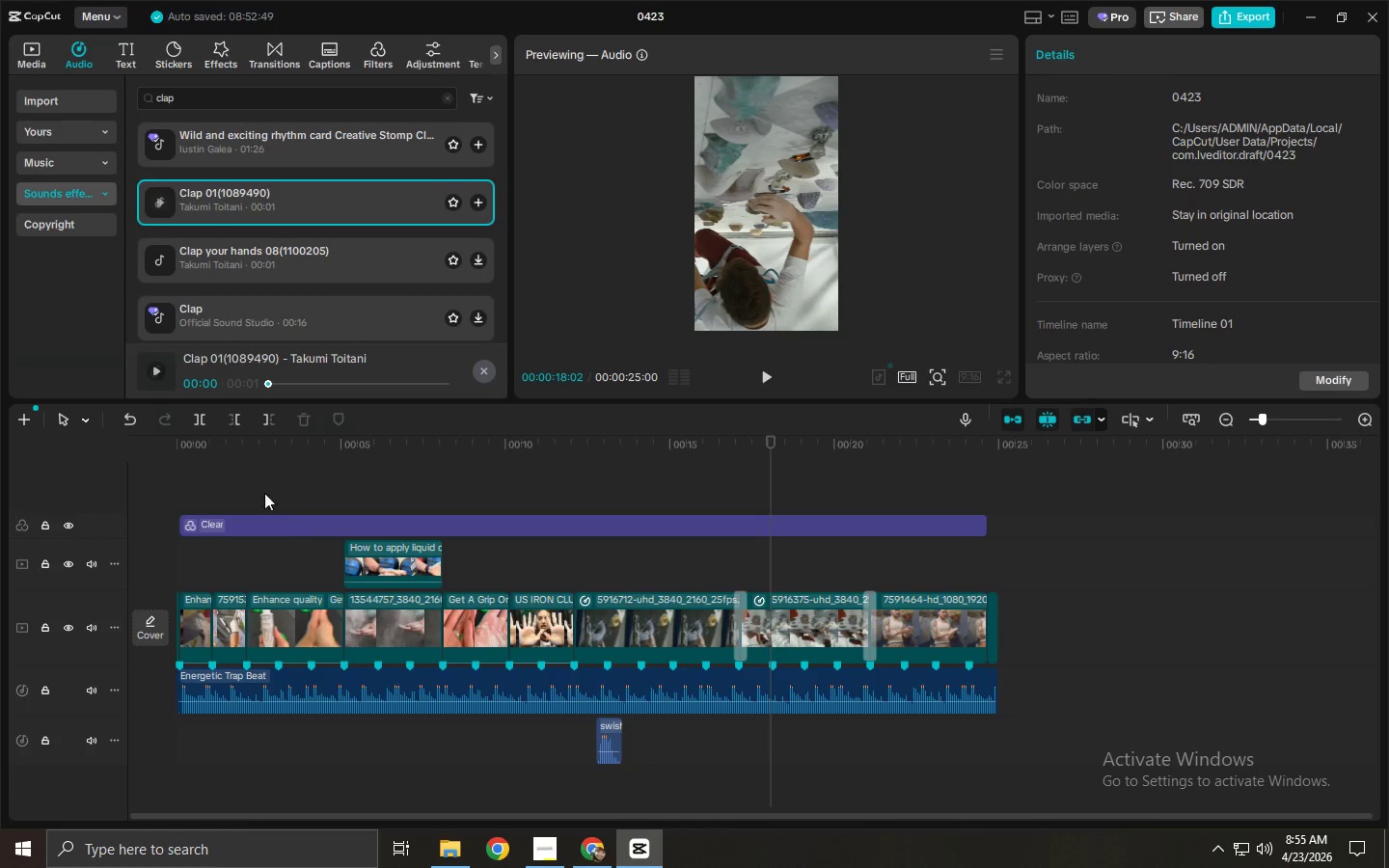 
left_click_drag(start_coordinate=[239, 456], to_coordinate=[134, 454])
 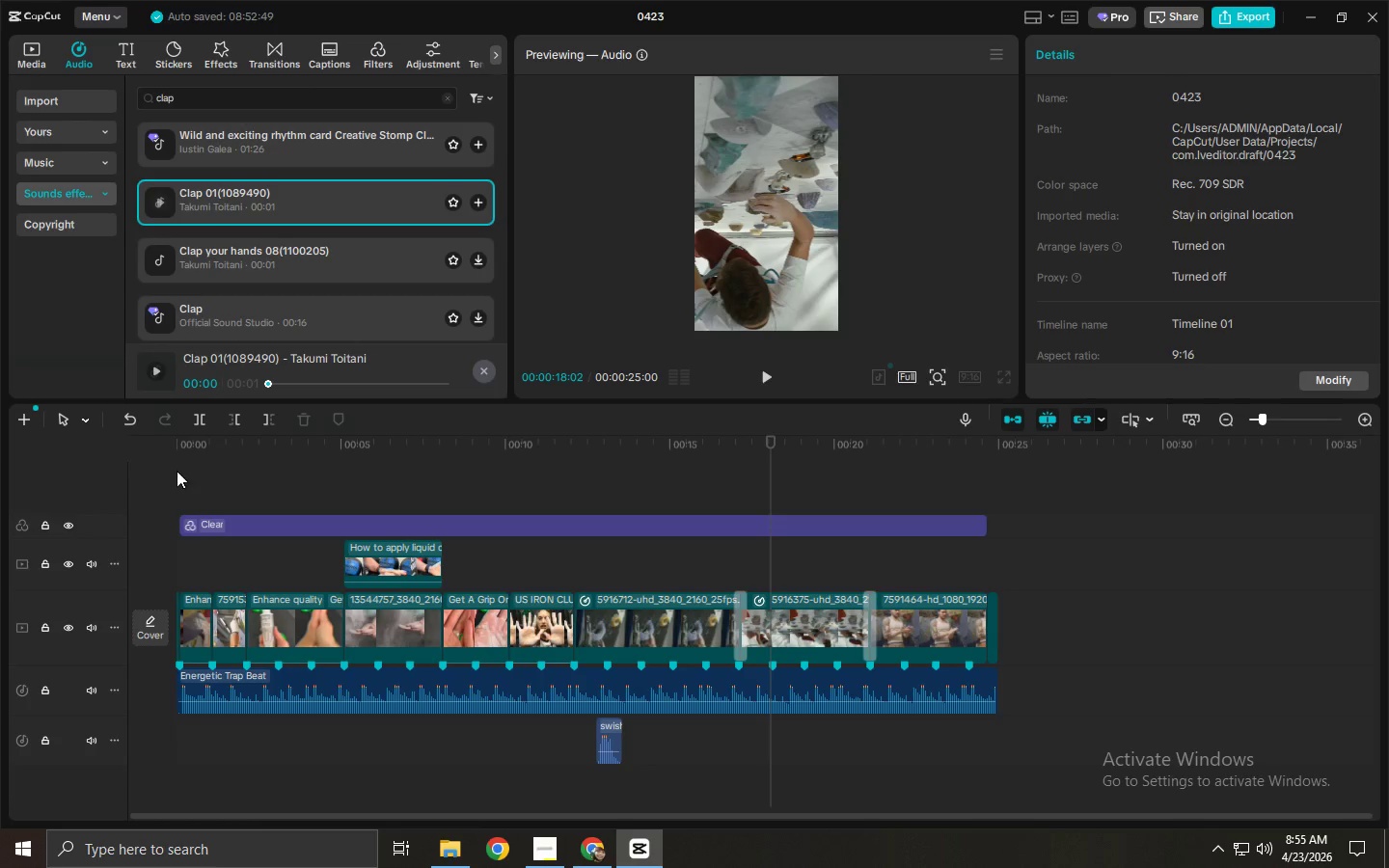 
left_click([181, 492])
 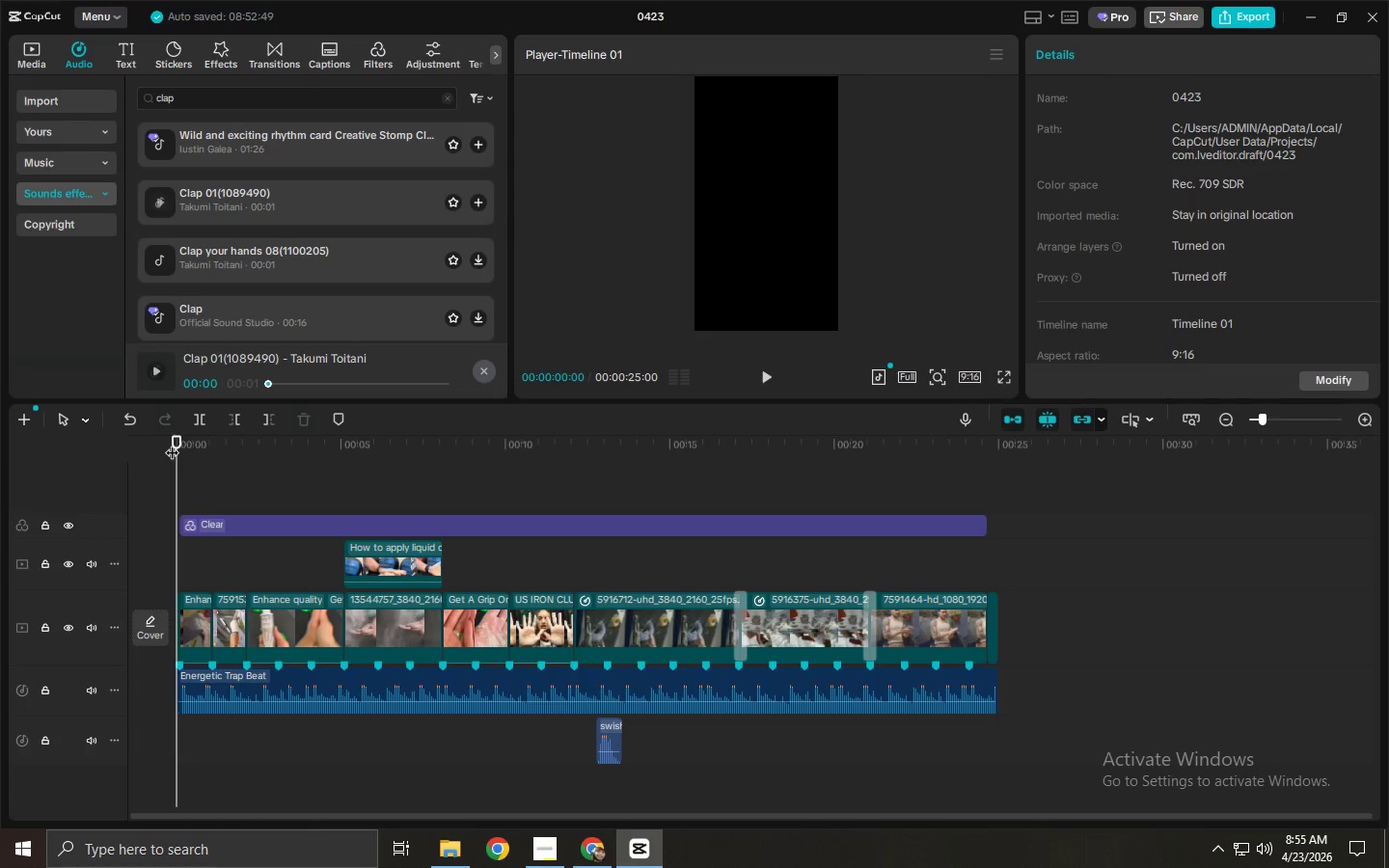 
key(Space)
 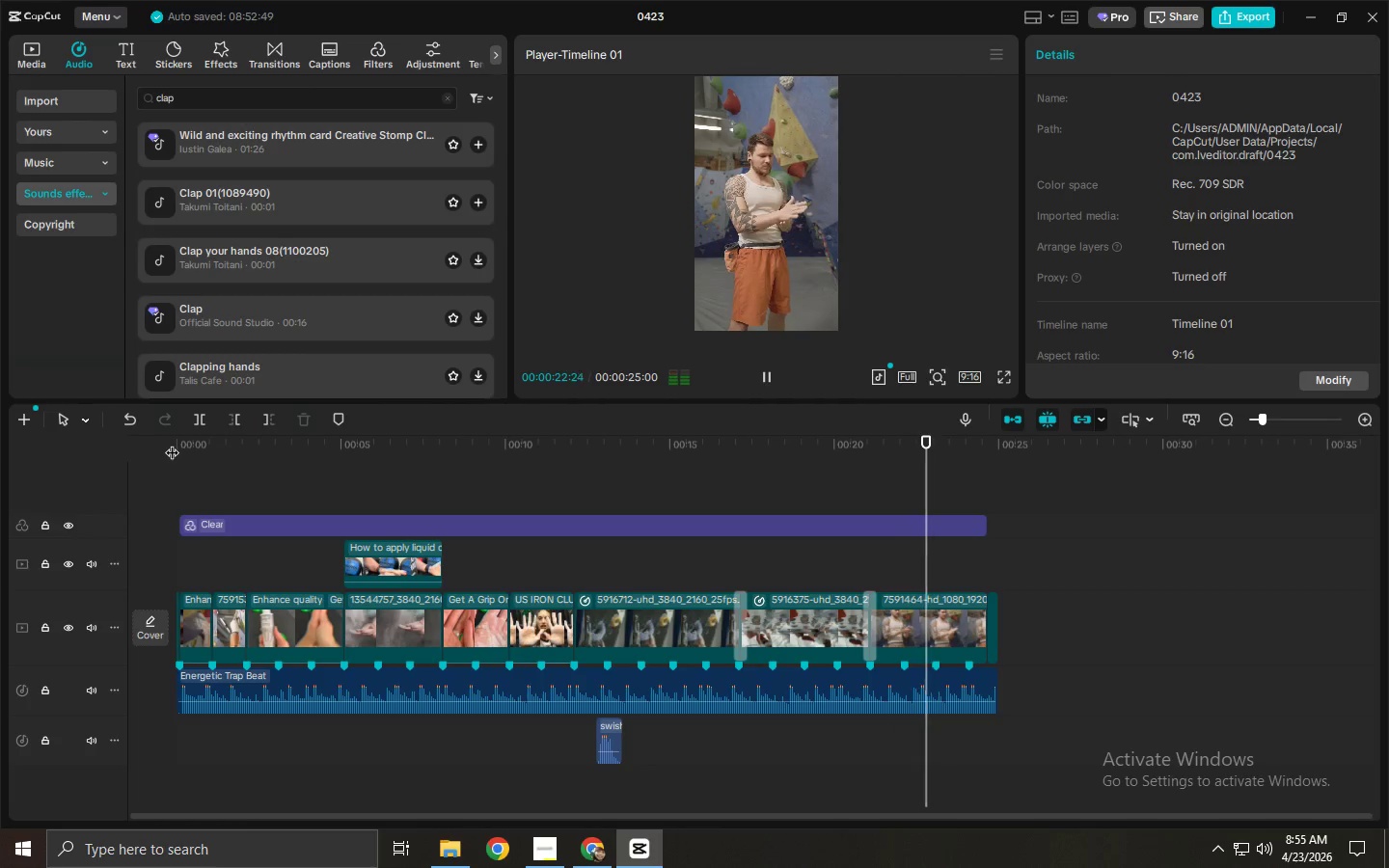 
wait(27.91)
 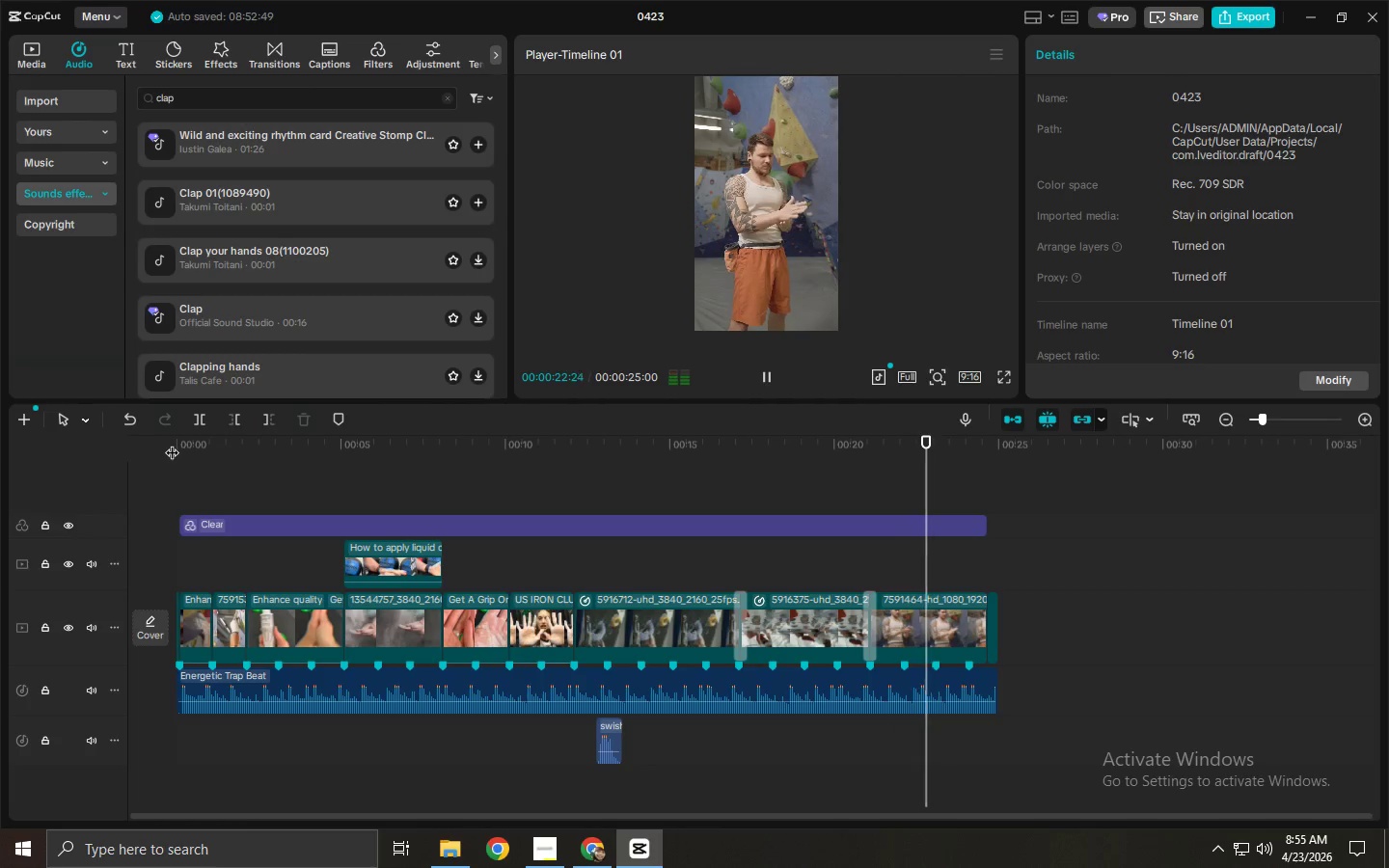 
left_click_drag(start_coordinate=[220, 442], to_coordinate=[176, 449])
 